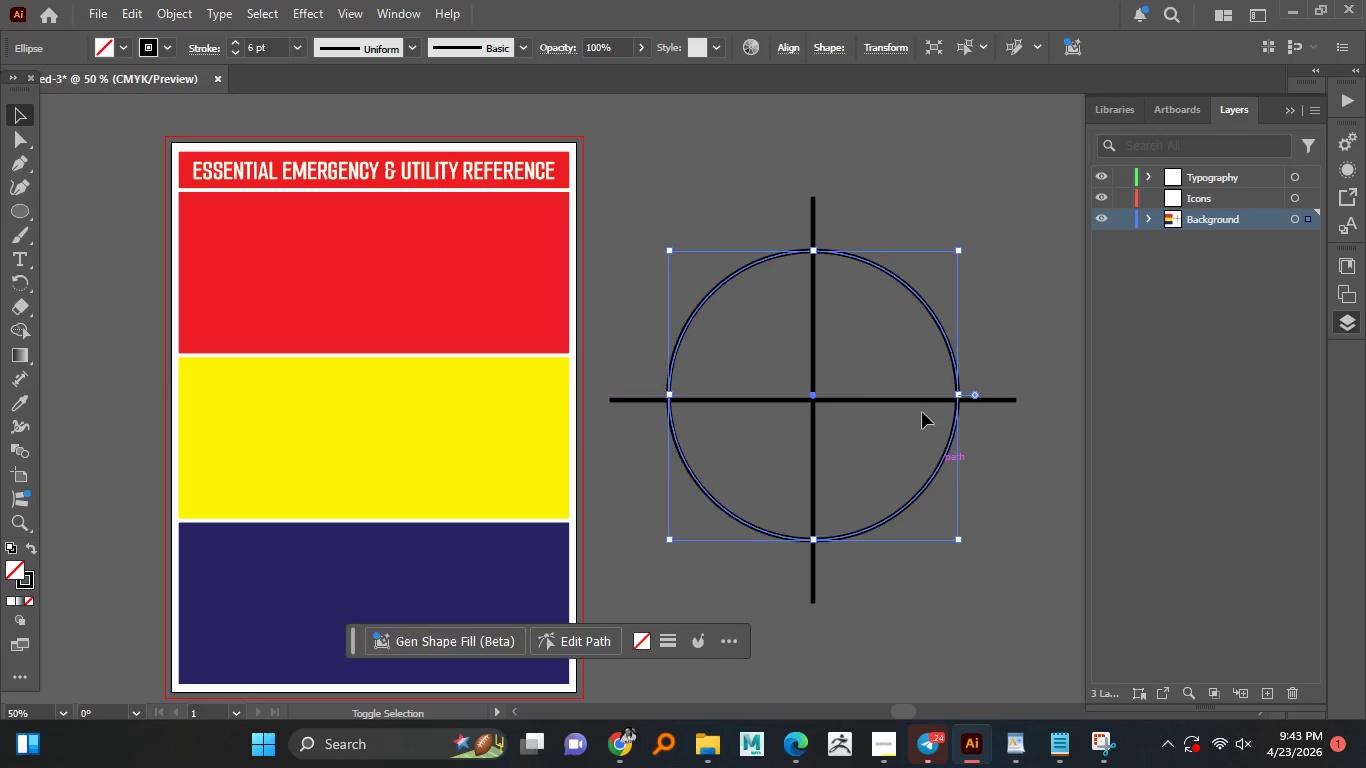 
hold_key(key=ShiftLeft, duration=0.66)
 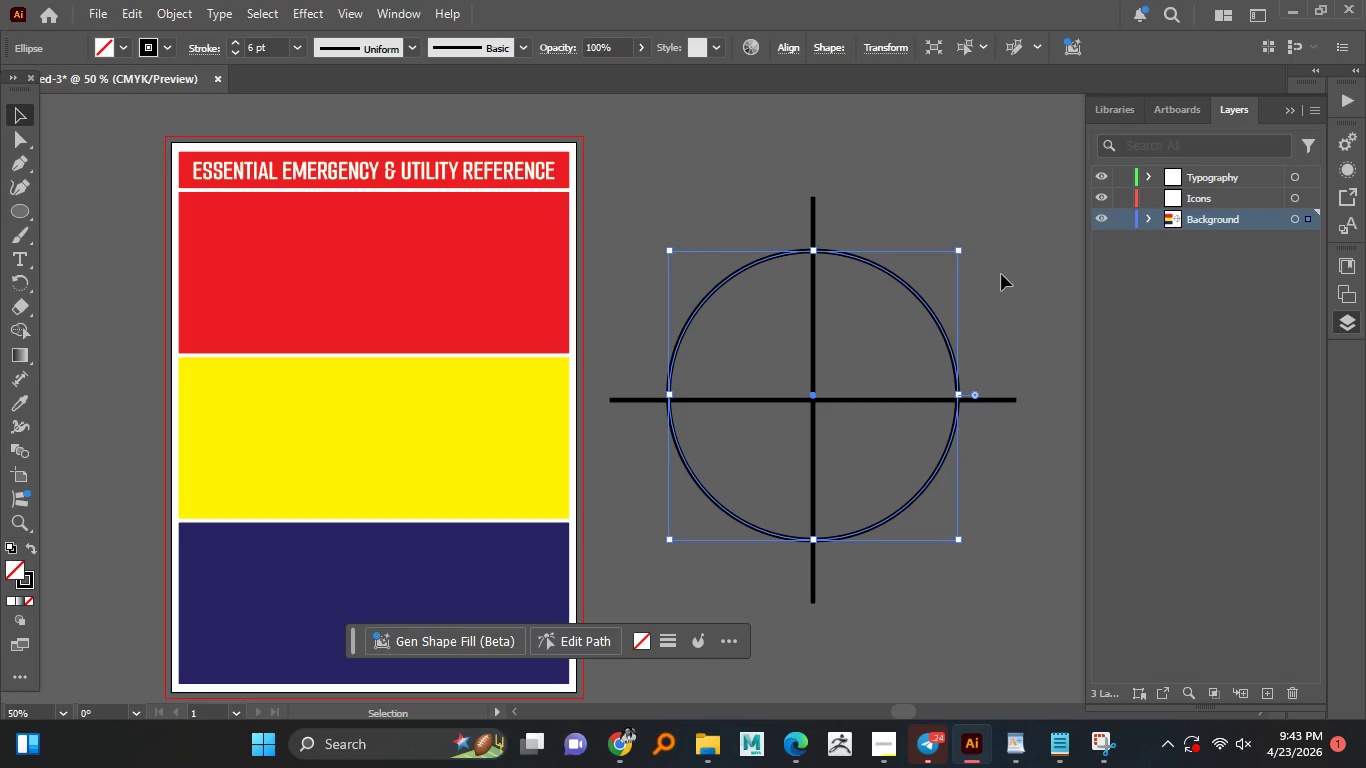 
left_click([1001, 274])
 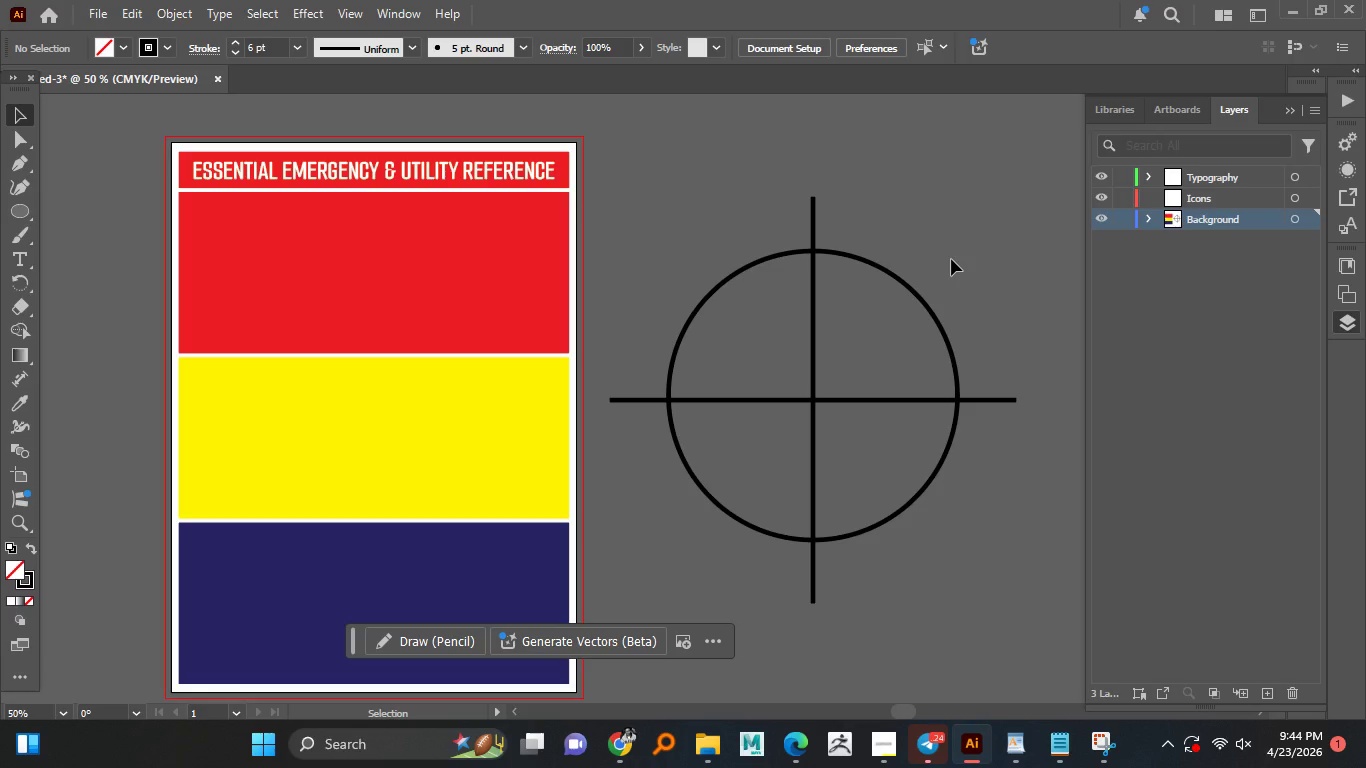 
wait(11.05)
 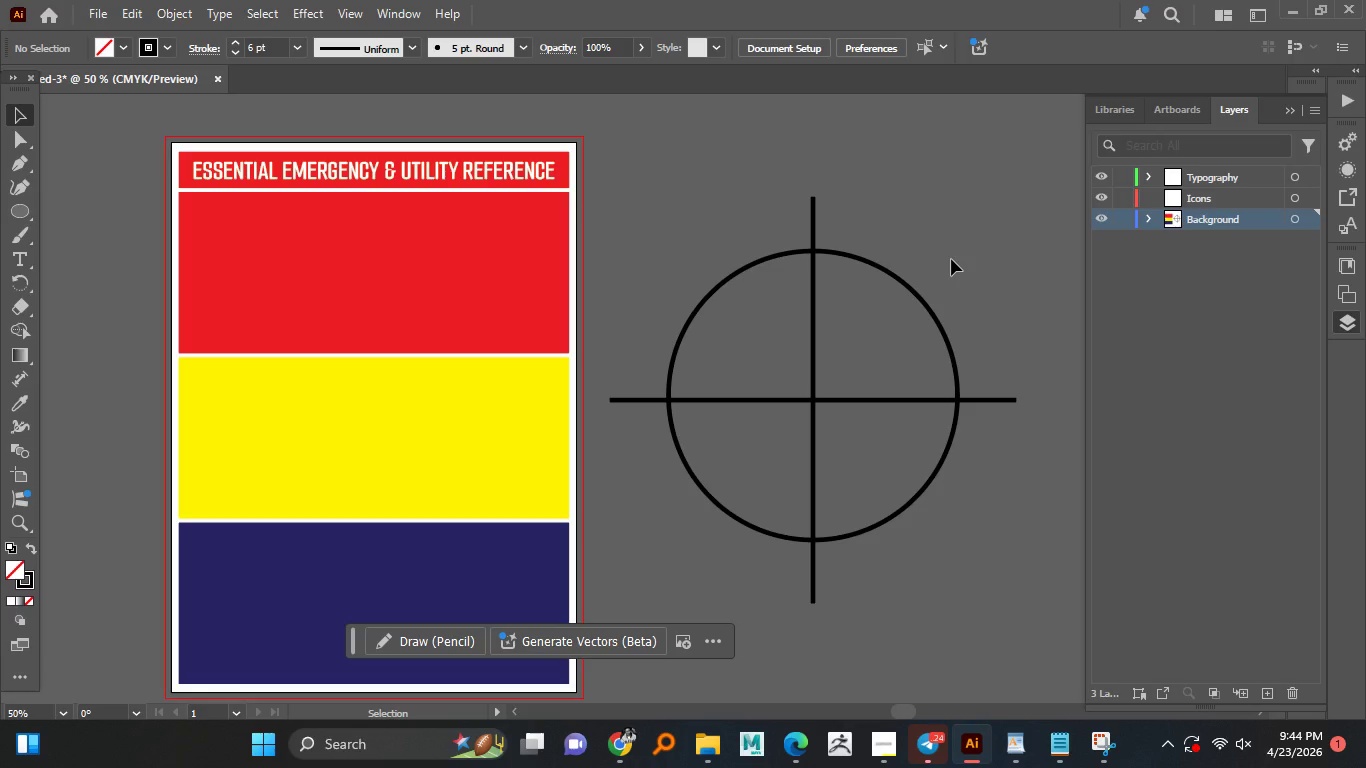 
left_click([28, 216])
 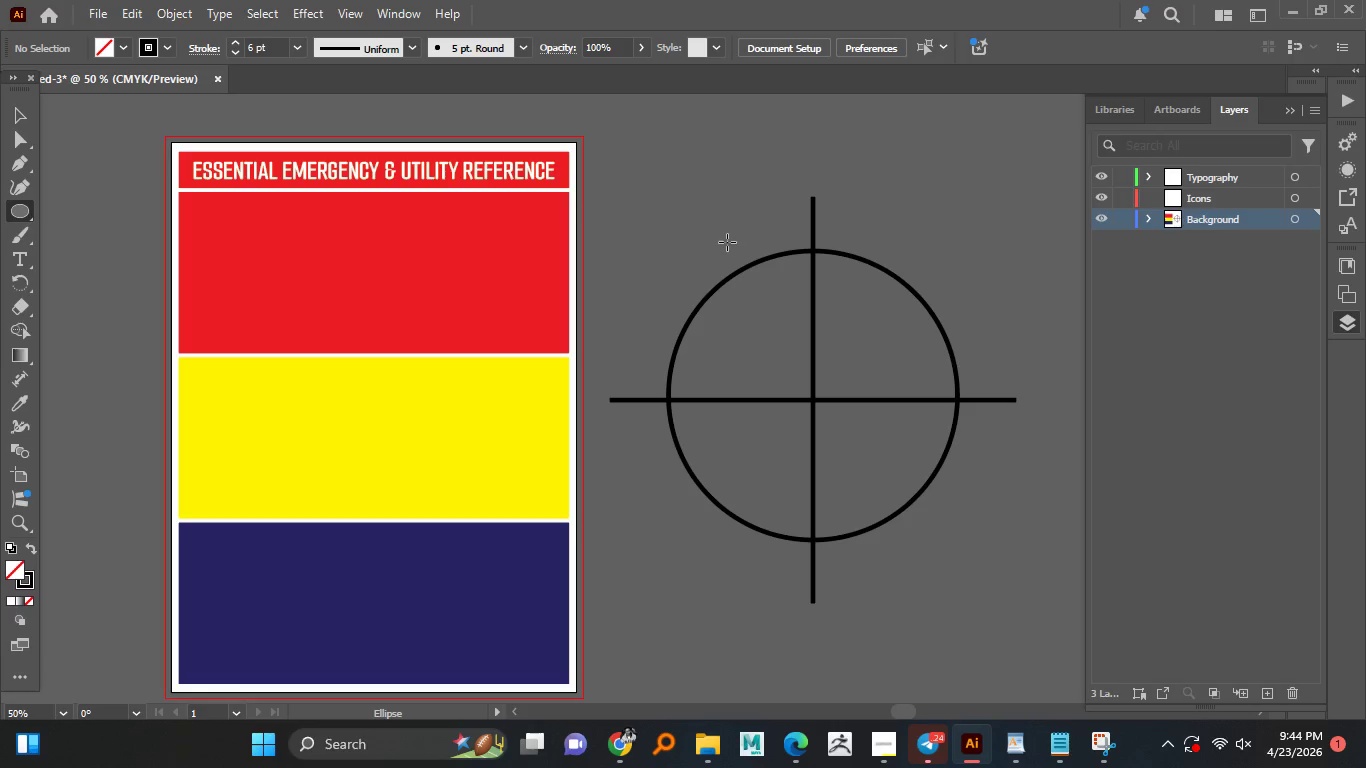 
hold_key(key=ShiftLeft, duration=1.47)
left_click_drag(start_coordinate=[700, 229], to_coordinate=[828, 543])
 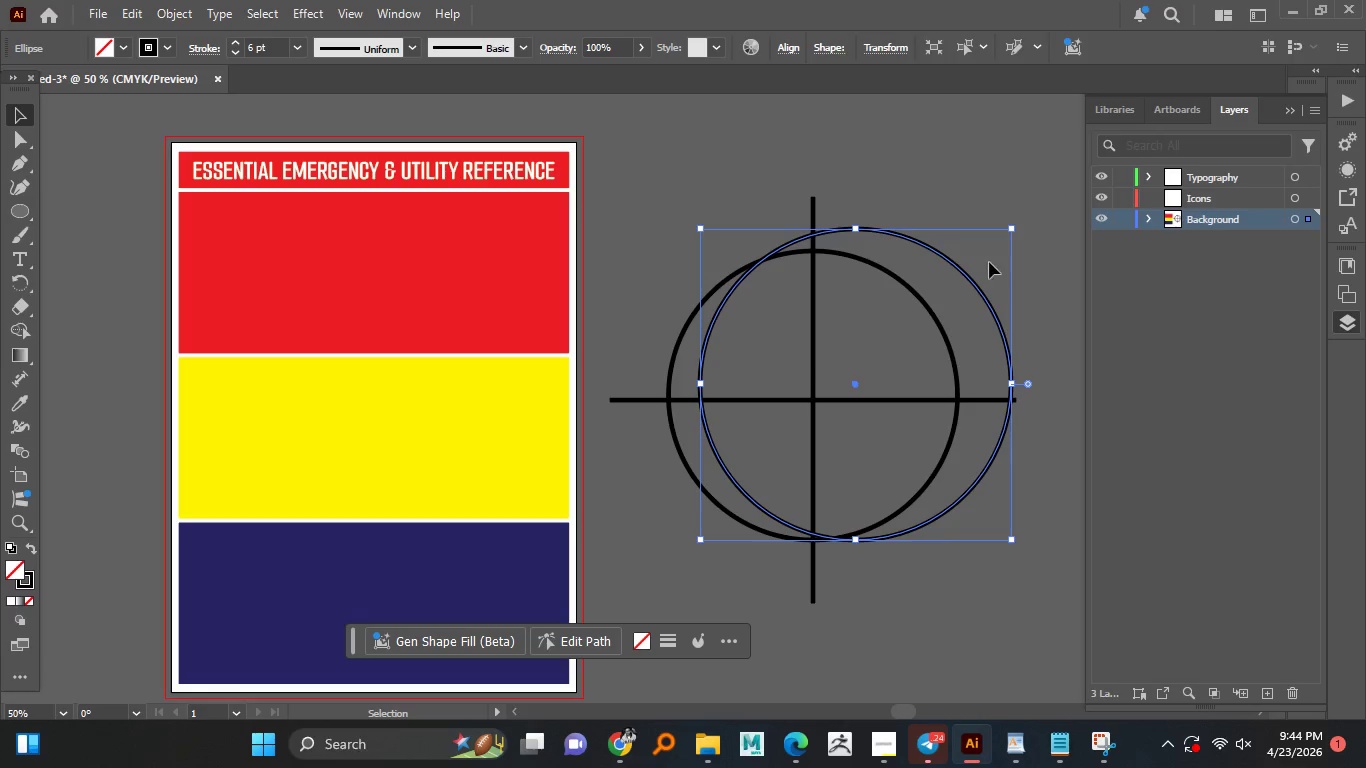 
left_click_drag(start_coordinate=[972, 279], to_coordinate=[925, 292])
 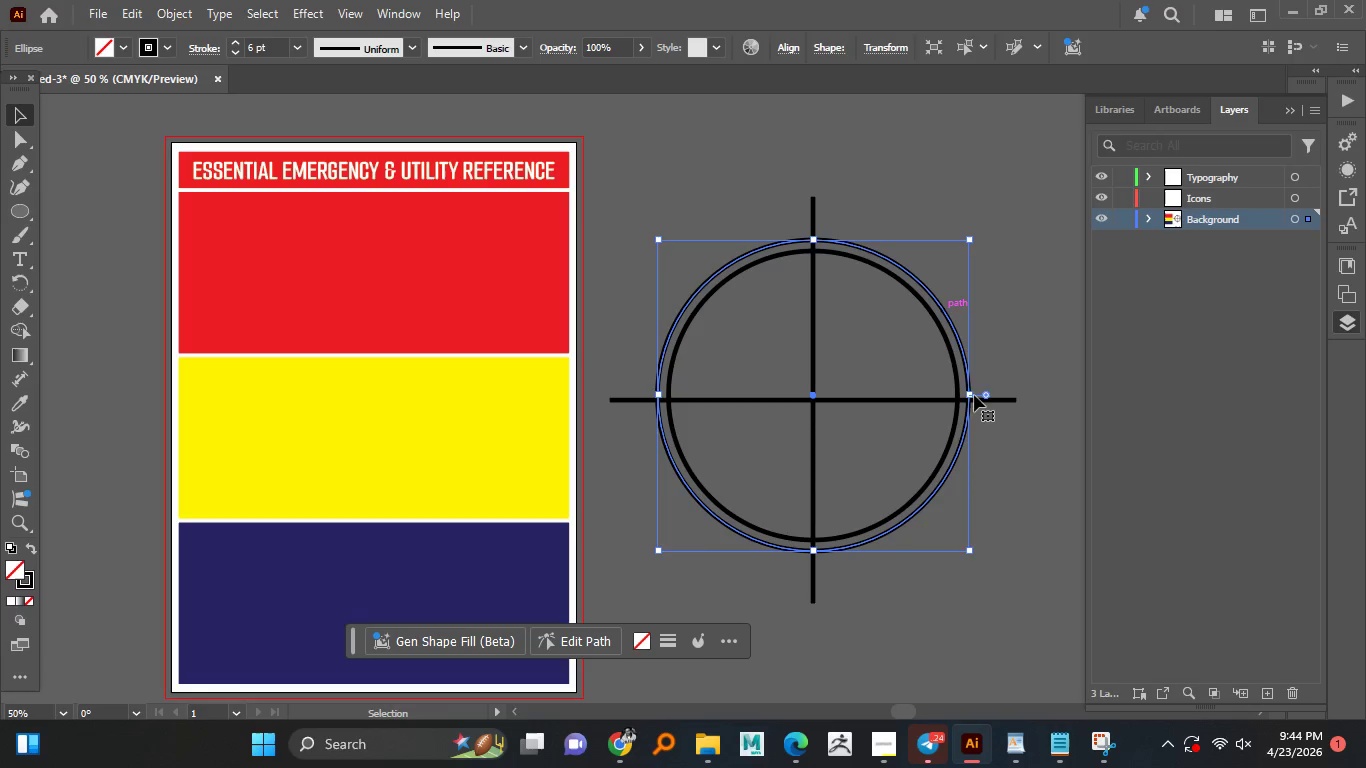 
hold_key(key=MetaLeft, duration=2.81)
 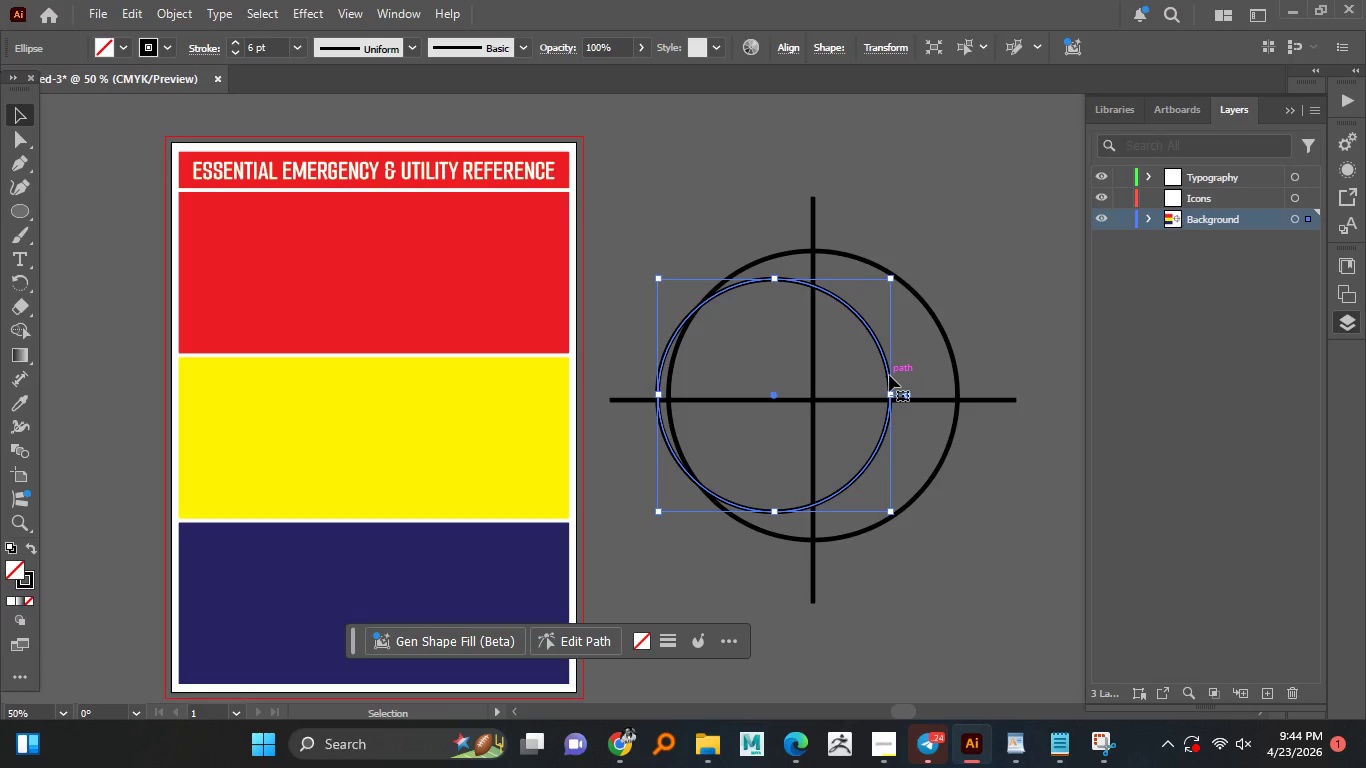 
hold_key(key=ShiftLeft, duration=1.52)
 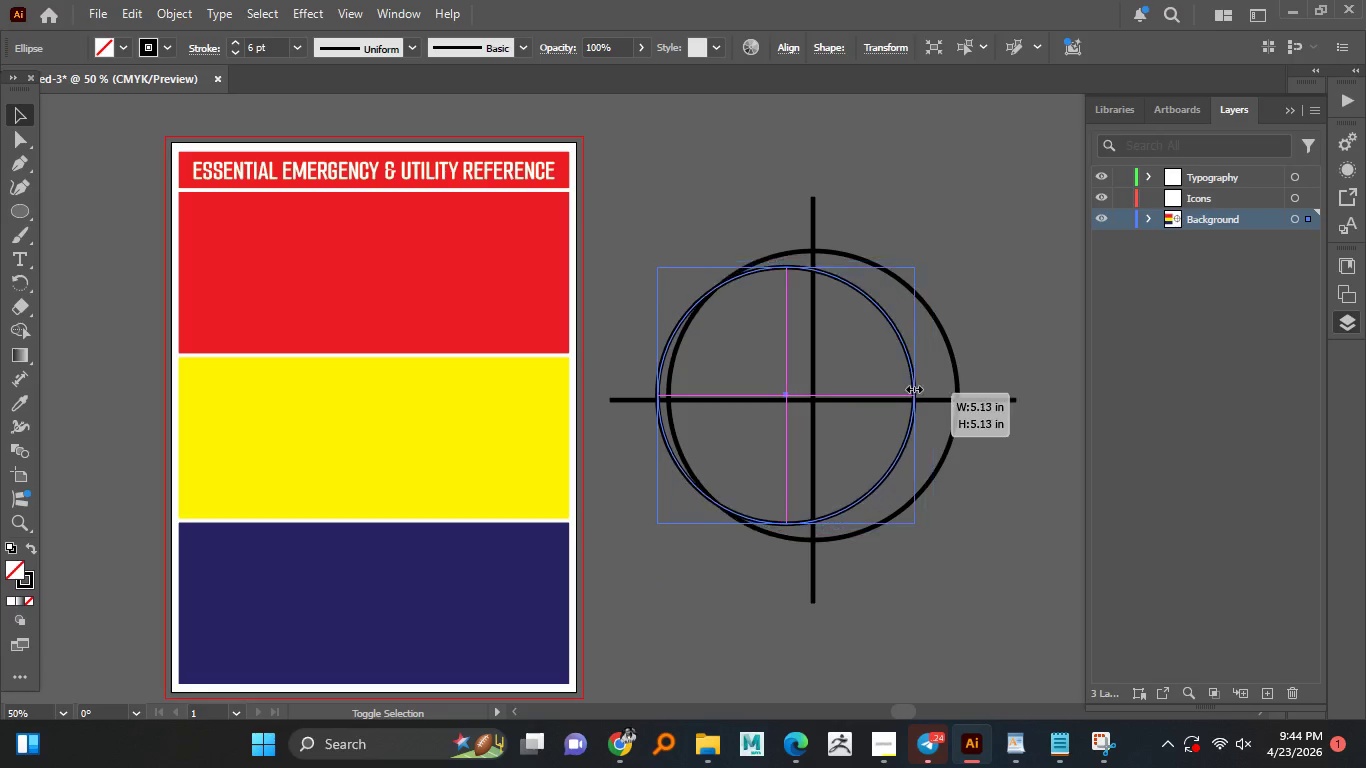 
hold_key(key=ShiftLeft, duration=1.14)
left_click_drag(start_coordinate=[970, 394], to_coordinate=[890, 386])
 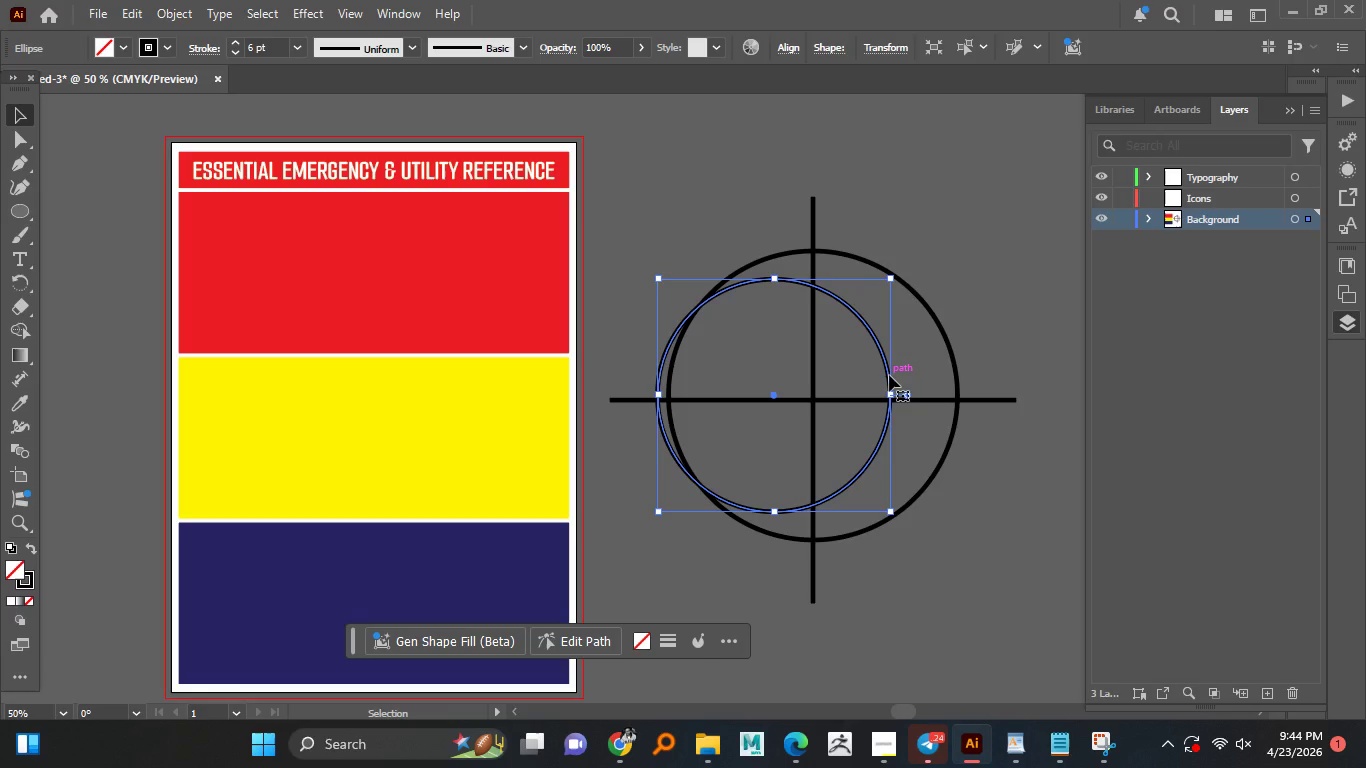 
left_click_drag(start_coordinate=[889, 375], to_coordinate=[1002, 287])
 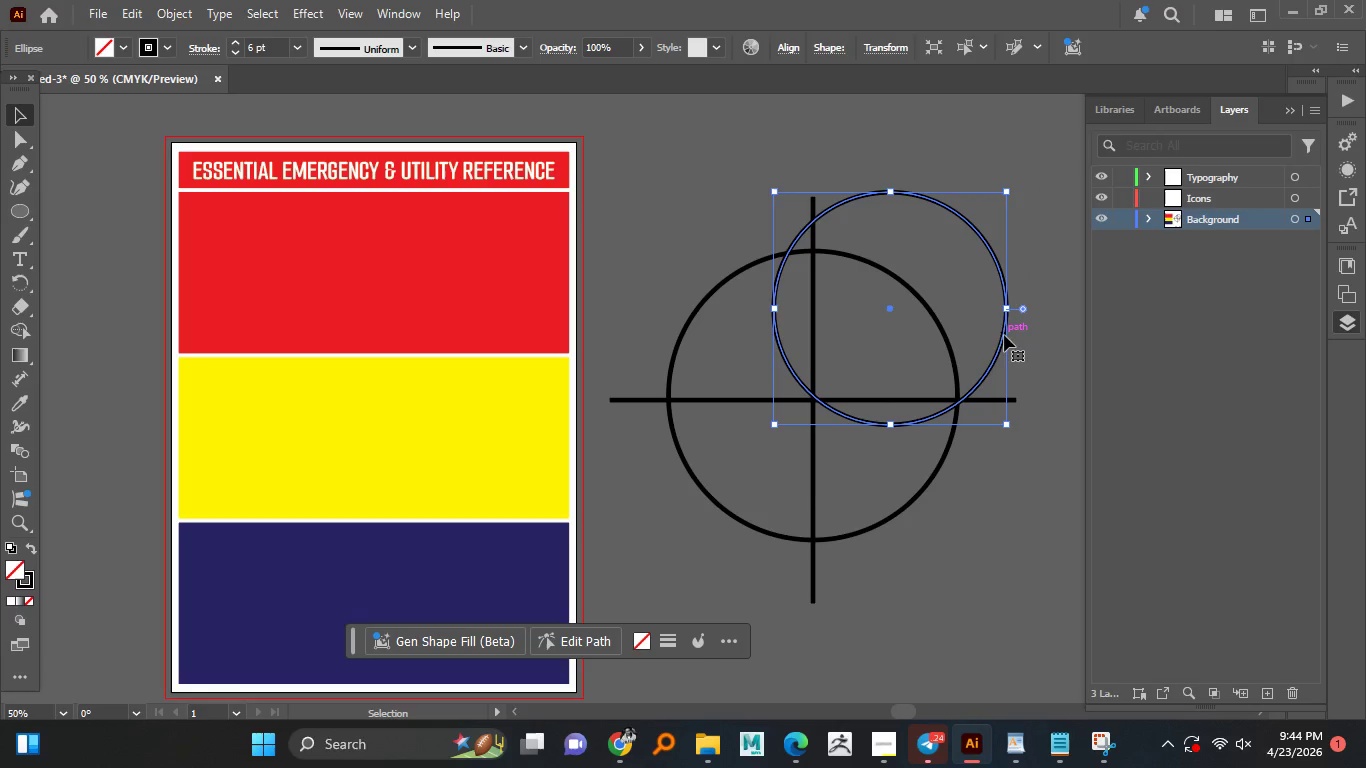 
left_click_drag(start_coordinate=[1003, 335], to_coordinate=[840, 347])
 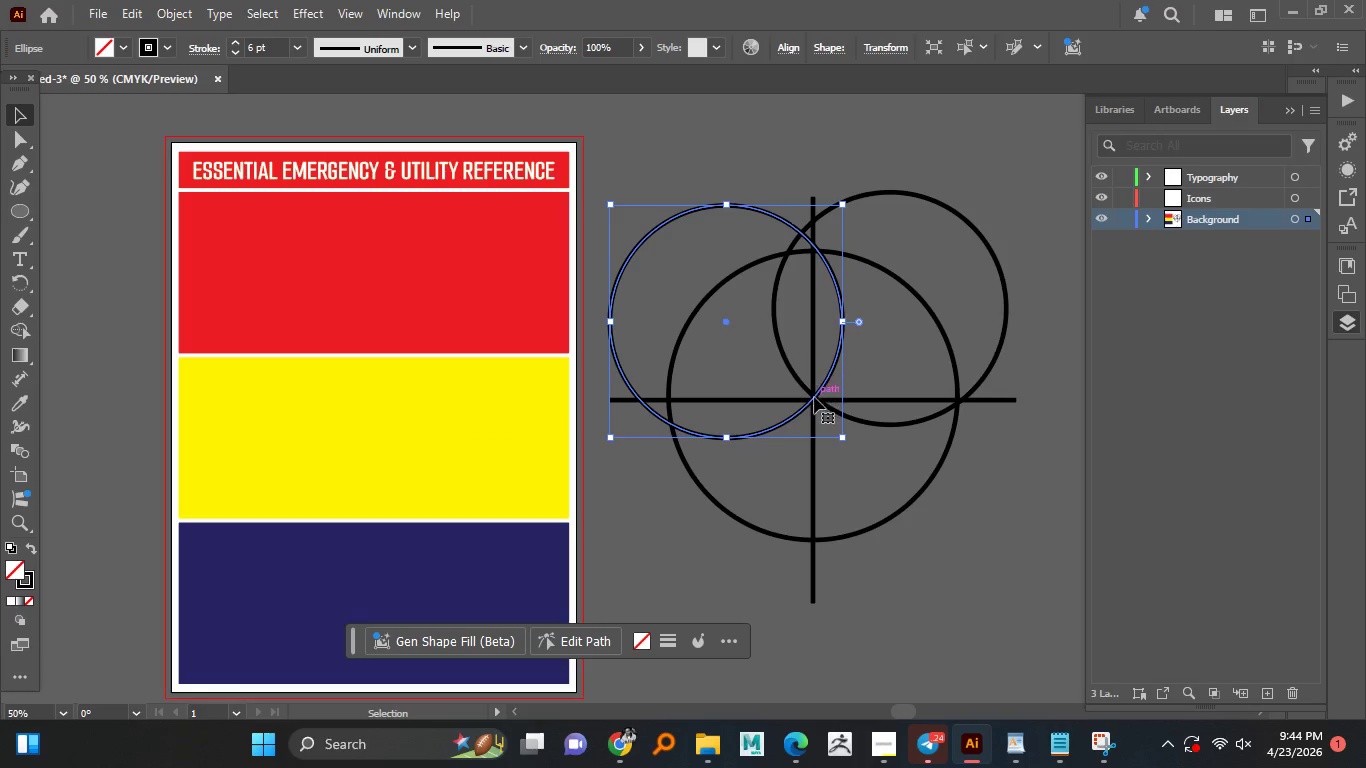 
hold_key(key=AltLeft, duration=1.52)
 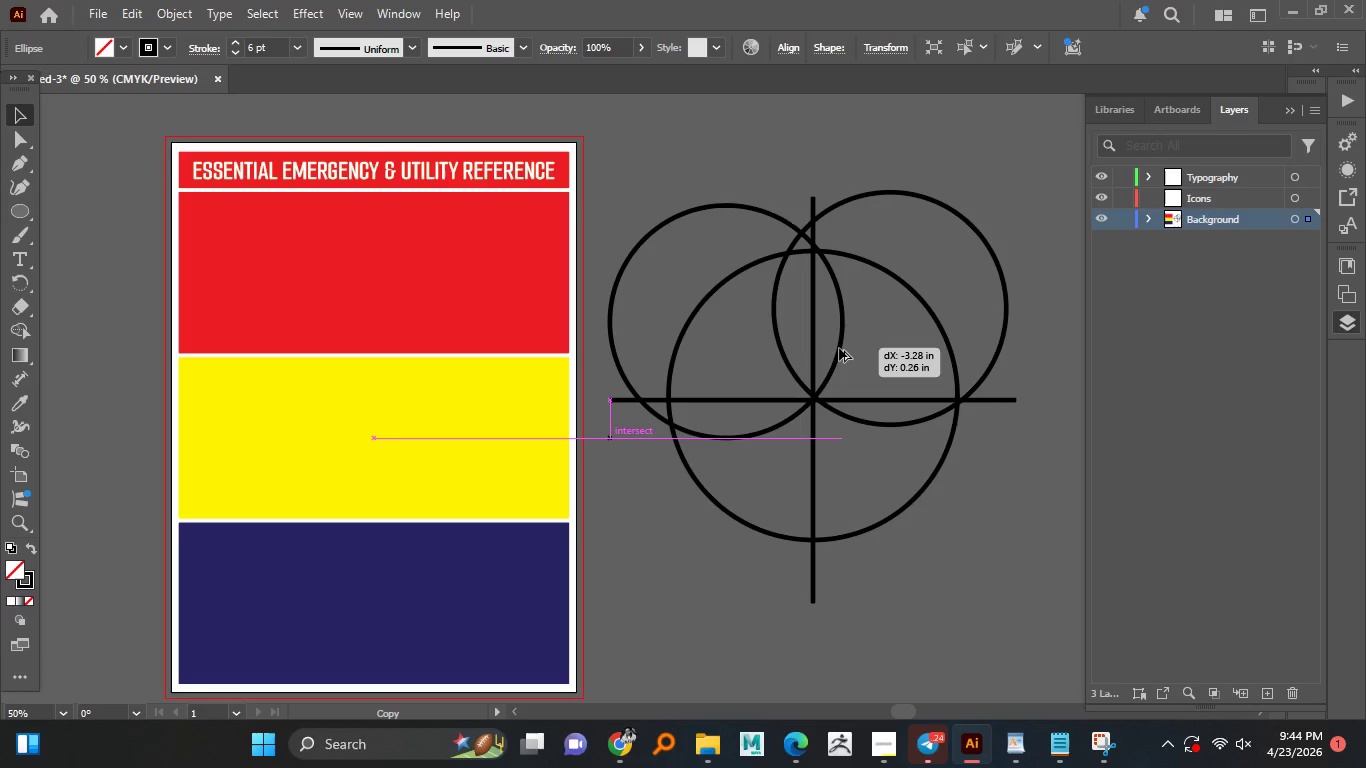 
hold_key(key=AltLeft, duration=1.5)
 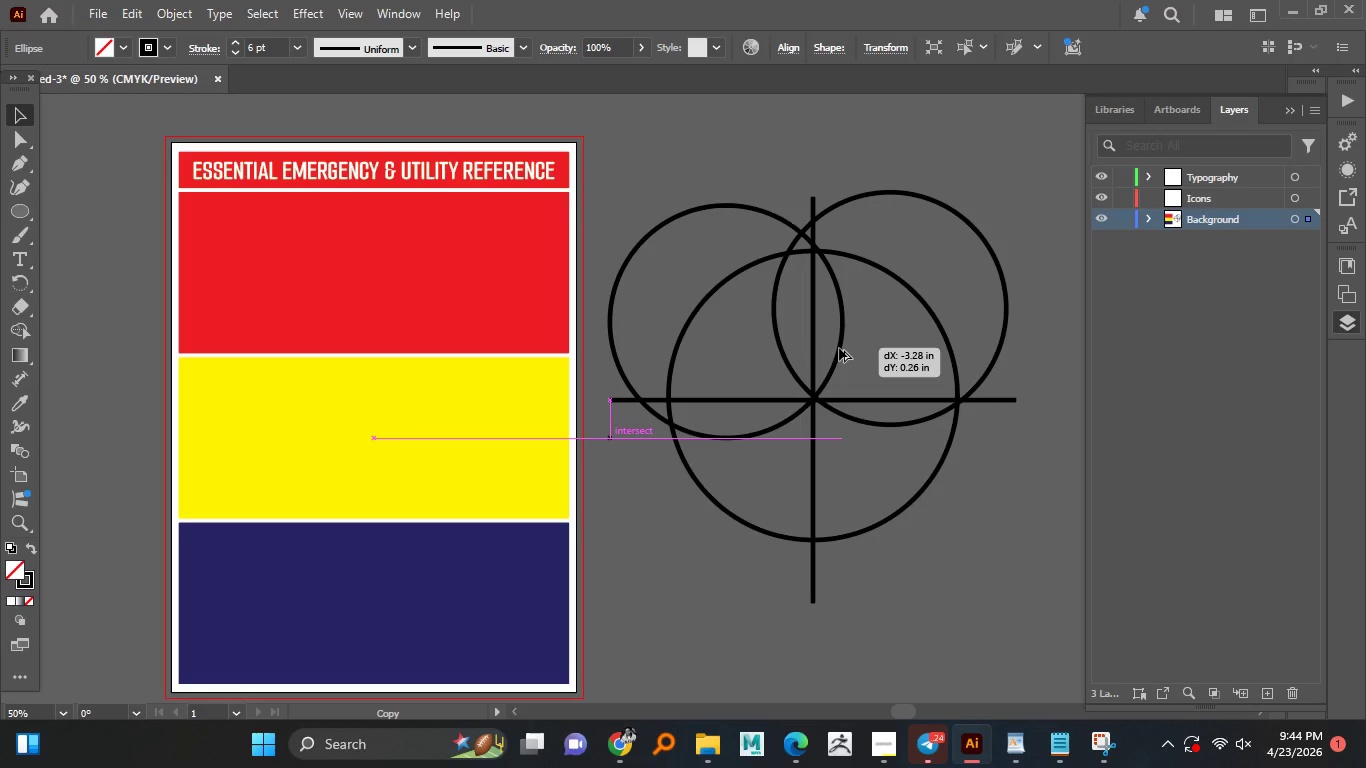 
hold_key(key=AltLeft, duration=1.51)
right_click([839, 348])
 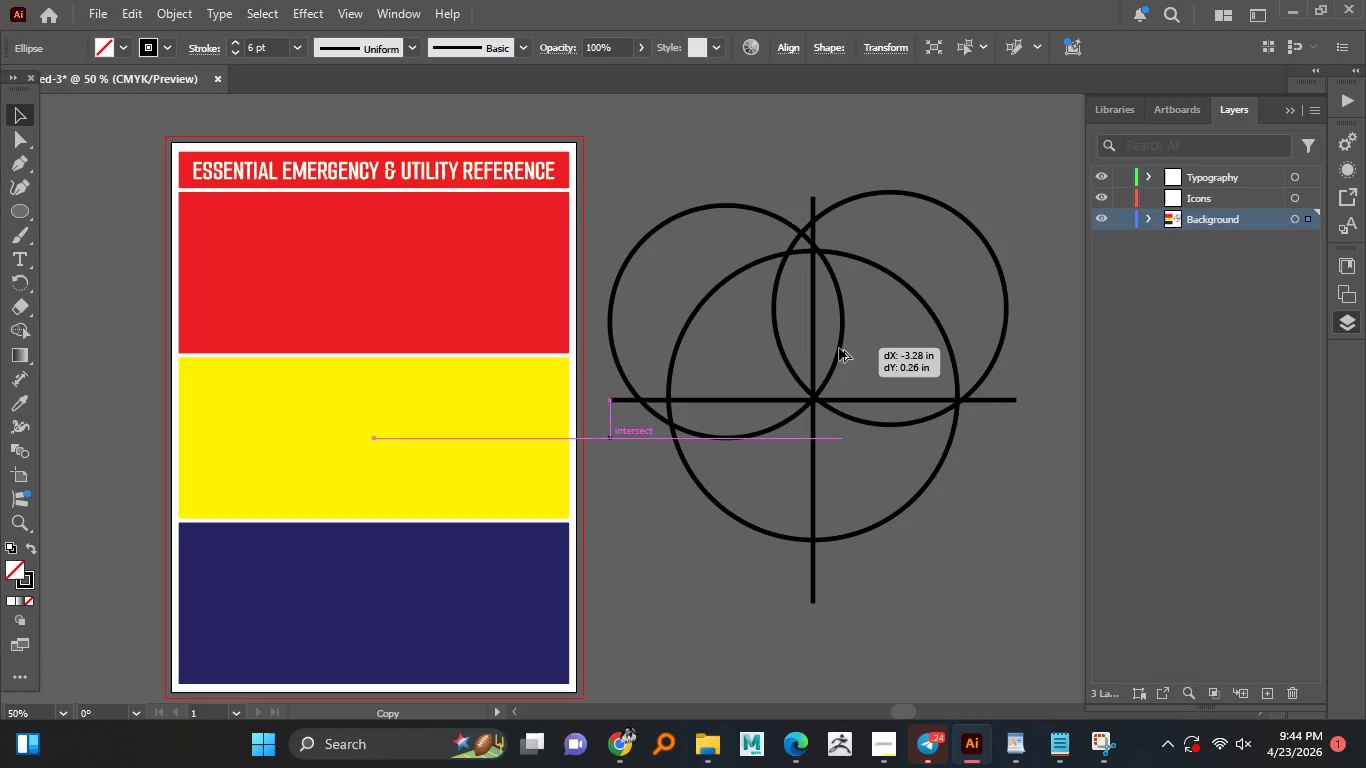 
hold_key(key=AltLeft, duration=1.5)
 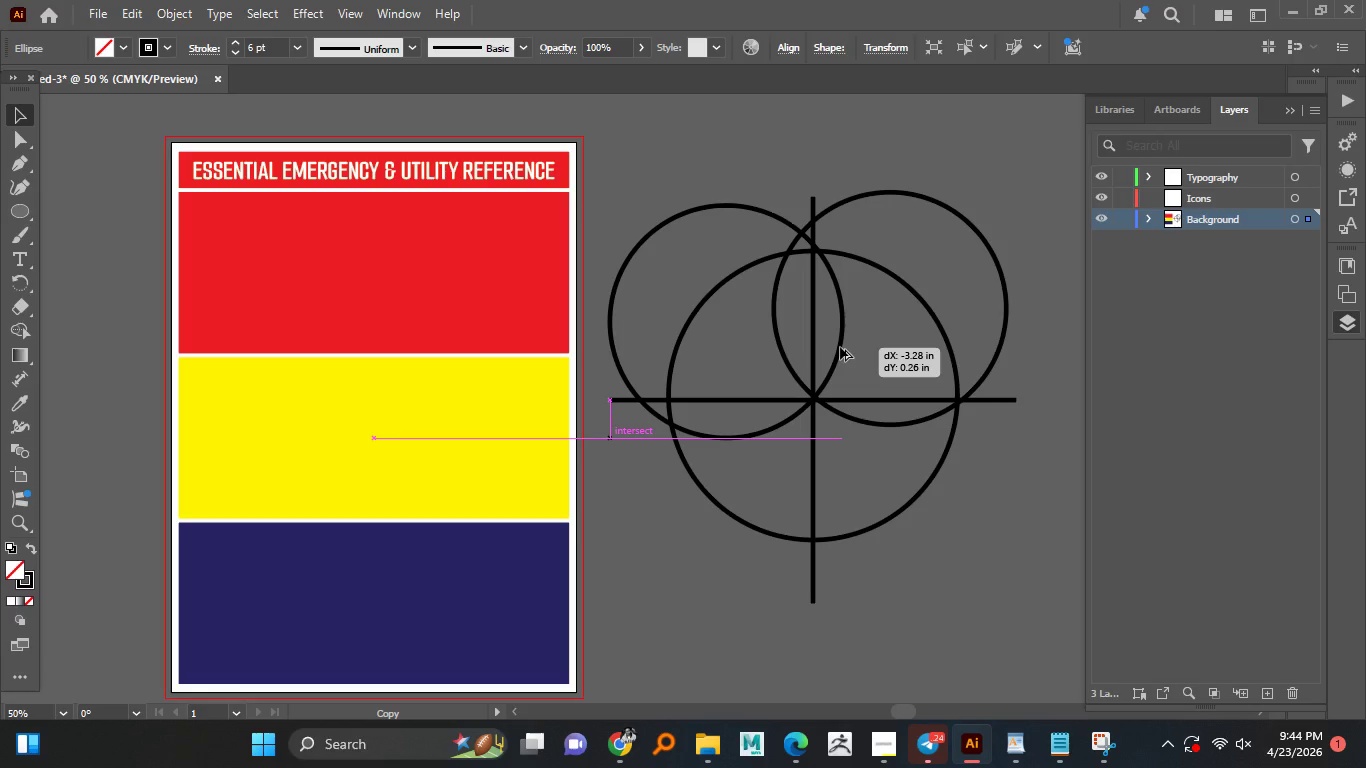 
hold_key(key=AltLeft, duration=1.5)
 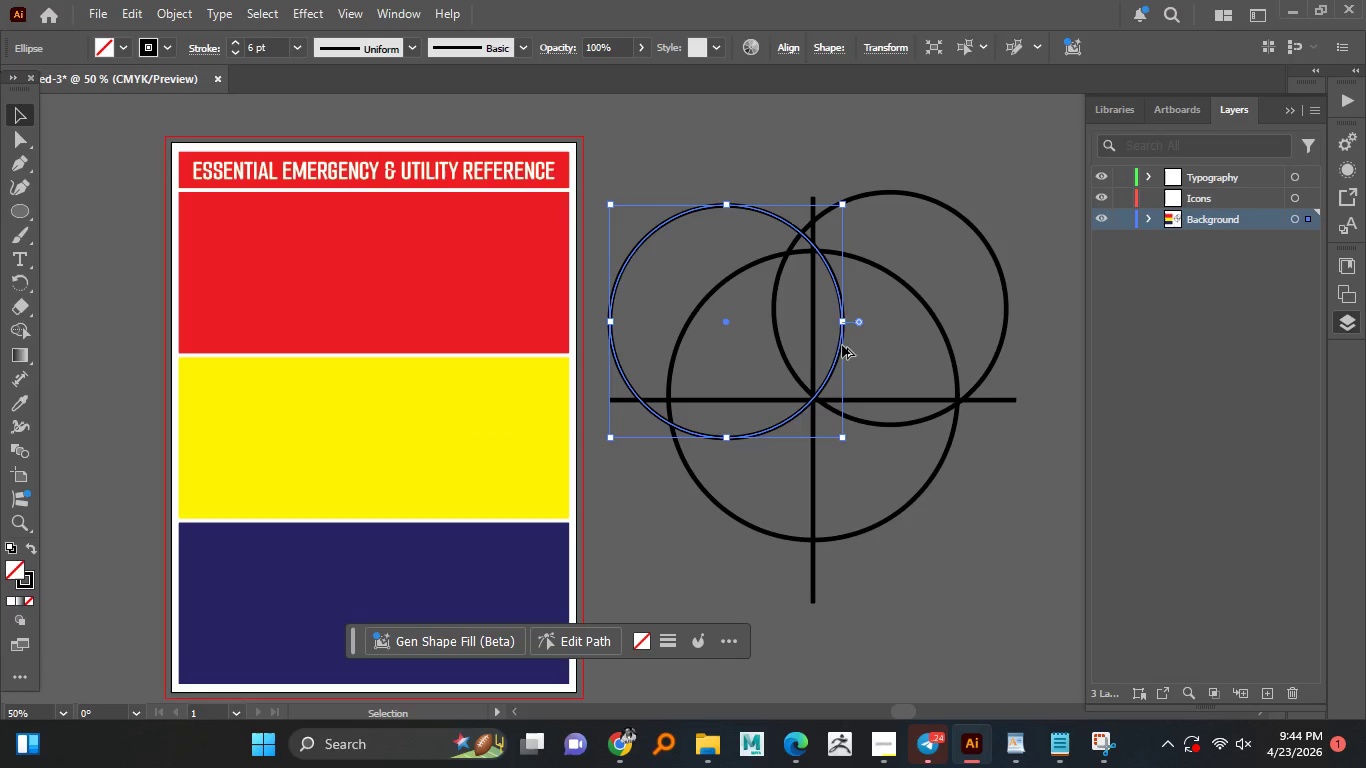 
hold_key(key=AltLeft, duration=0.72)
 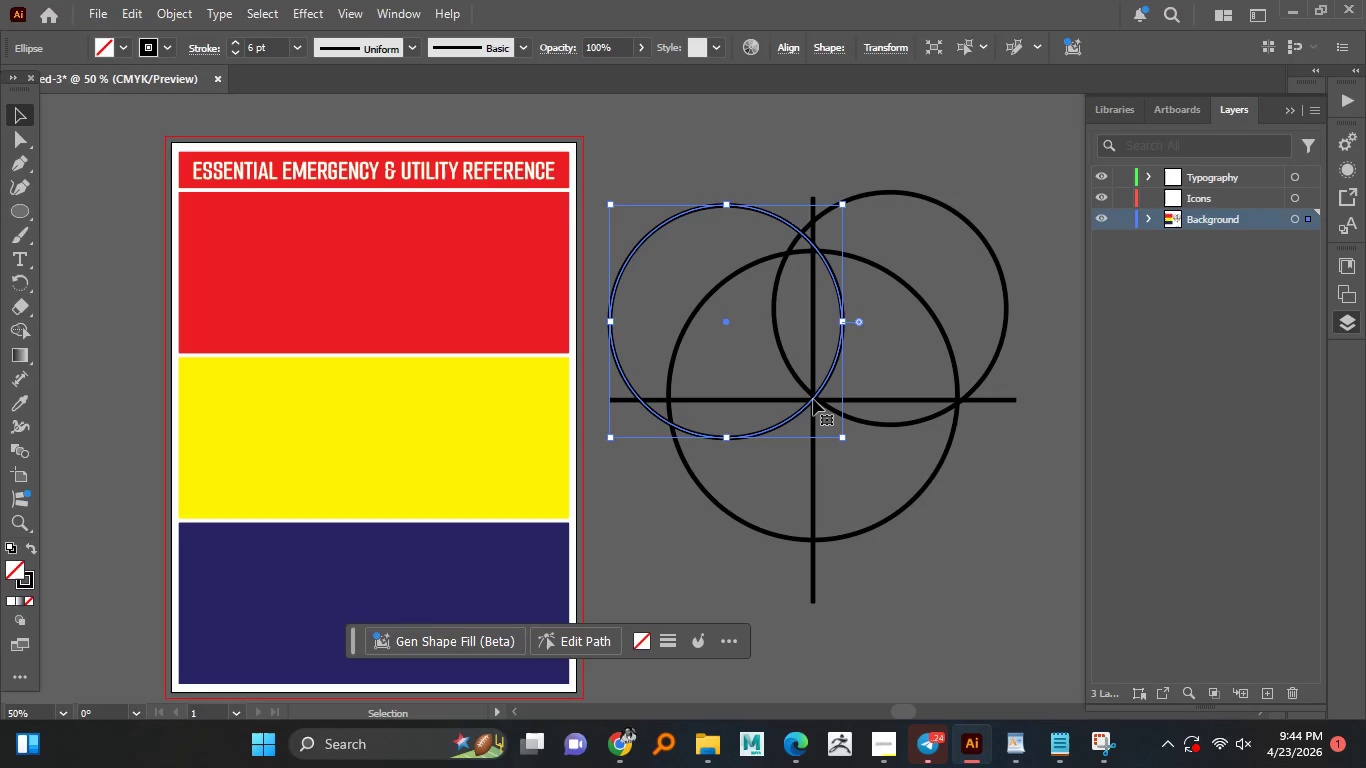 
left_click_drag(start_coordinate=[813, 399], to_coordinate=[900, 593])
 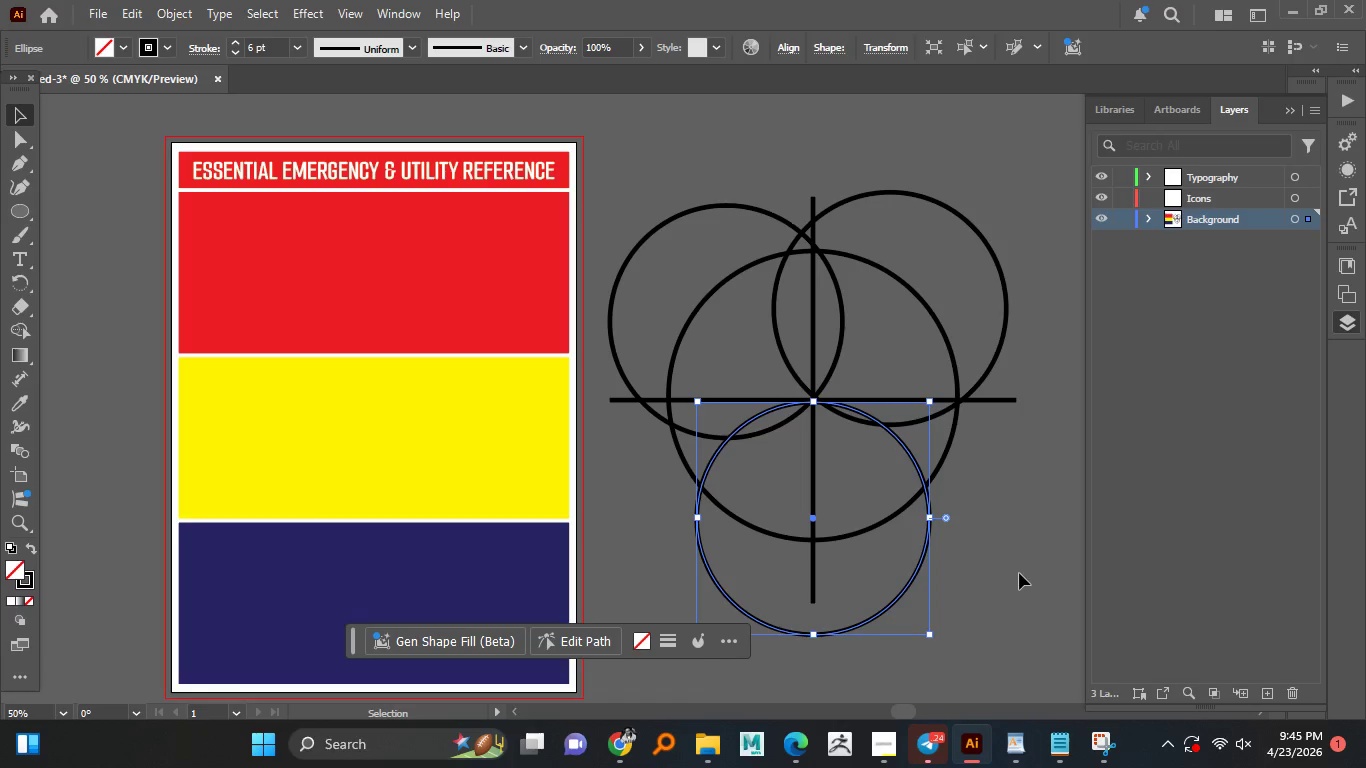 
hold_key(key=AltLeft, duration=1.52)
 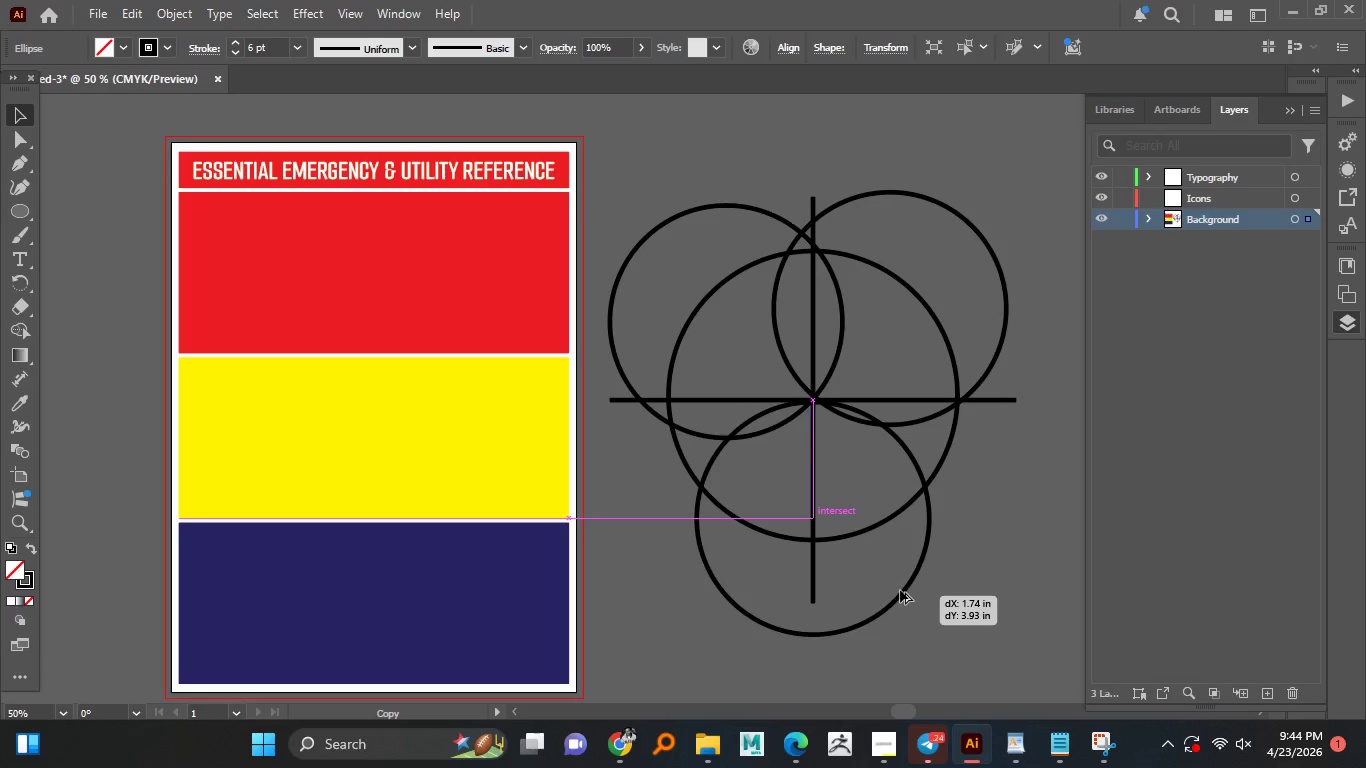 
hold_key(key=AltLeft, duration=1.5)
 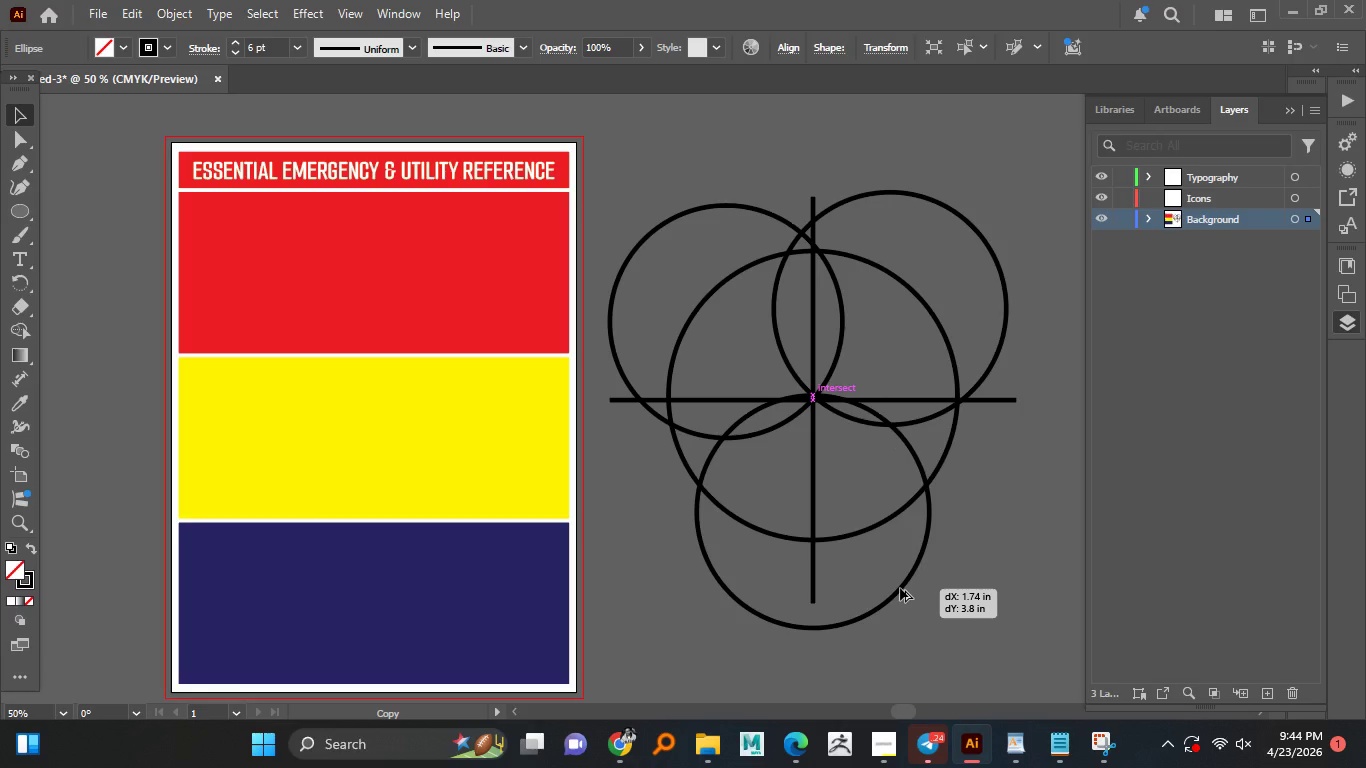 
hold_key(key=AltLeft, duration=1.5)
 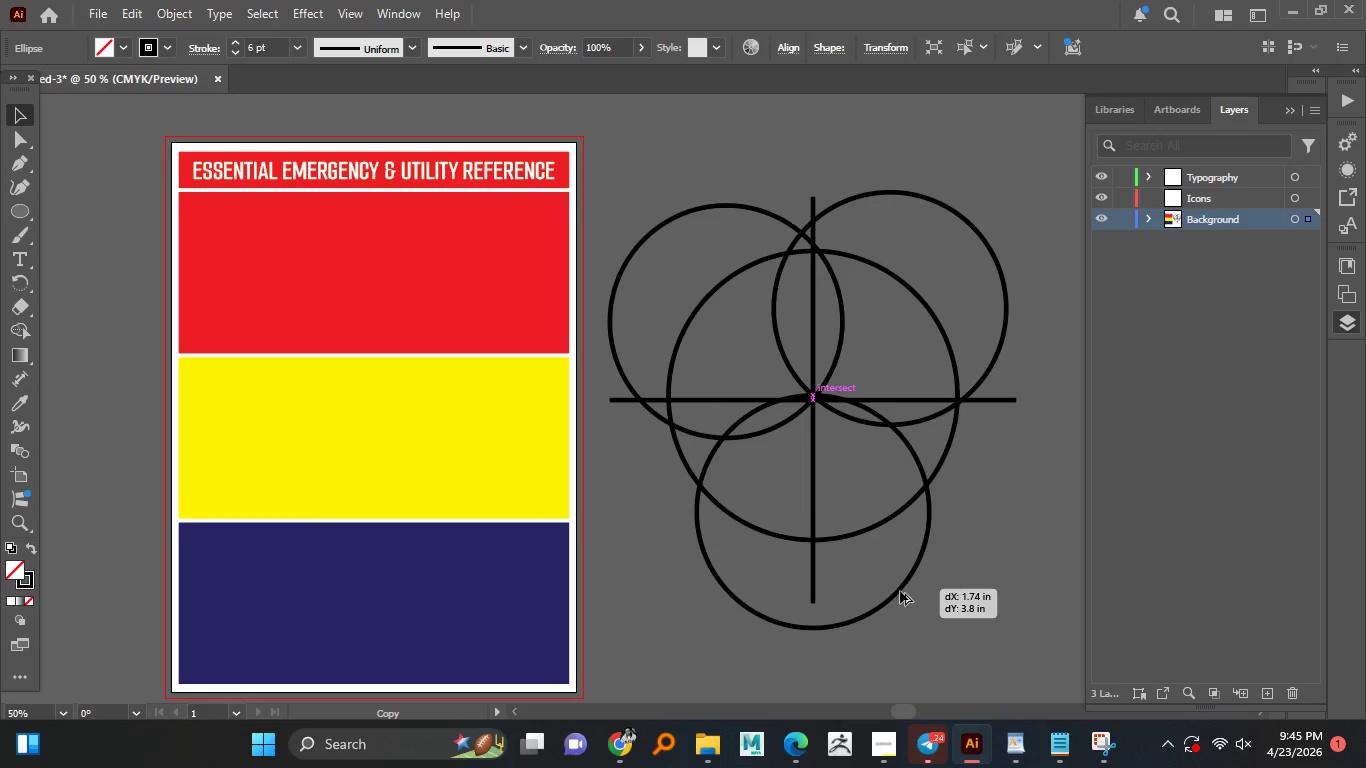 
hold_key(key=AltLeft, duration=1.5)
 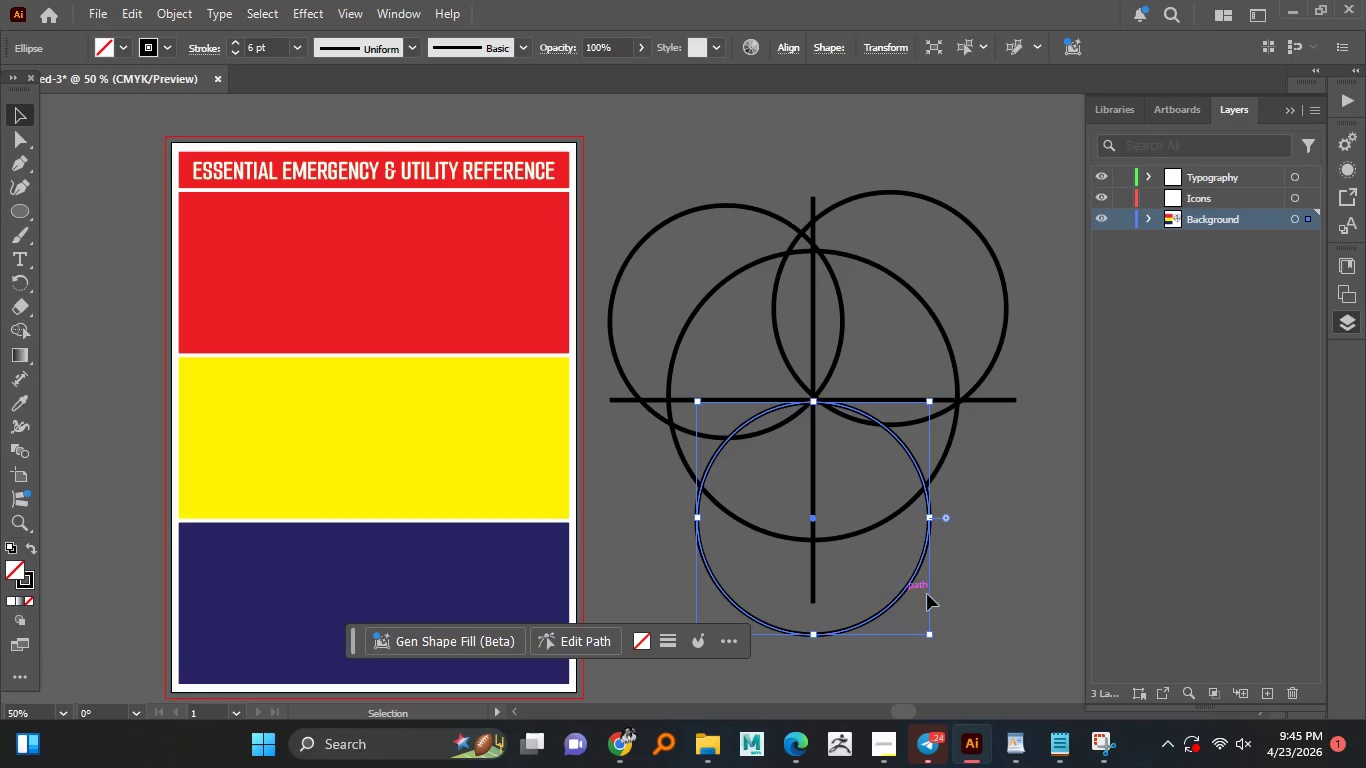 
key(Alt+AltLeft)
 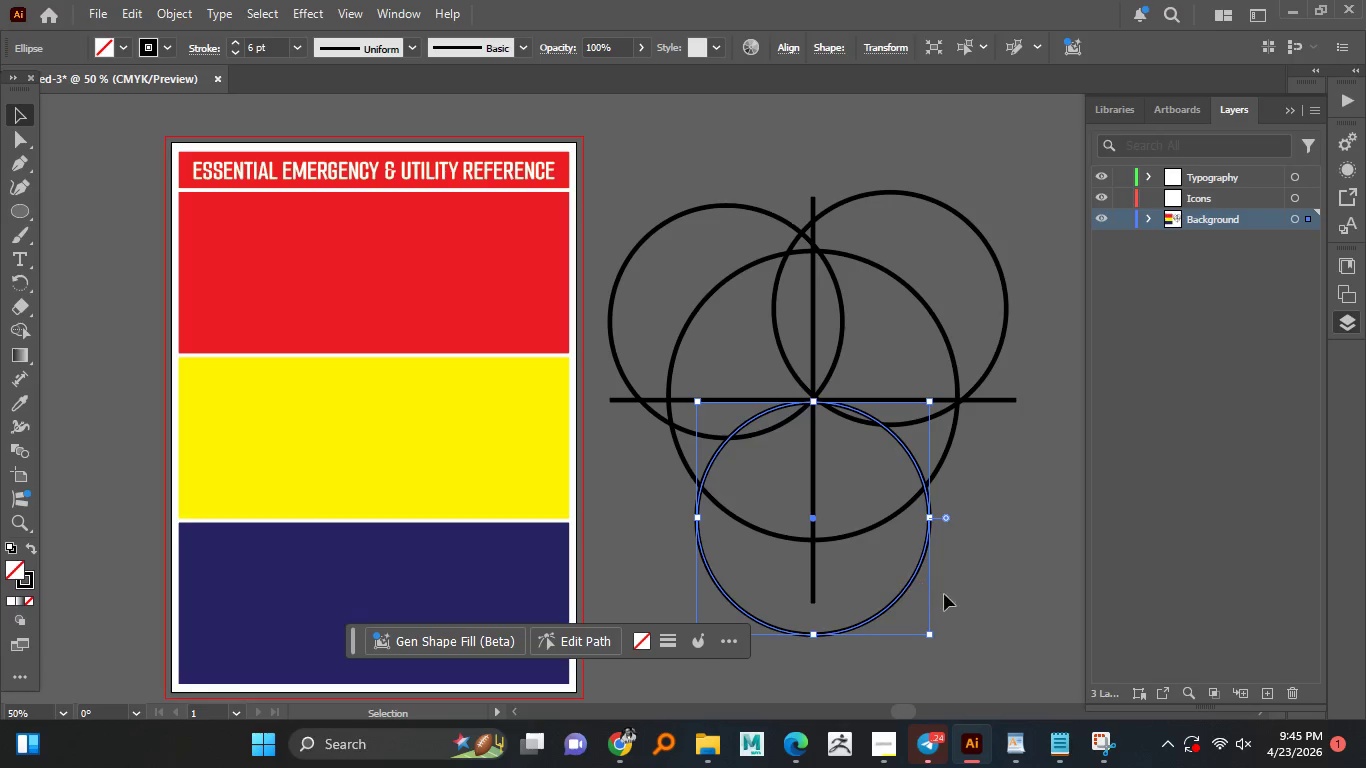 
key(Alt+AltLeft)
 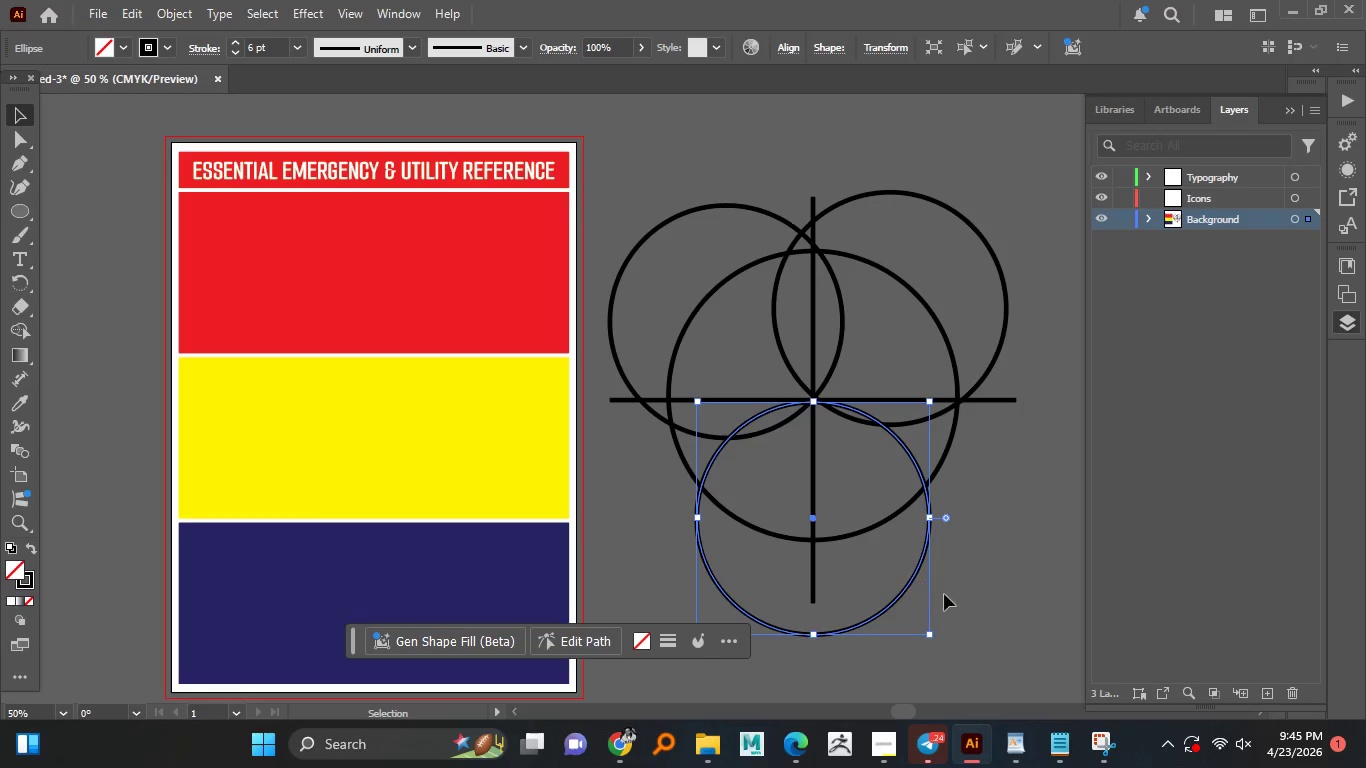 
key(Alt+AltLeft)
 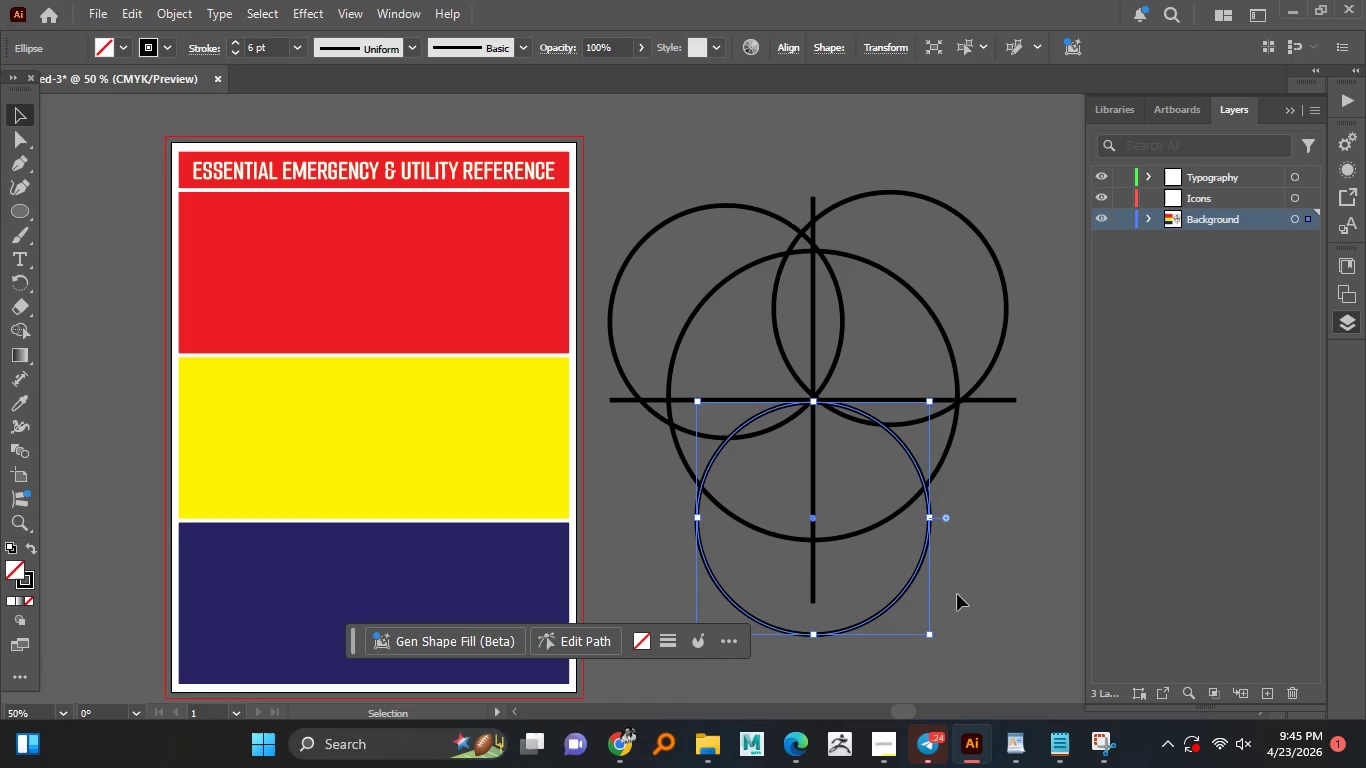 
key(Alt+AltLeft)
 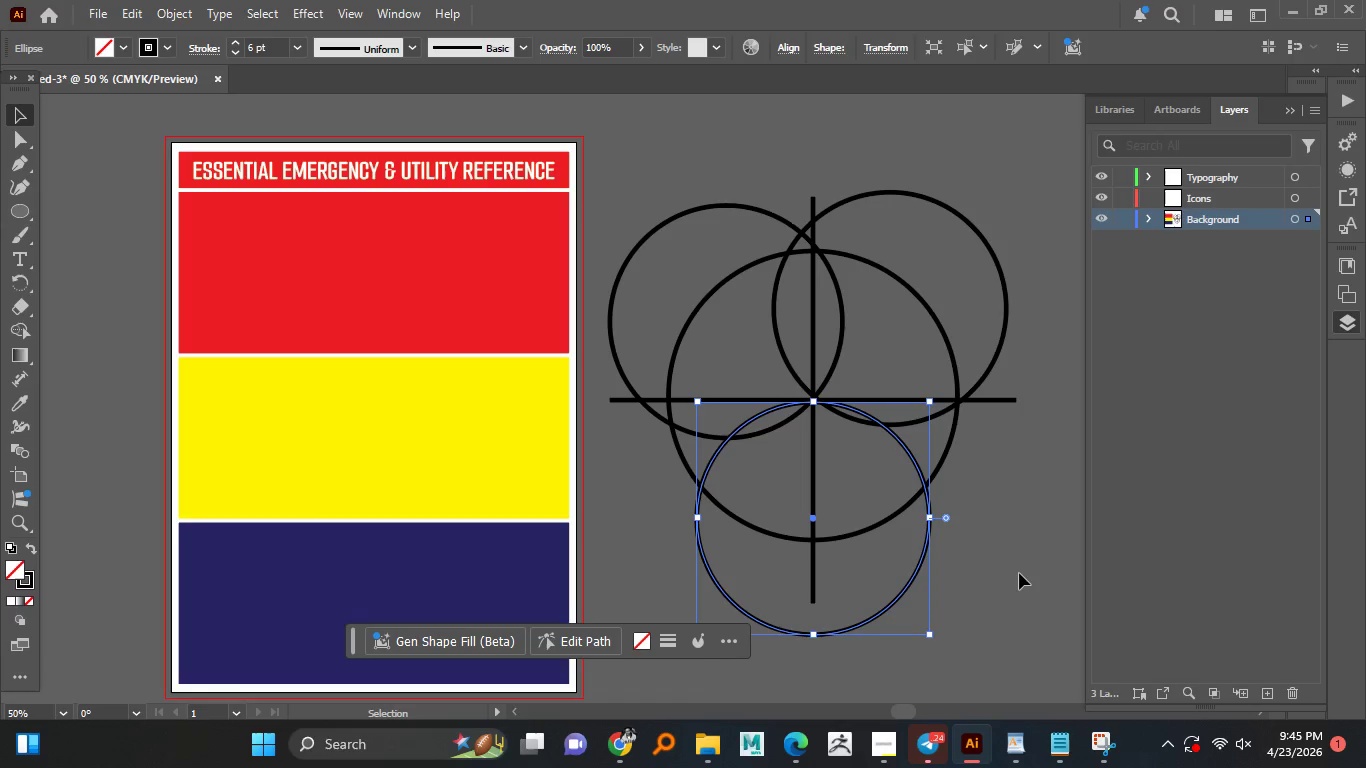 
left_click([1019, 573])
 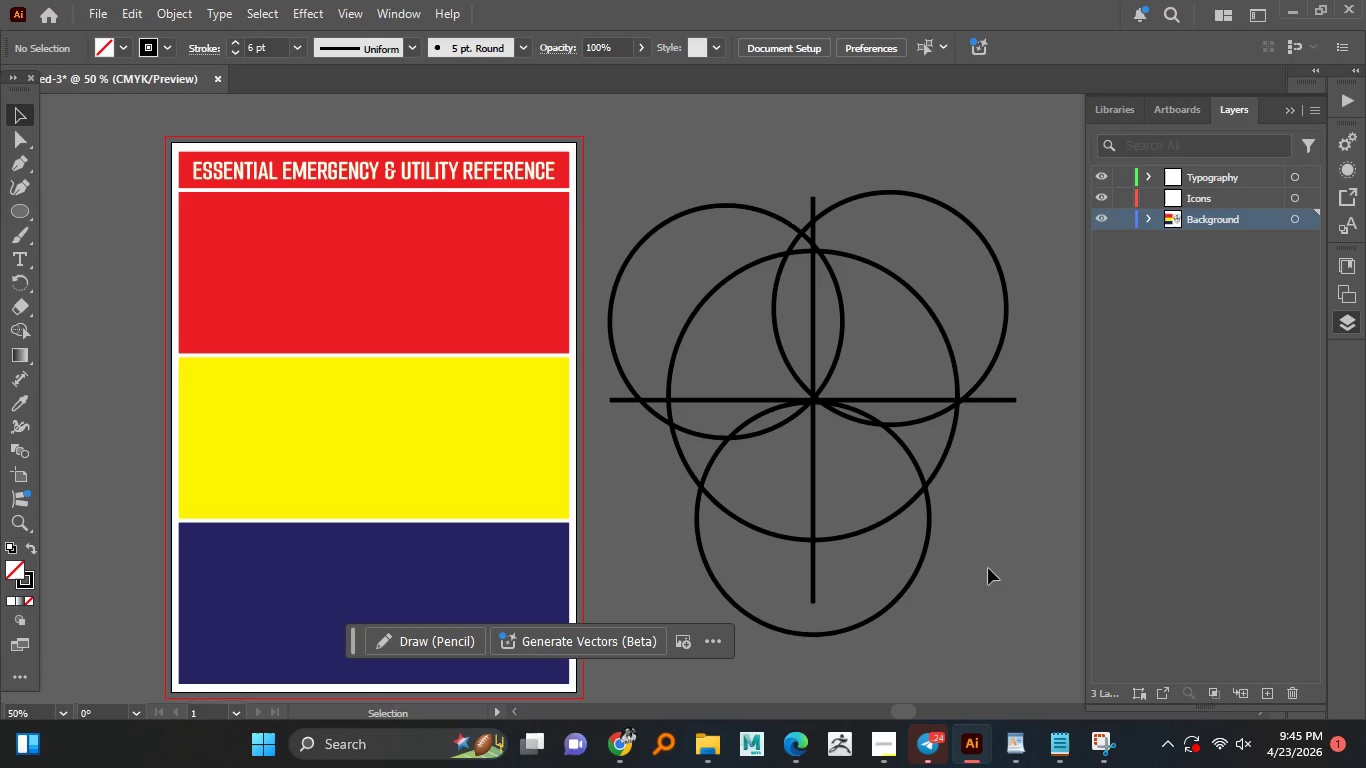 
hold_key(key=AltLeft, duration=0.77)
 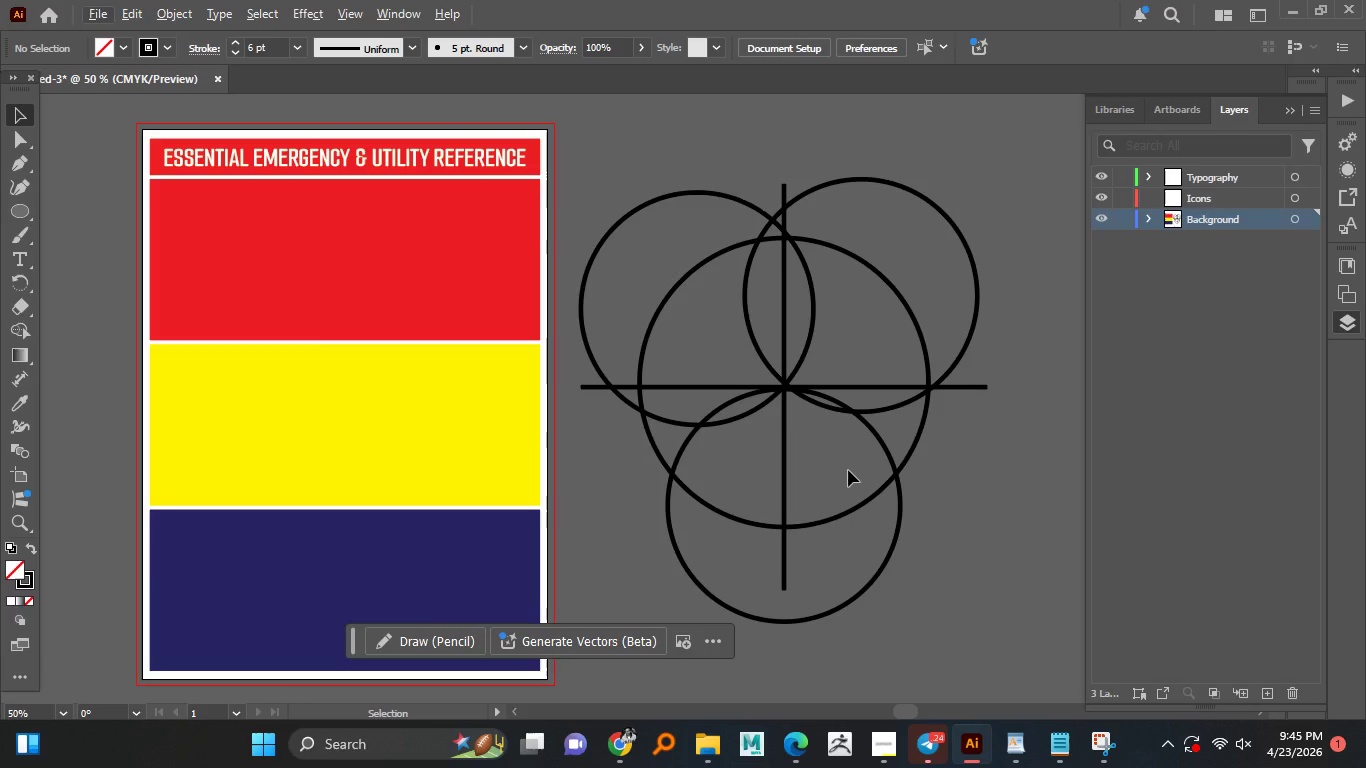 
wait(21.95)
 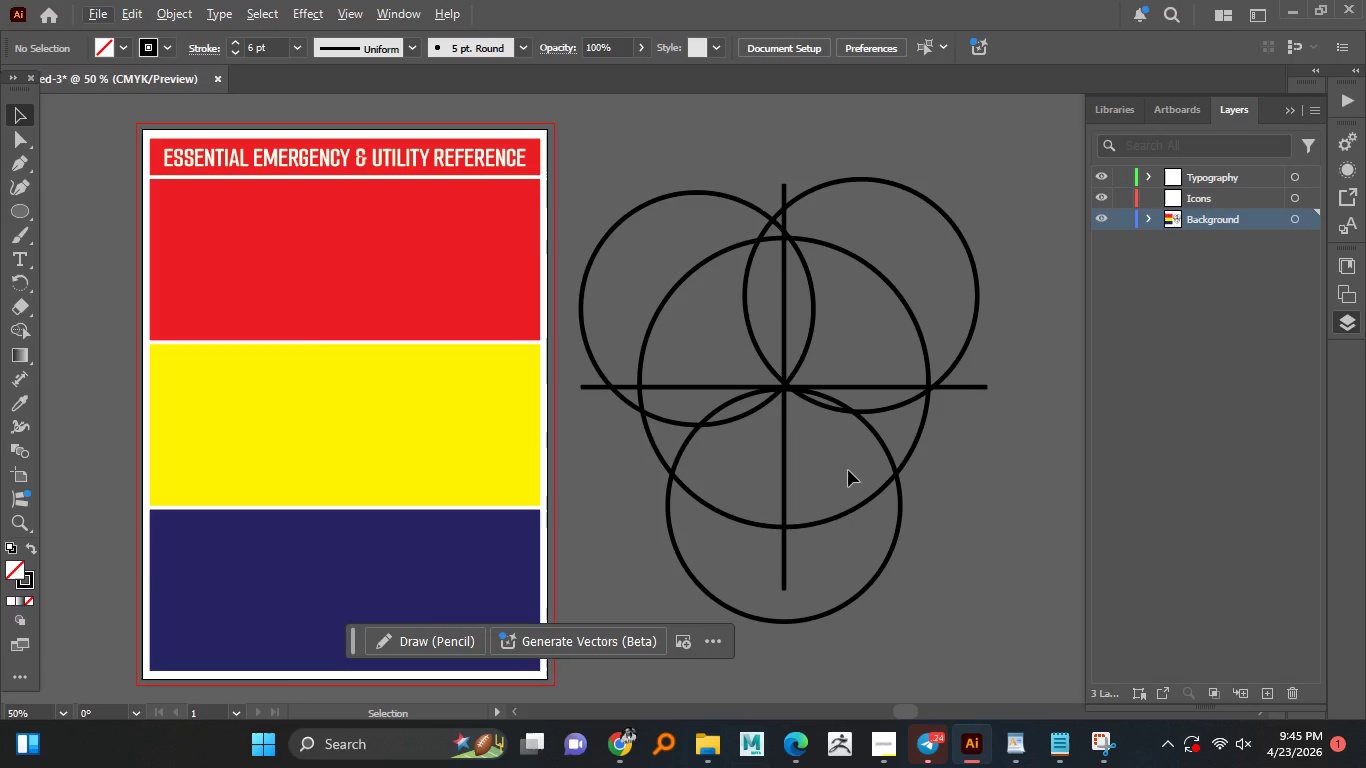 
left_click([815, 190])
 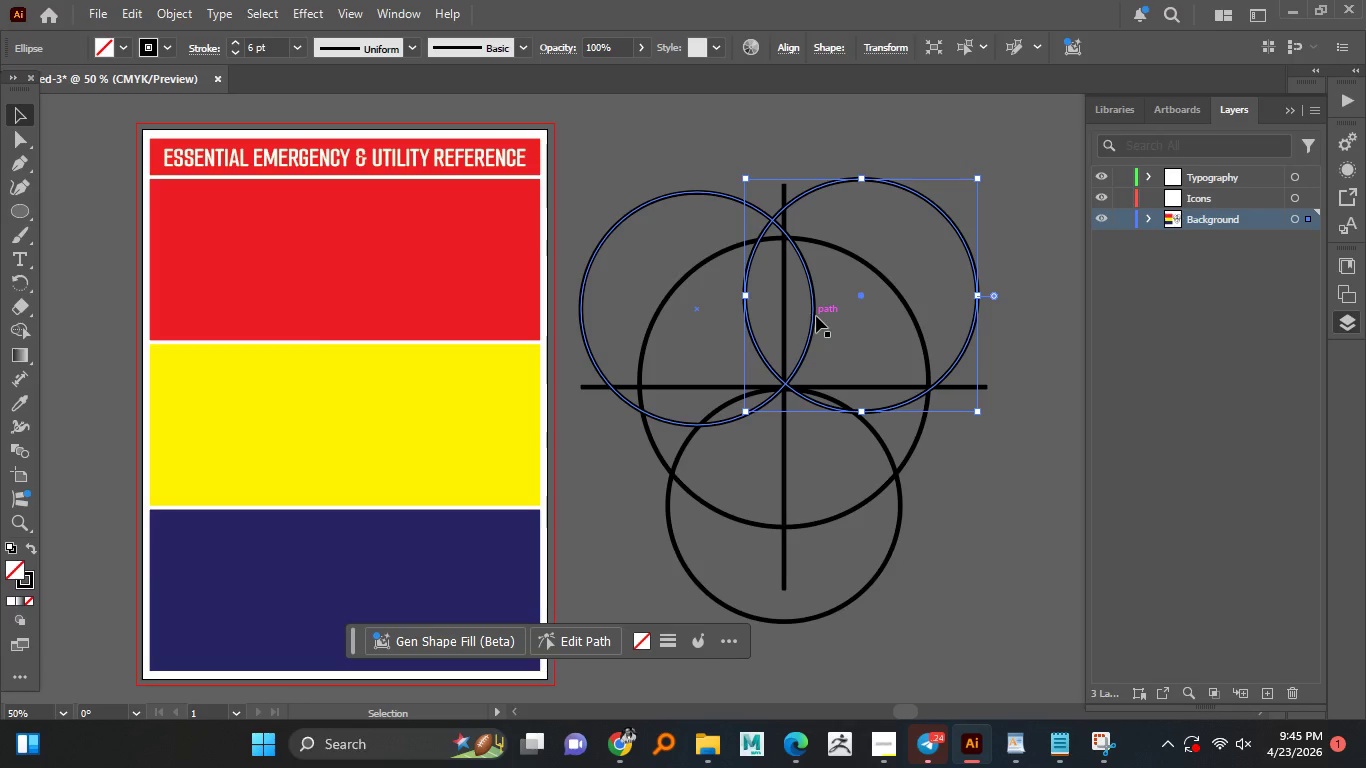 
wait(5.55)
 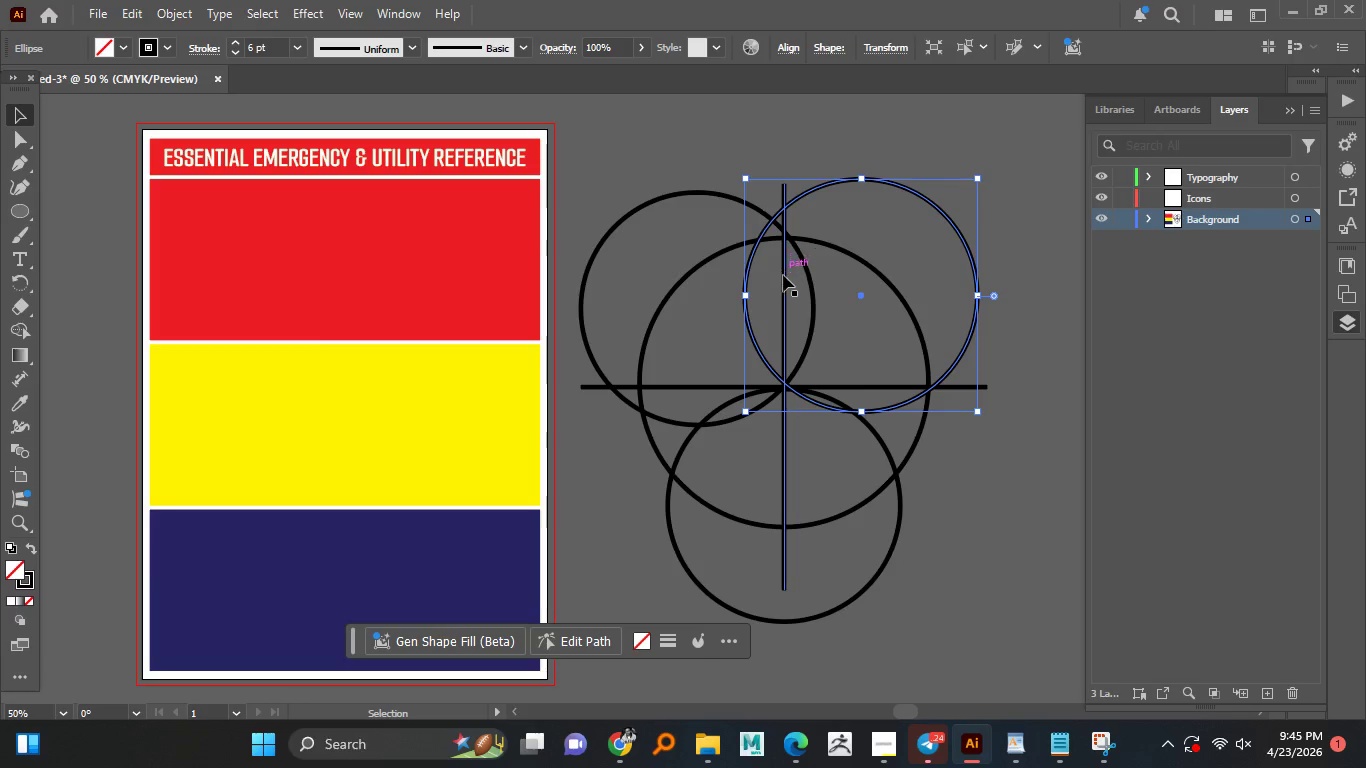 
hold_key(key=ShiftLeft, duration=1.09)
left_click([814, 316])
 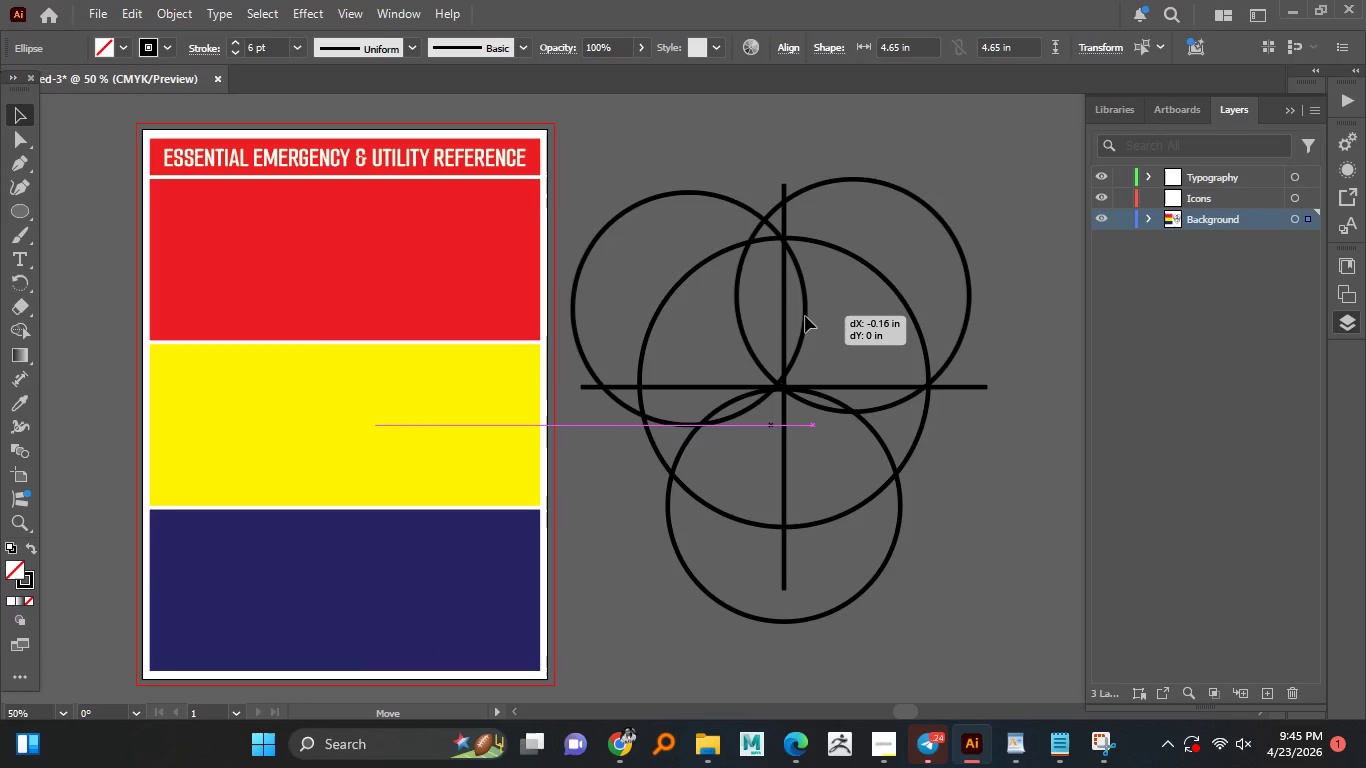 
wait(9.17)
 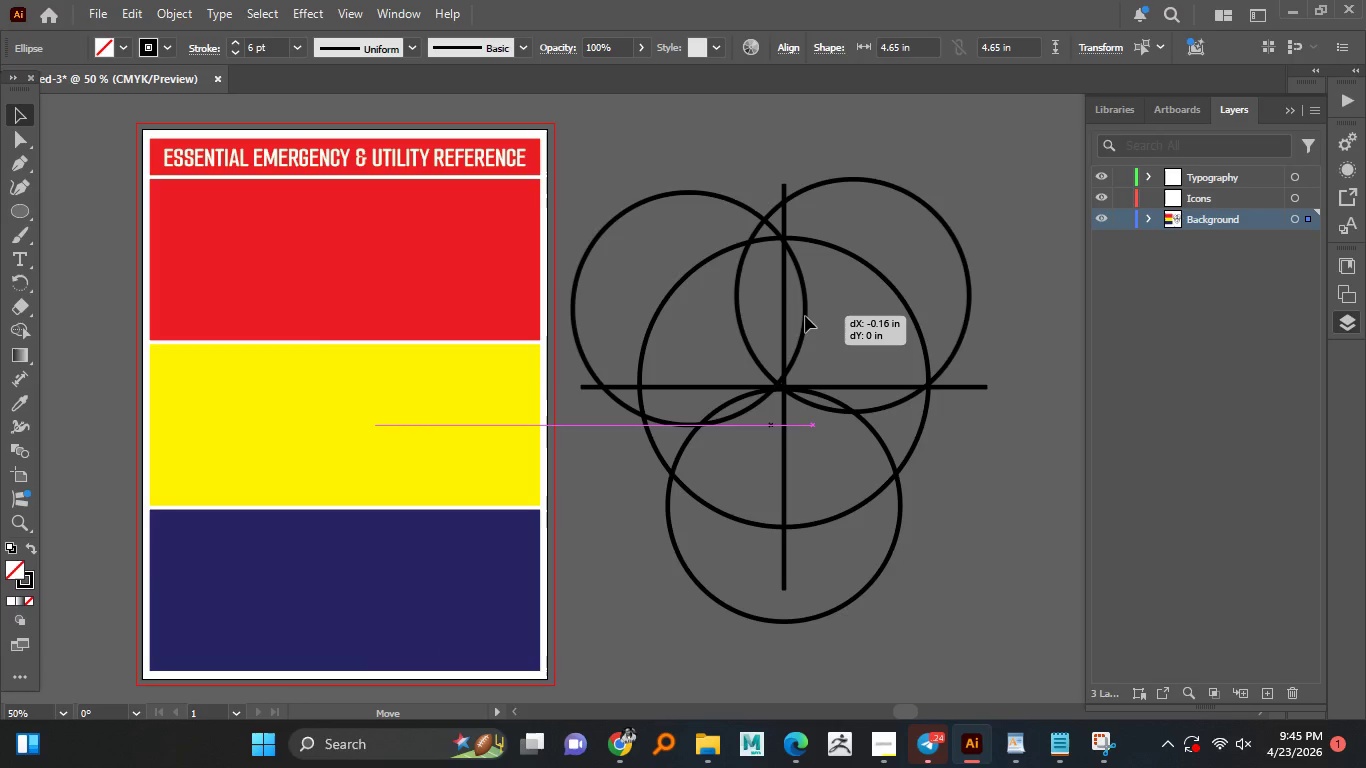 
left_click([867, 228])
 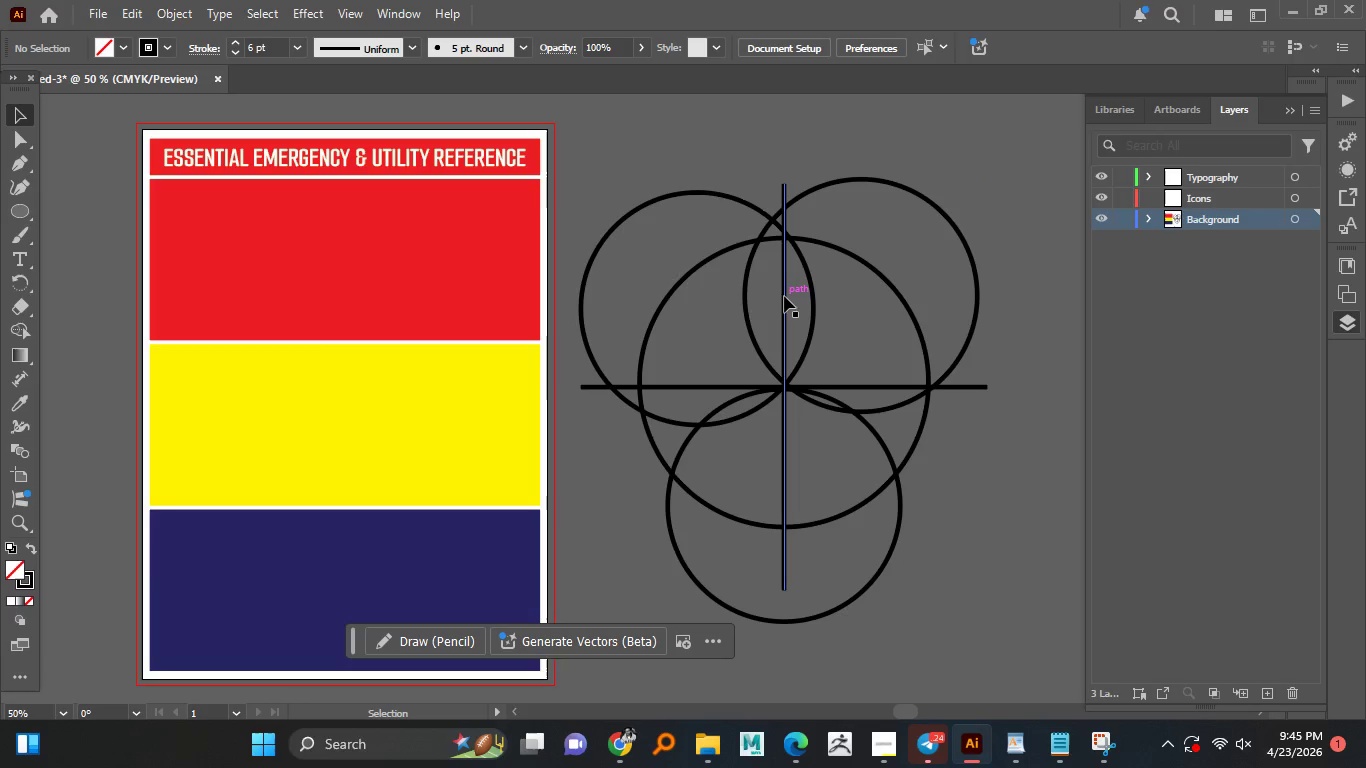 
left_click_drag(start_coordinate=[784, 296], to_coordinate=[772, 297])
 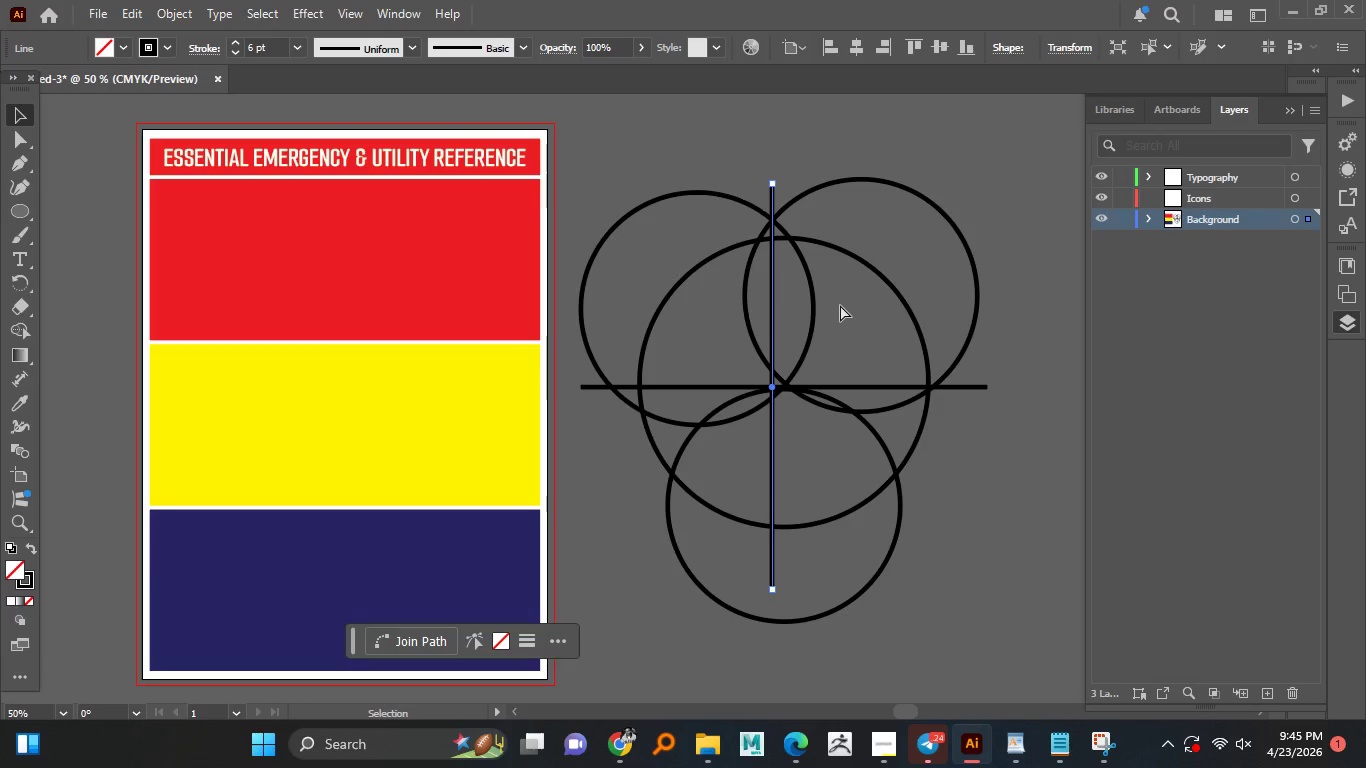 
key(Control+Z)
 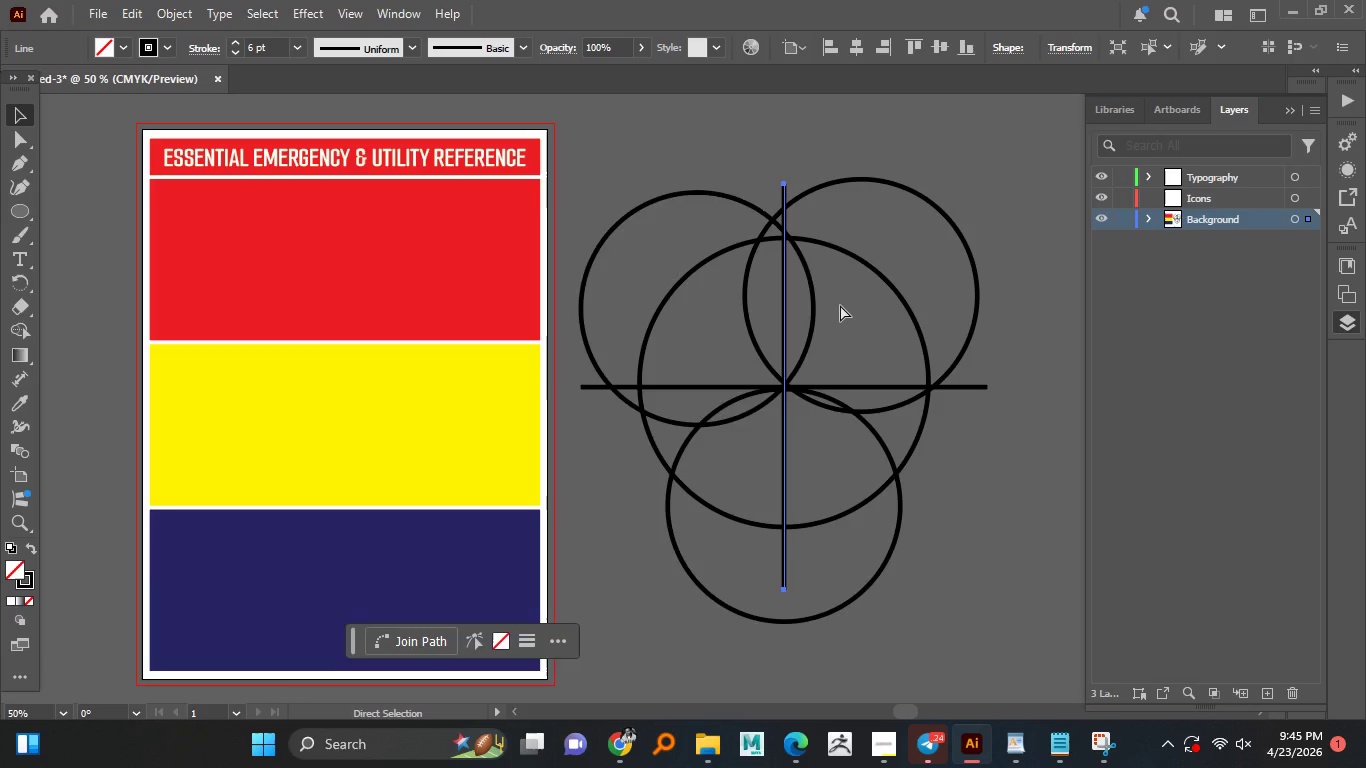 
key(Control+Z)
 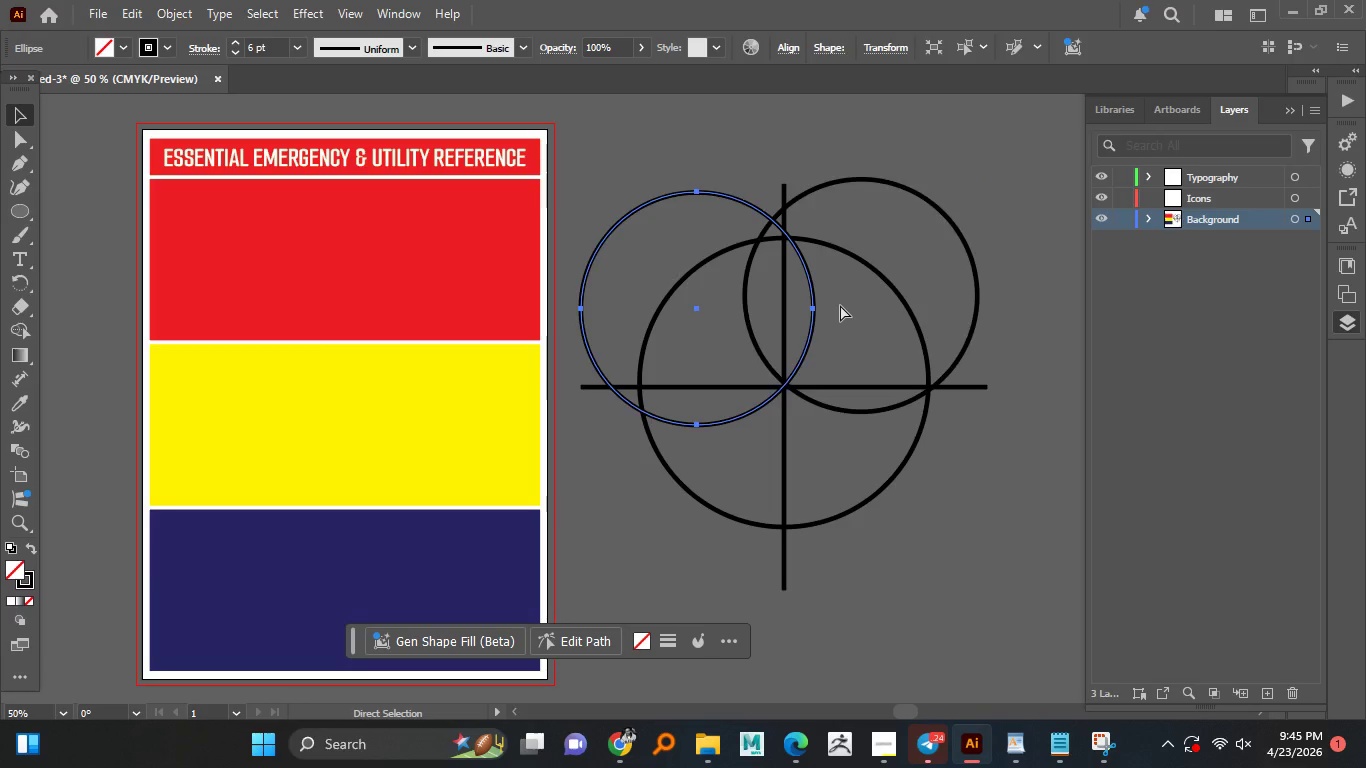 
key(Control+Z)
 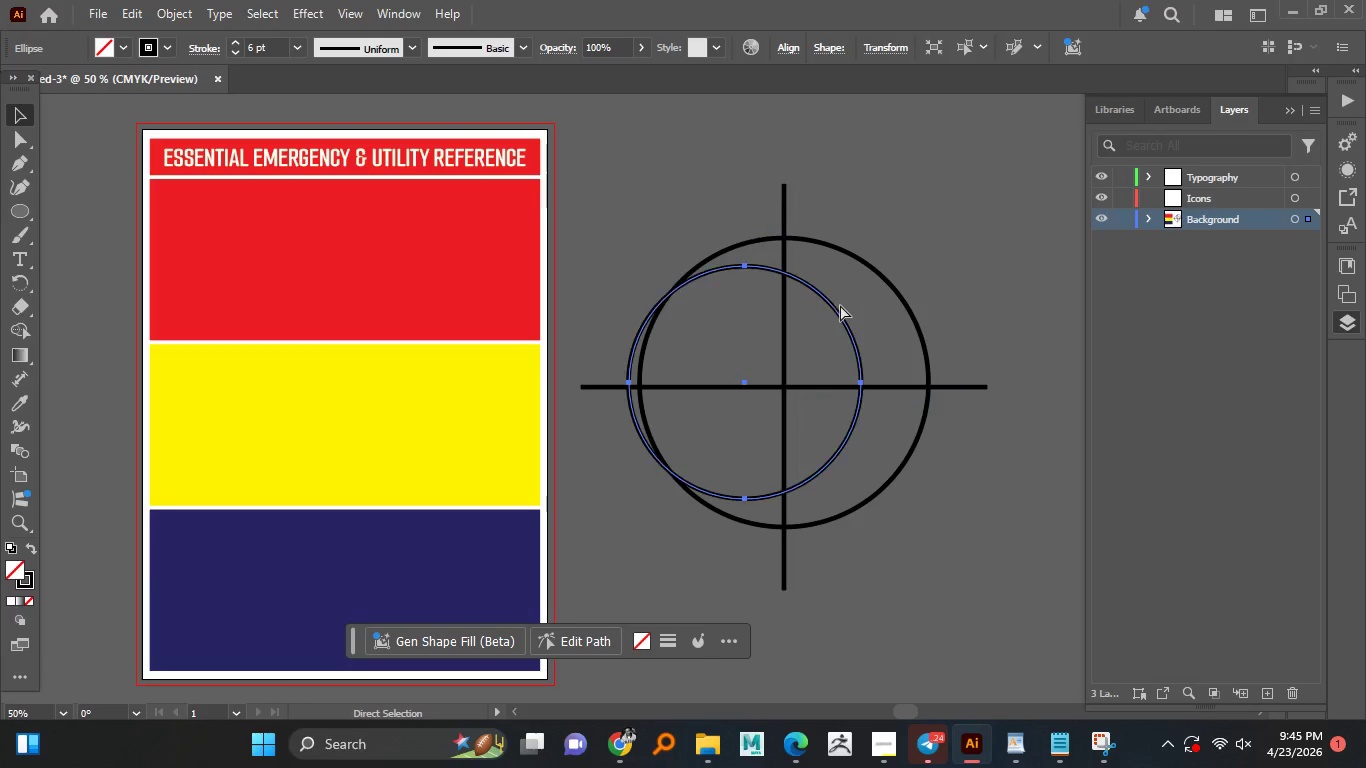 
key(Control+Z)
 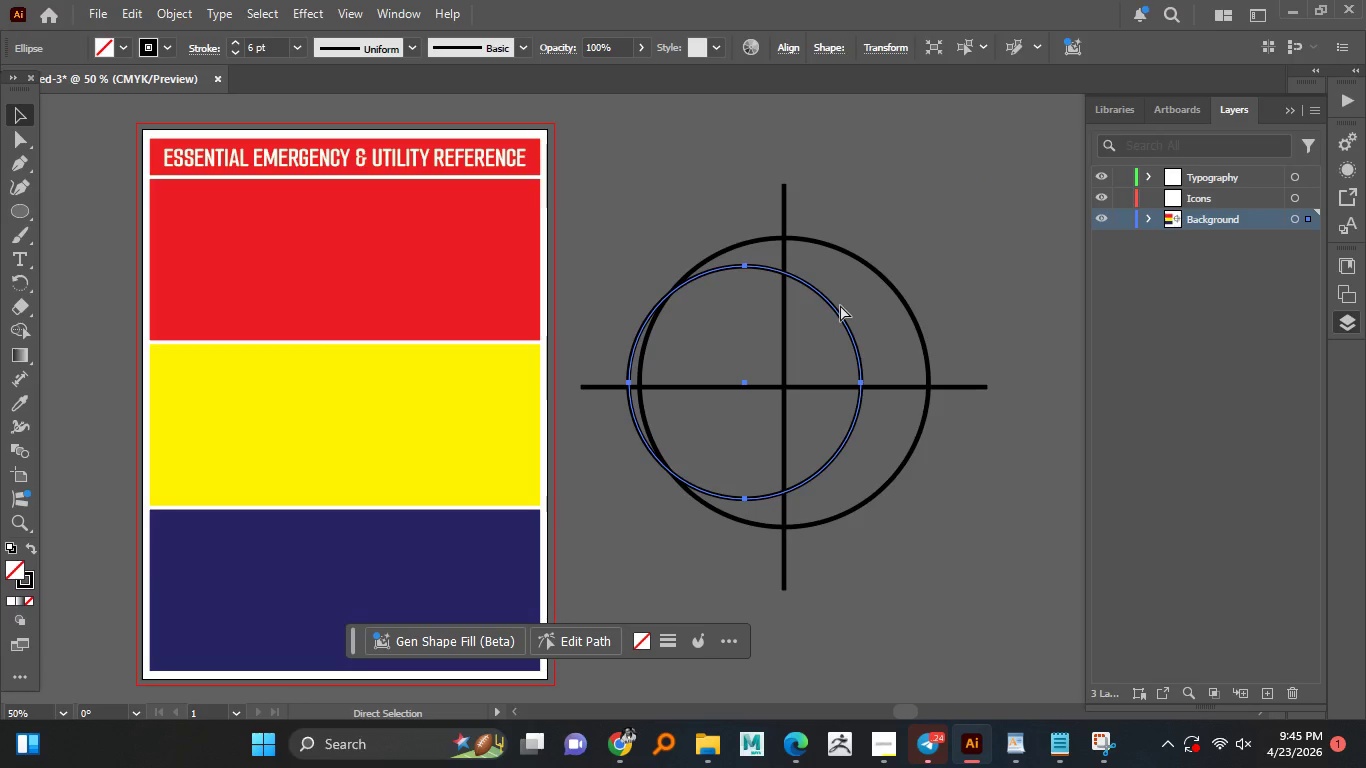 
key(Control+Z)
 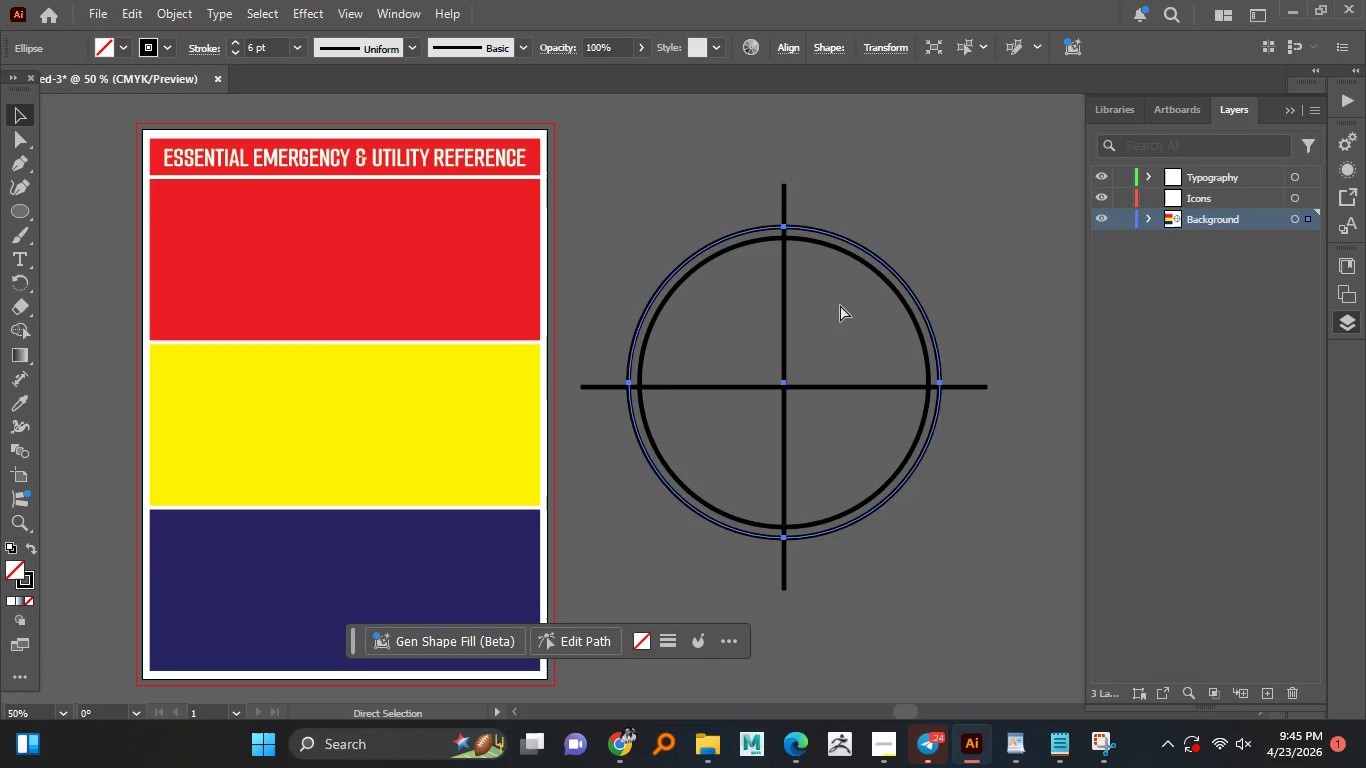 
key(Control+Z)
 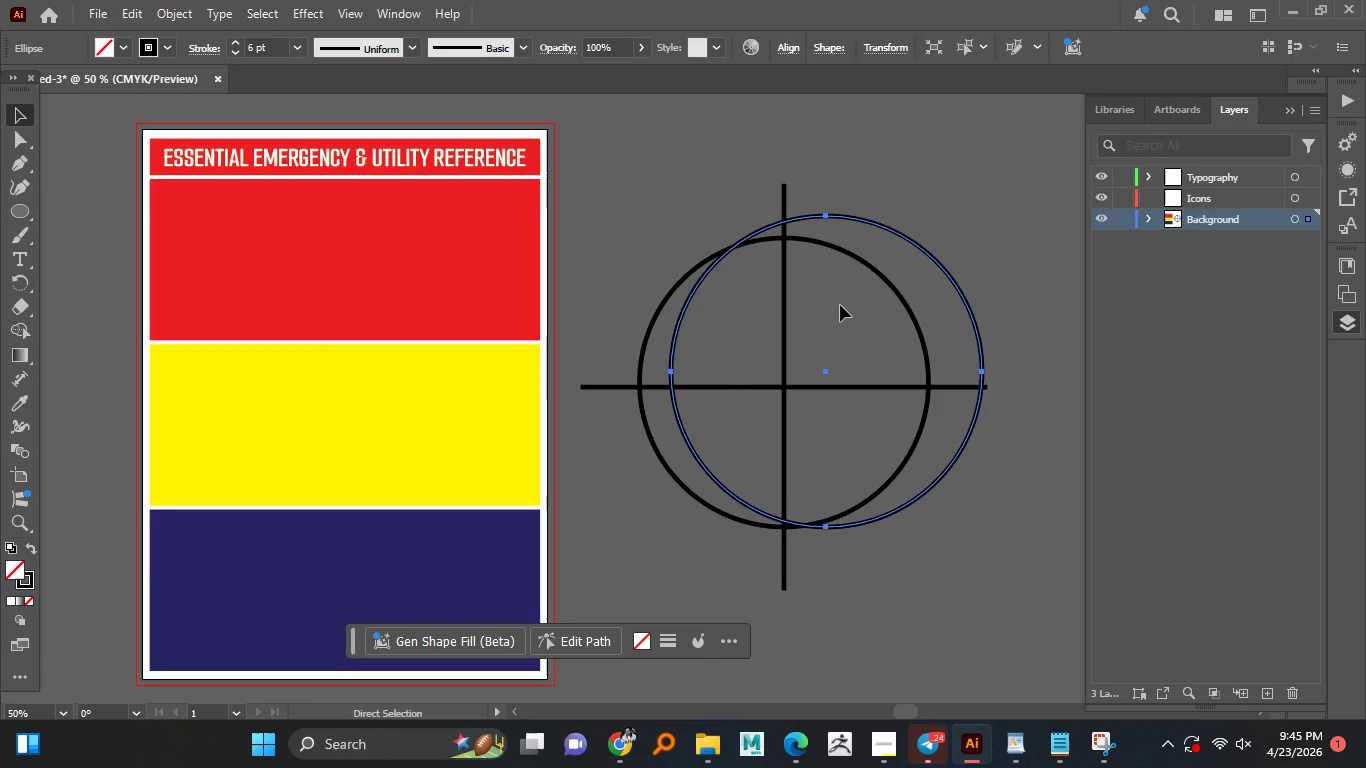 
hold_key(key=ControlLeft, duration=0.91)
 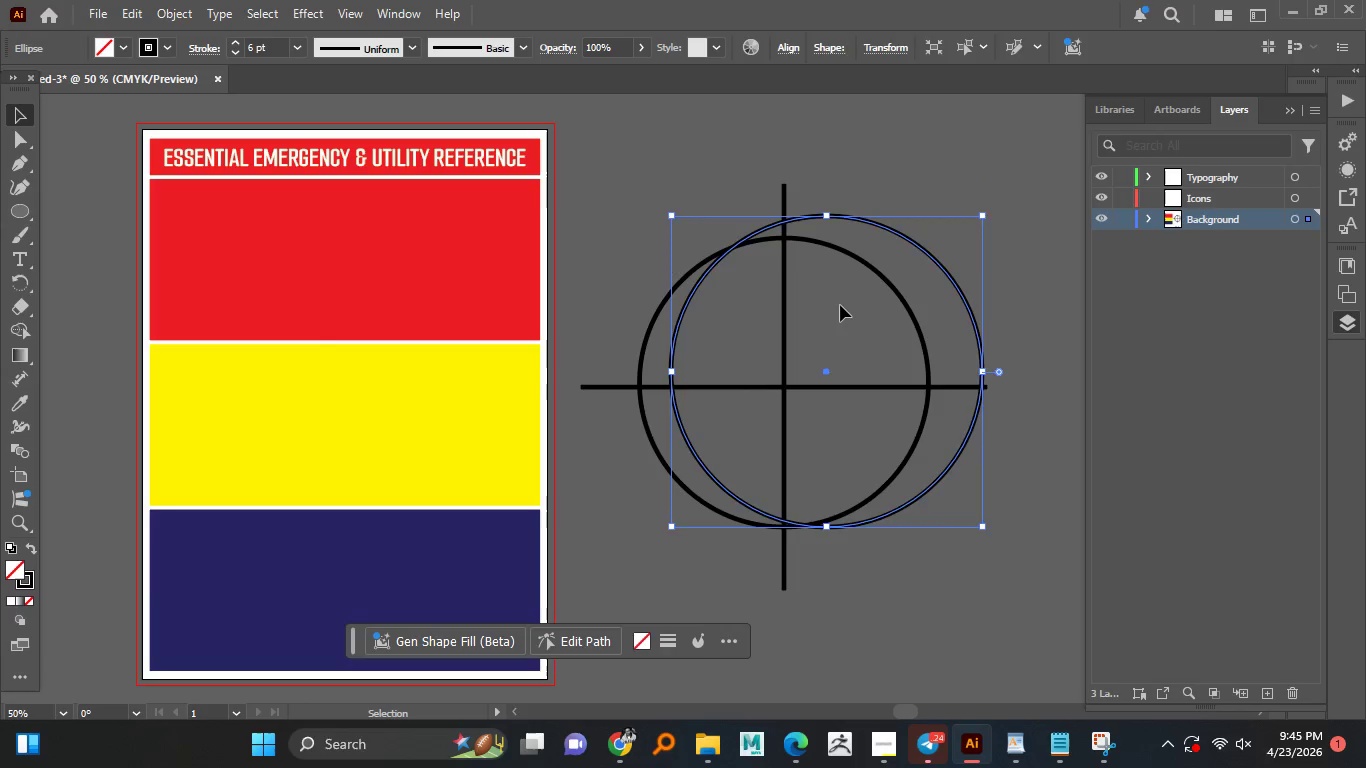 
key(Delete)
 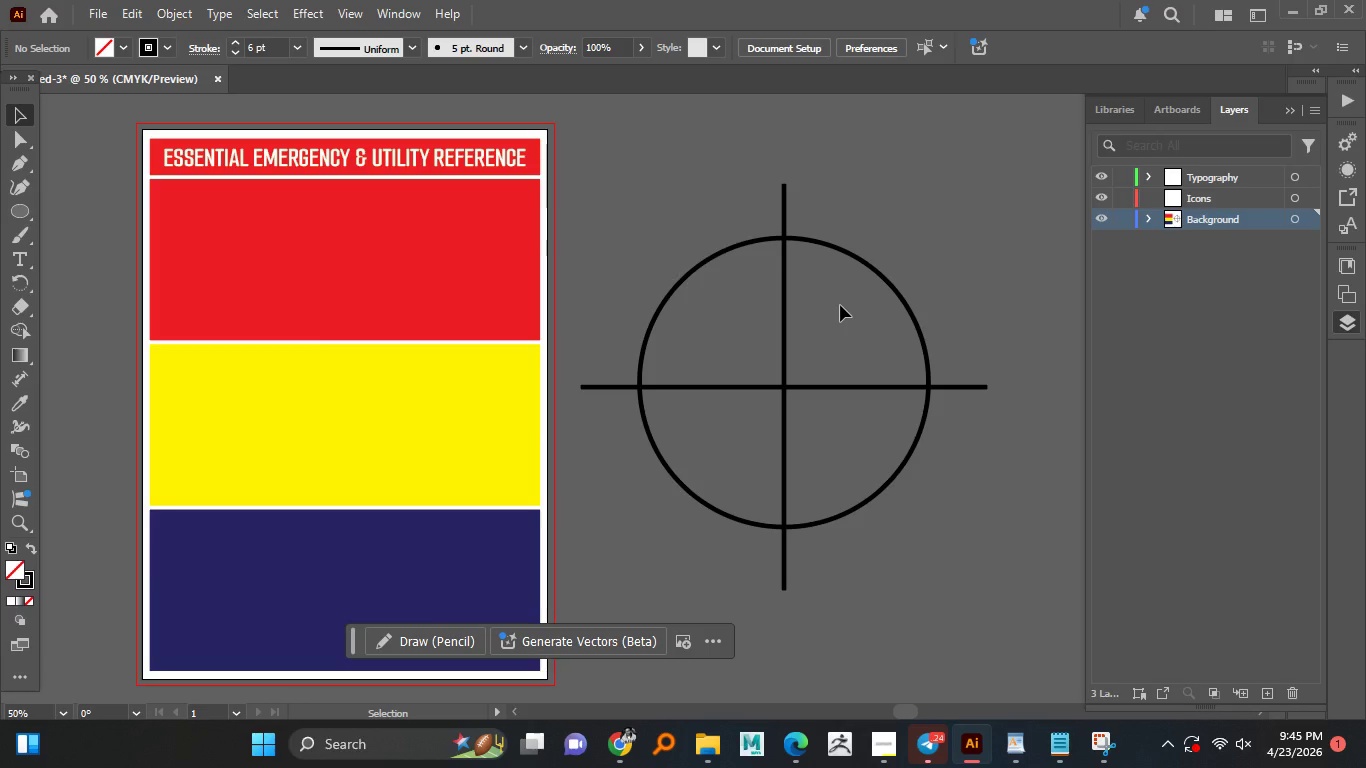 
wait(8.36)
 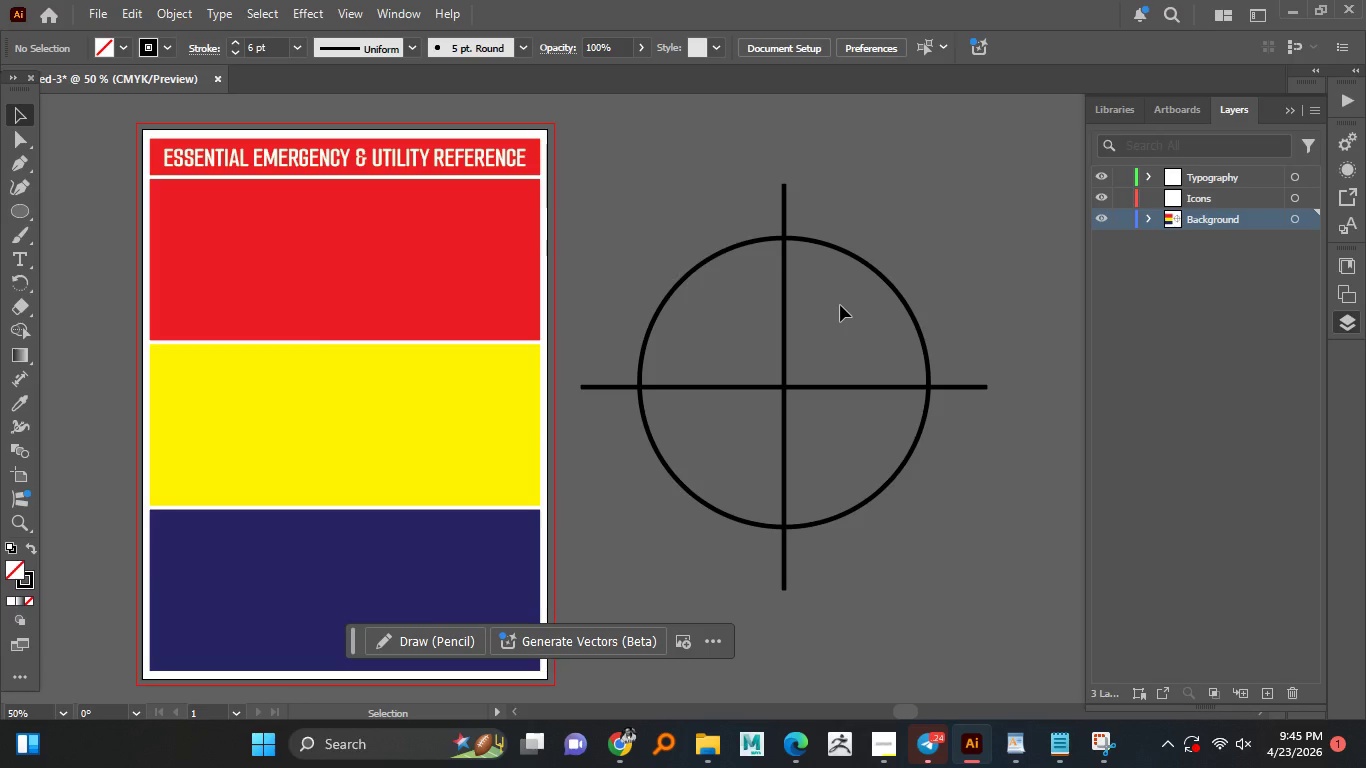 
left_click([29, 194])
 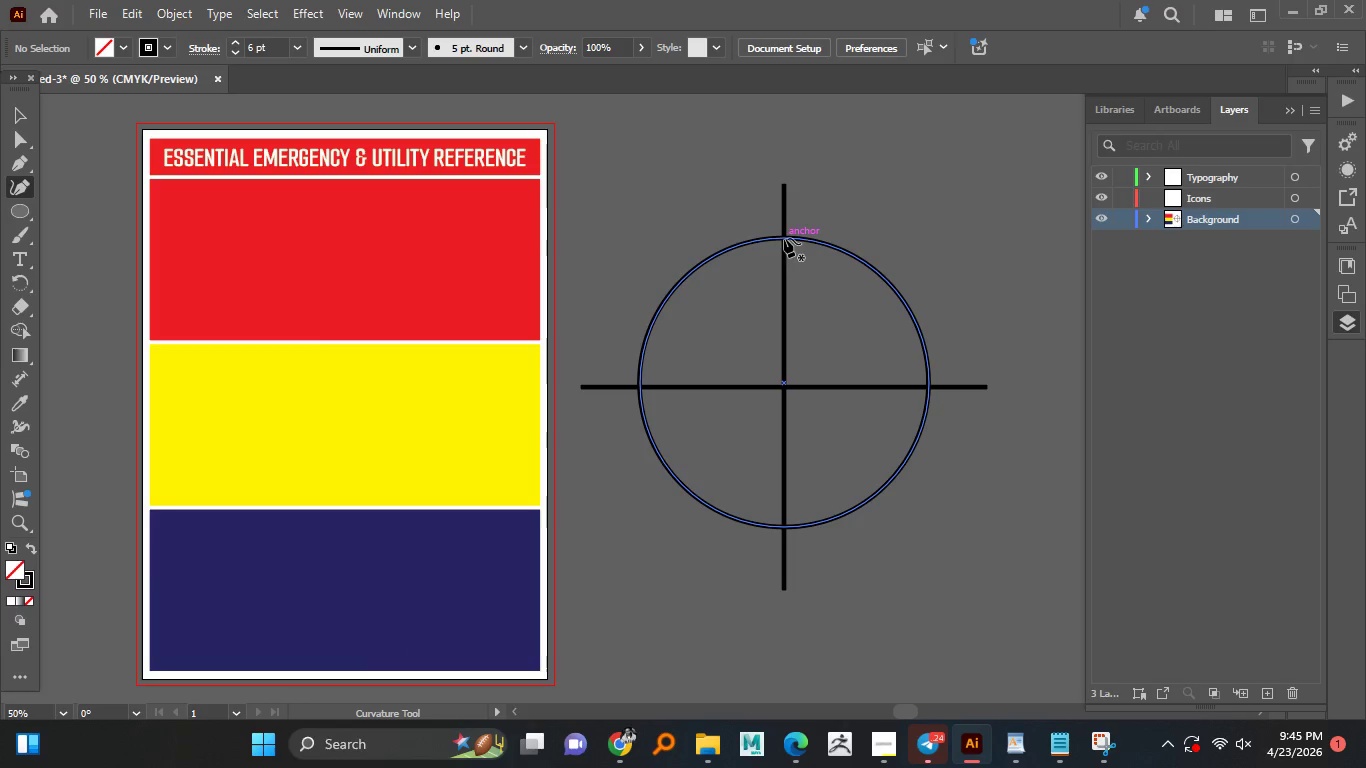 
left_click([784, 238])
 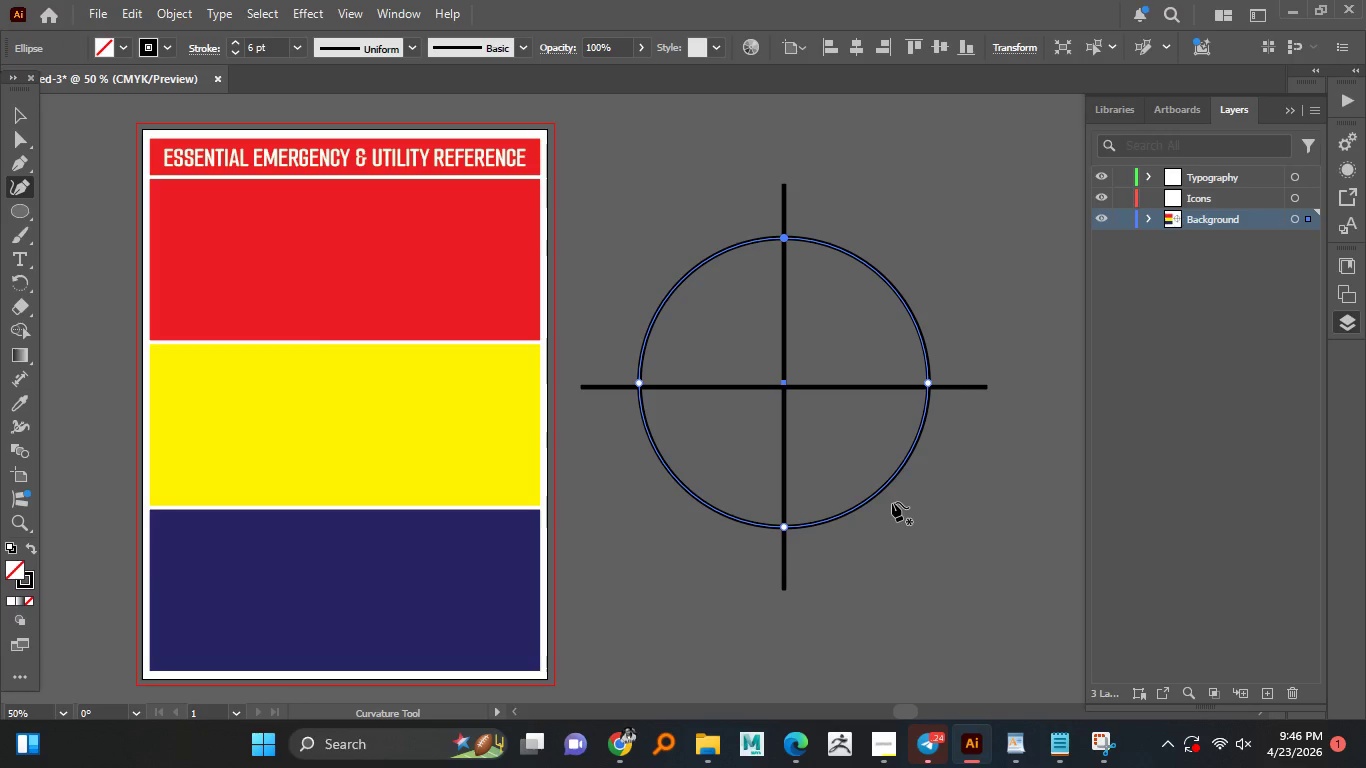 
wait(5.17)
 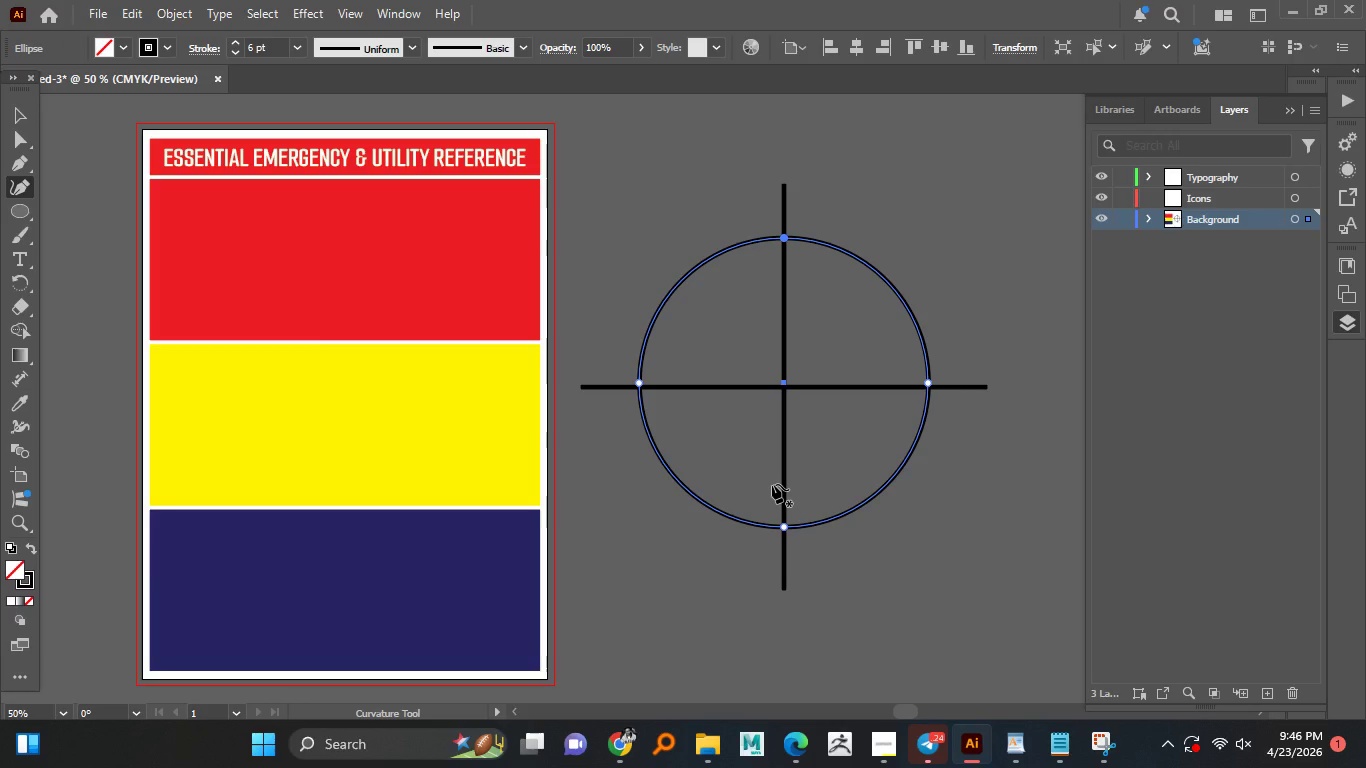 
left_click([888, 478])
 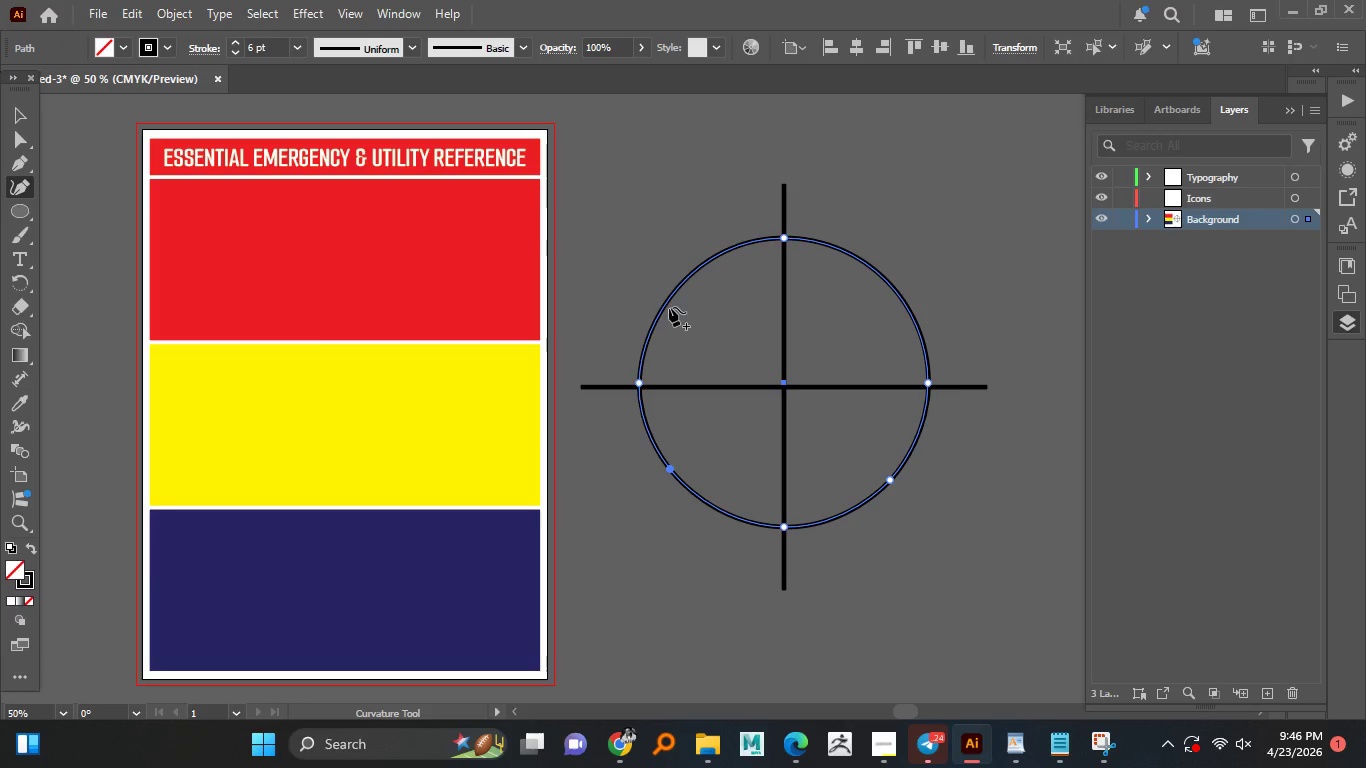 
left_click([674, 292])
 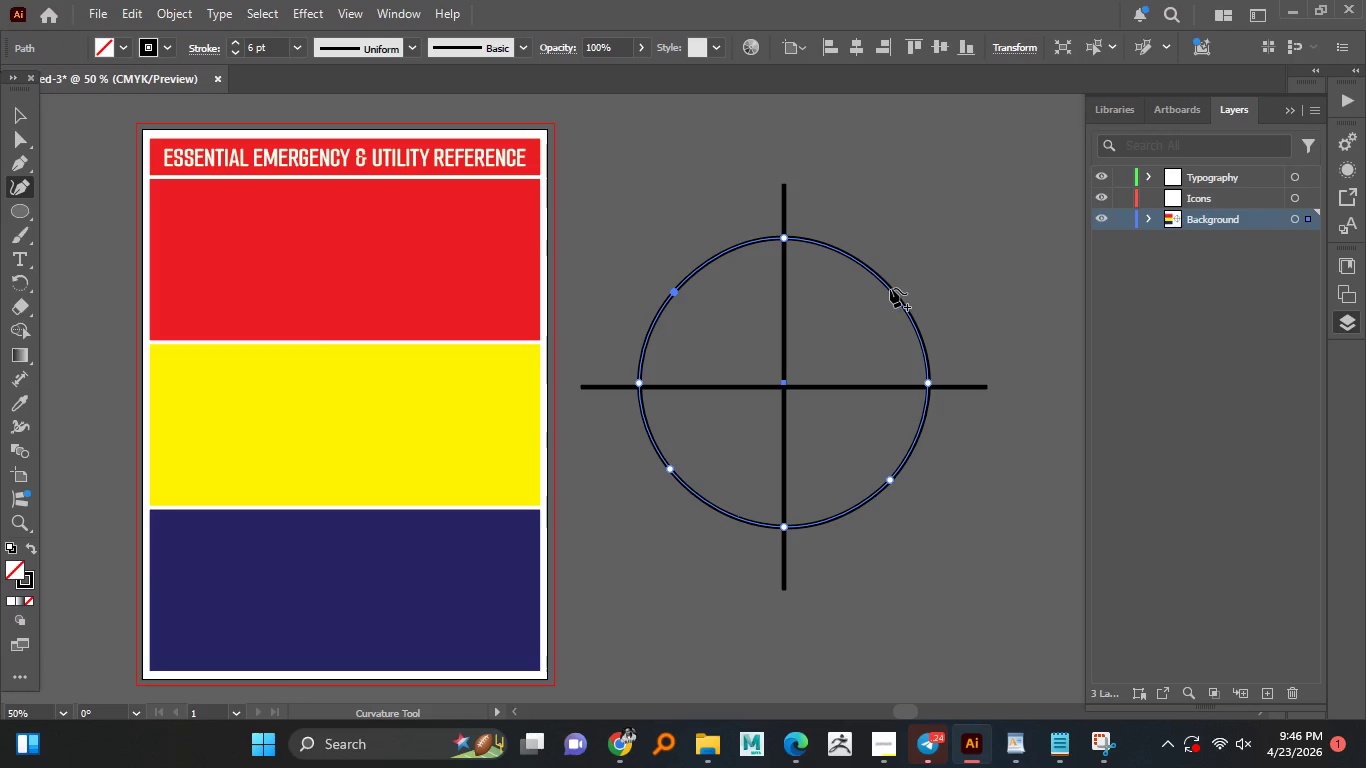 
left_click([890, 288])
 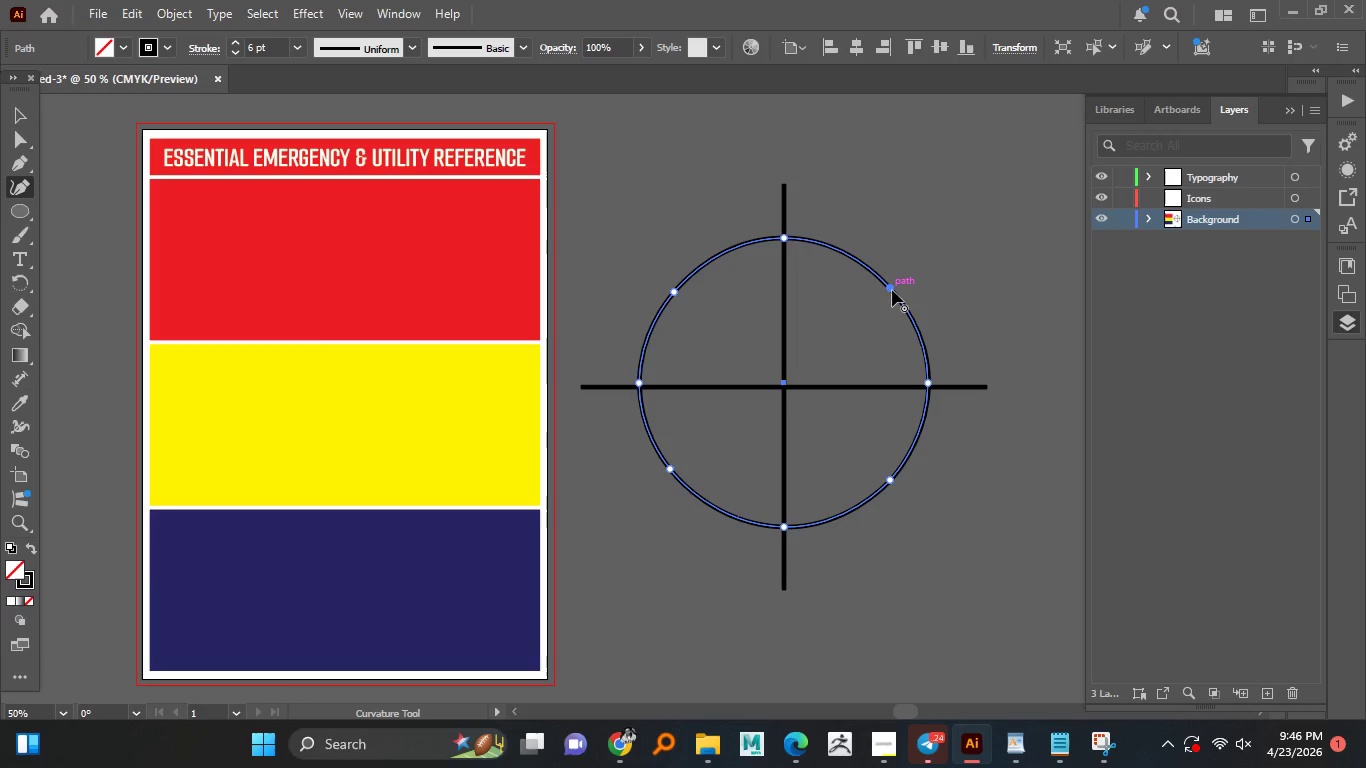 
wait(5.91)
 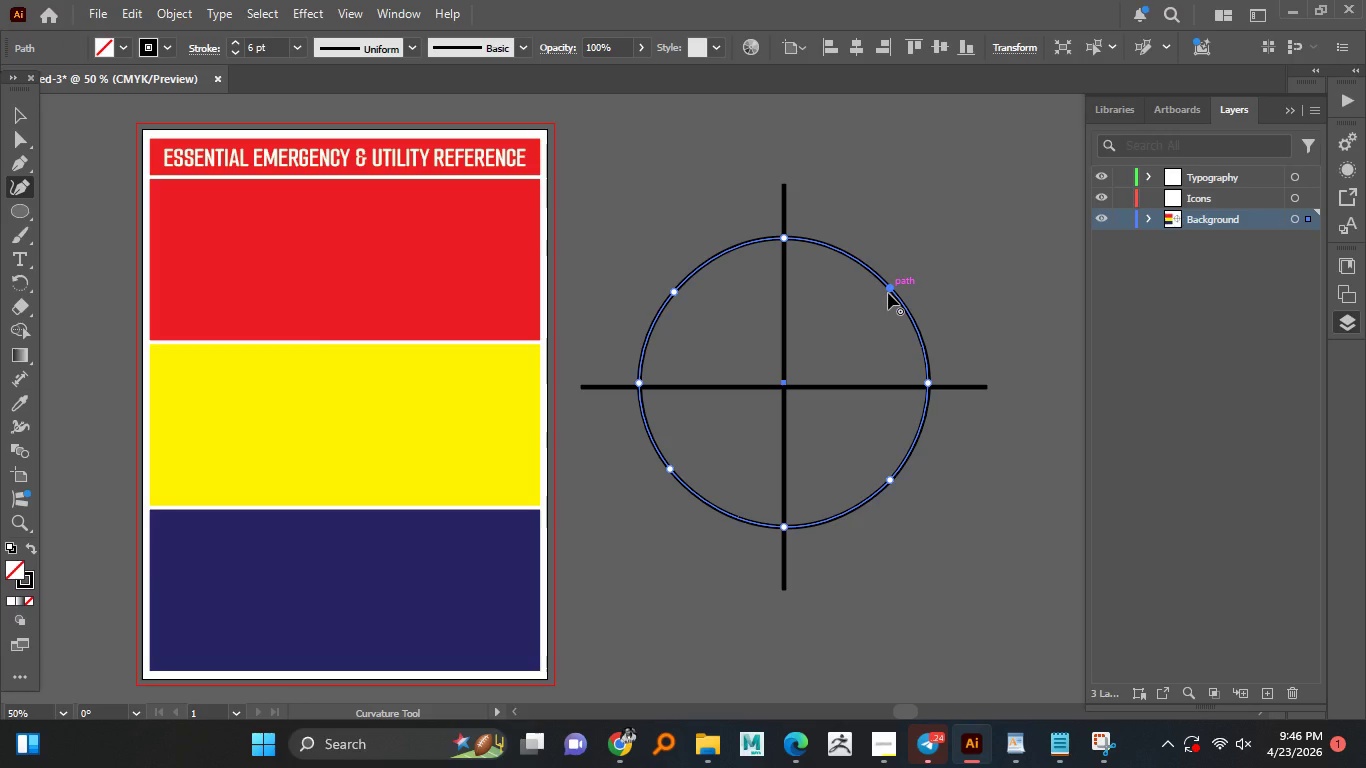 
left_click_drag(start_coordinate=[847, 254], to_coordinate=[841, 272])
 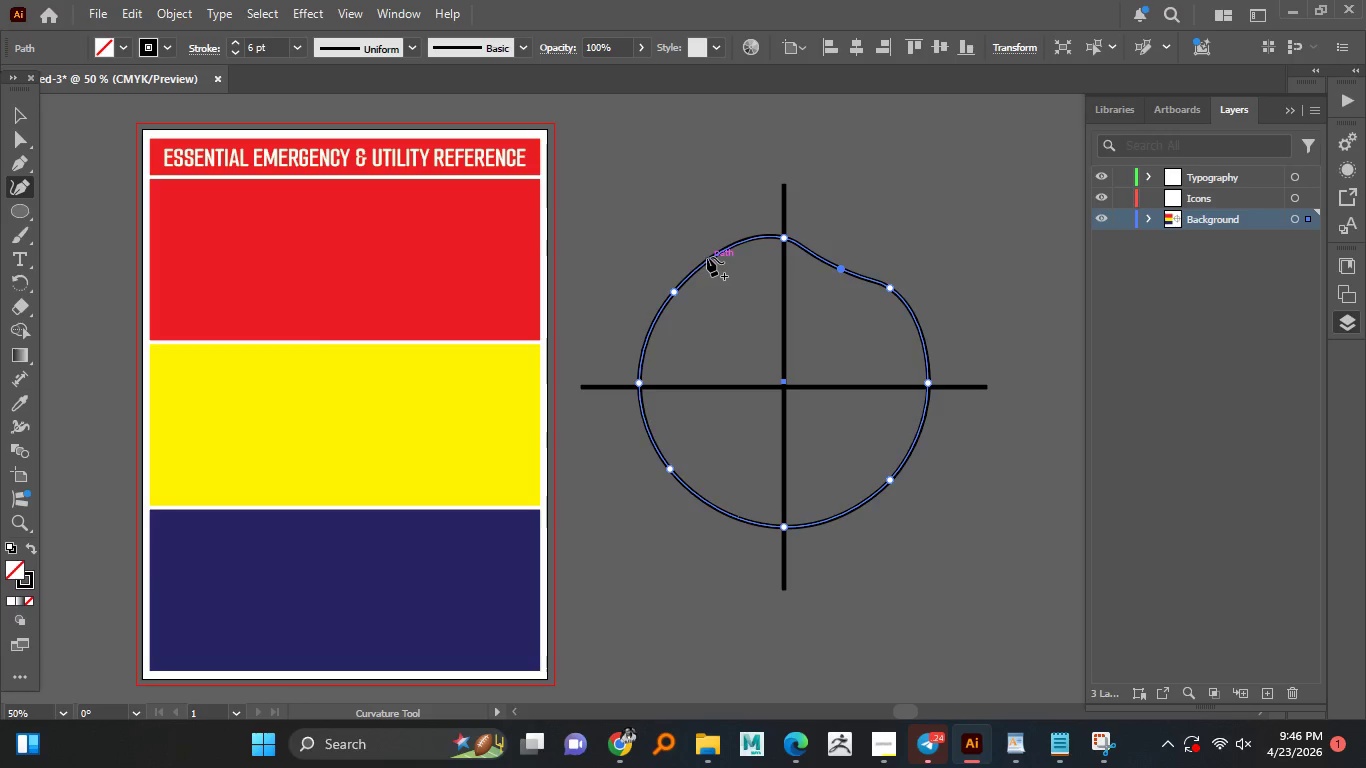 
left_click_drag(start_coordinate=[709, 257], to_coordinate=[727, 284])
 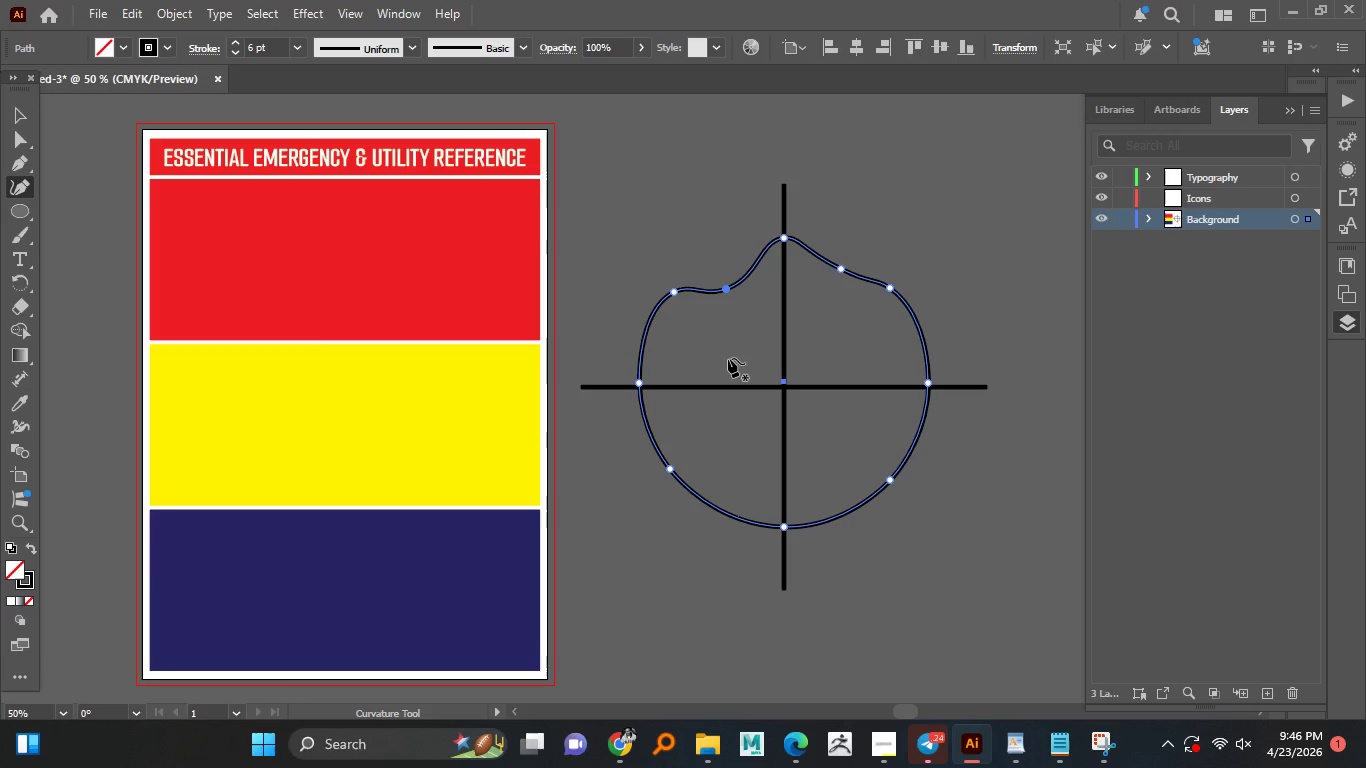 
key(Control+Z)
 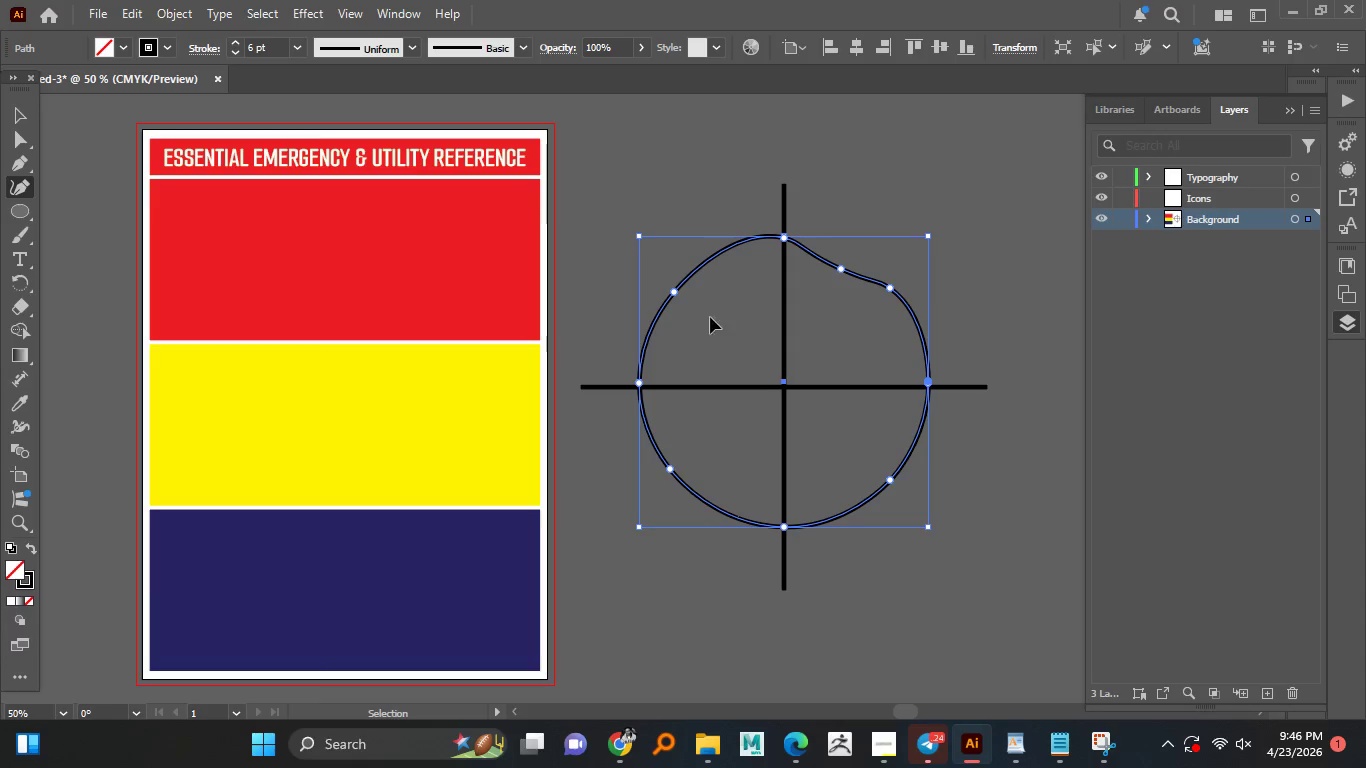 
key(Control+Z)
 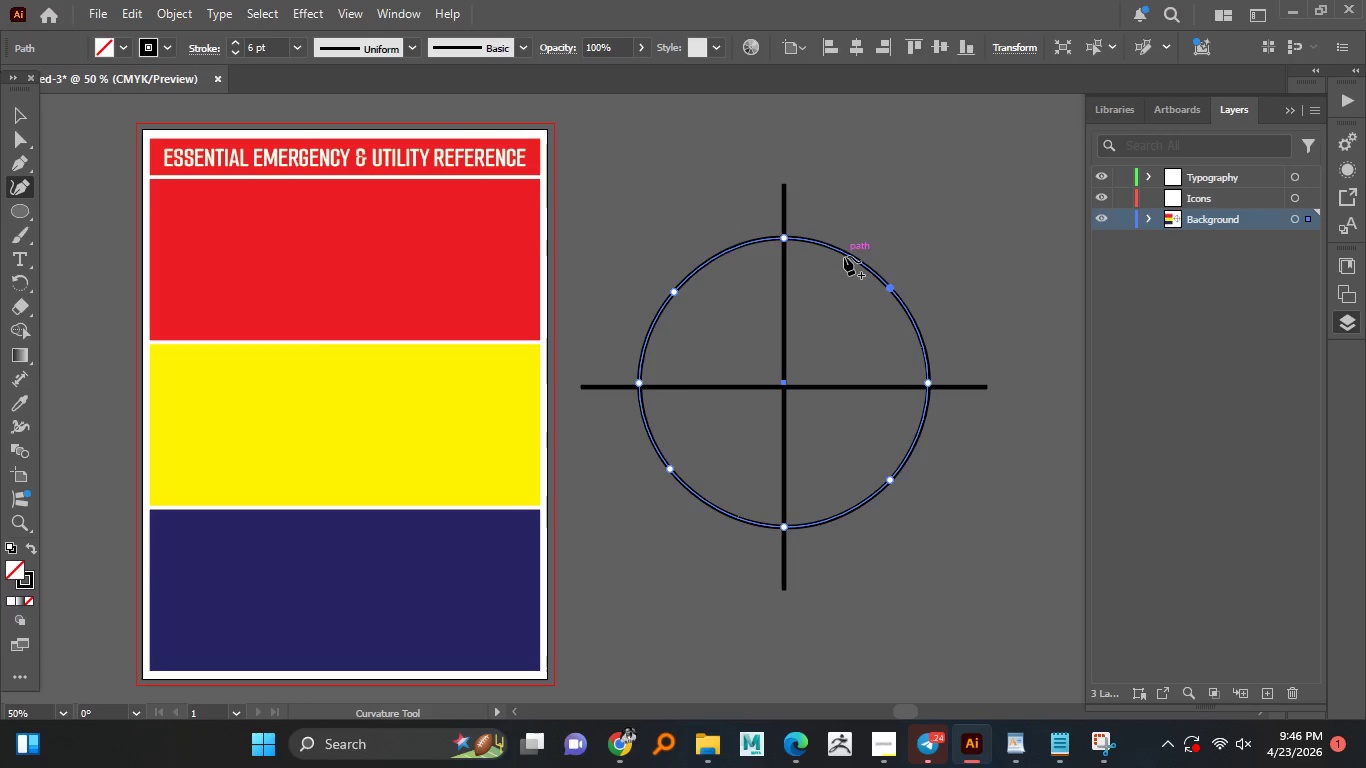 
left_click([846, 256])
 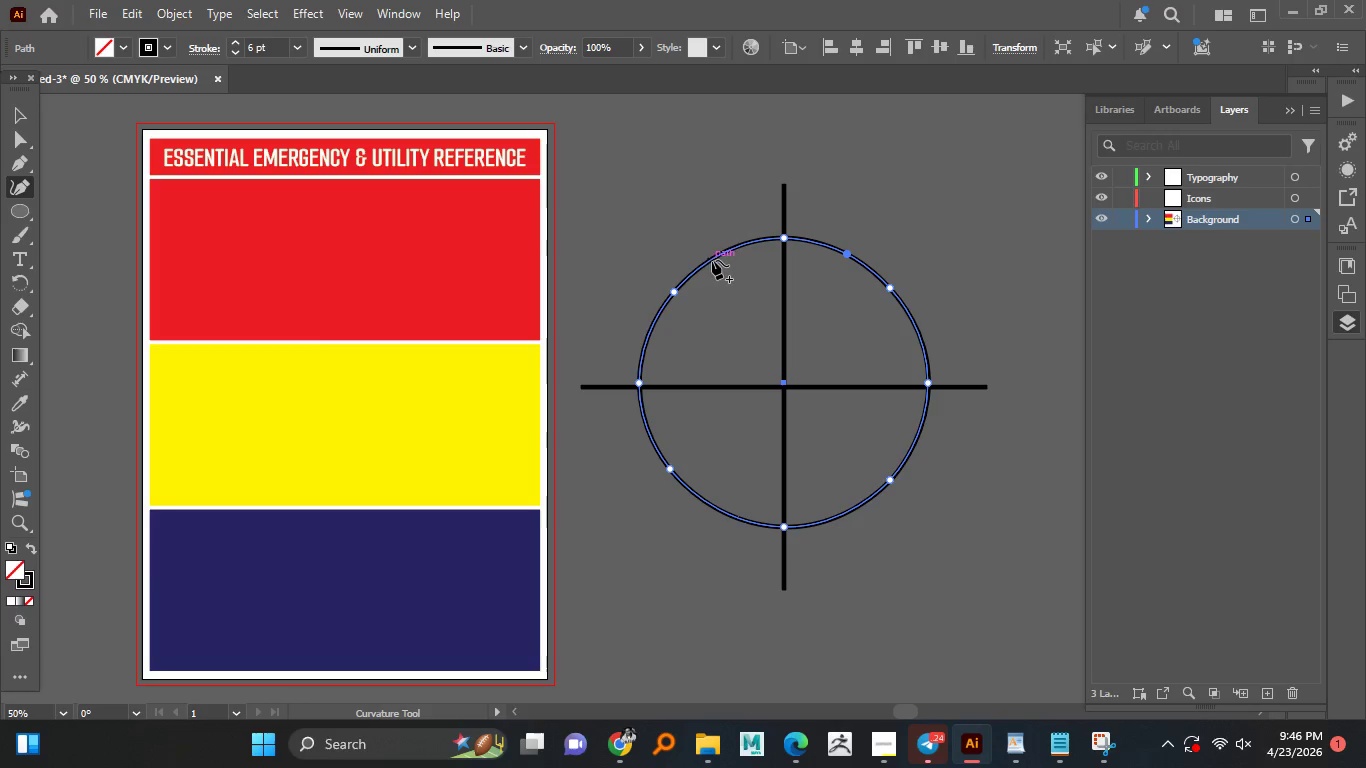 
left_click([713, 259])
 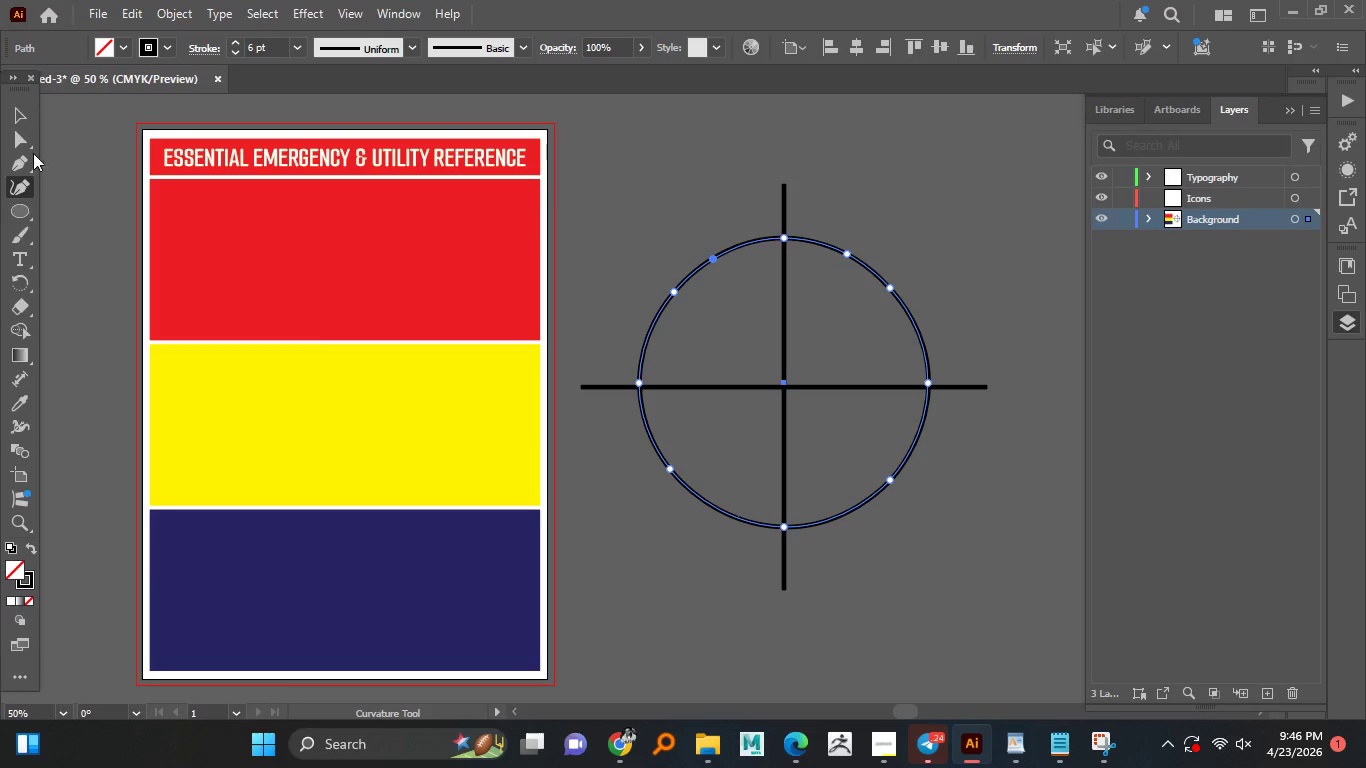 
left_click([17, 145])
 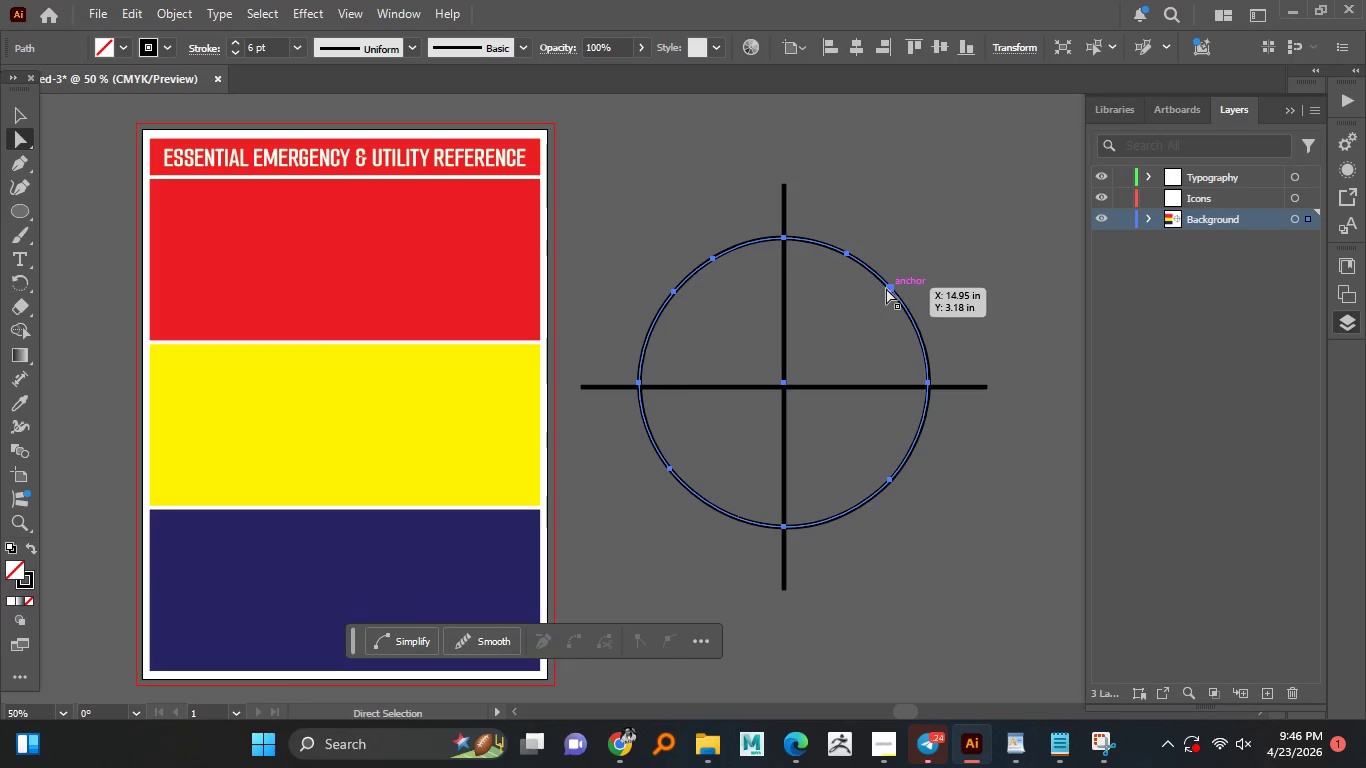 
left_click_drag(start_coordinate=[889, 288], to_coordinate=[862, 305])
 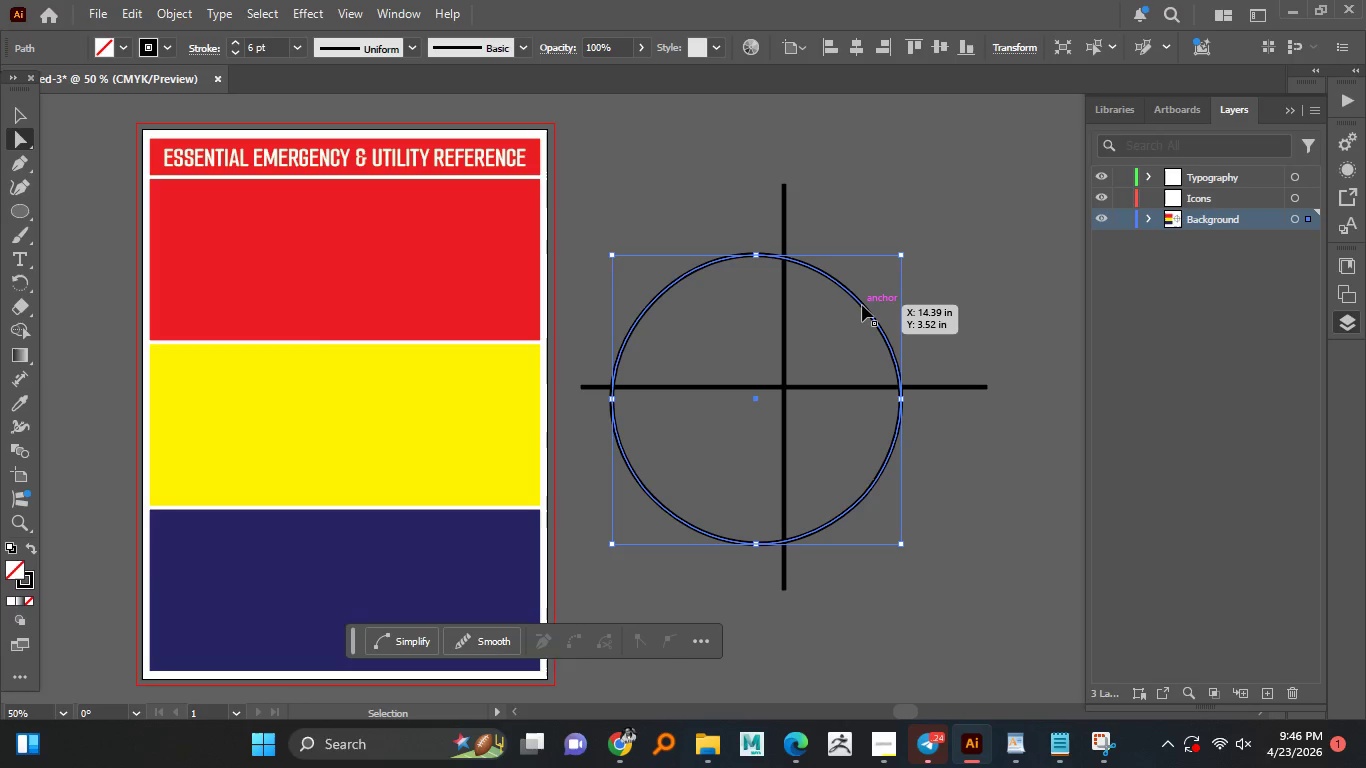 
key(Control+Z)
 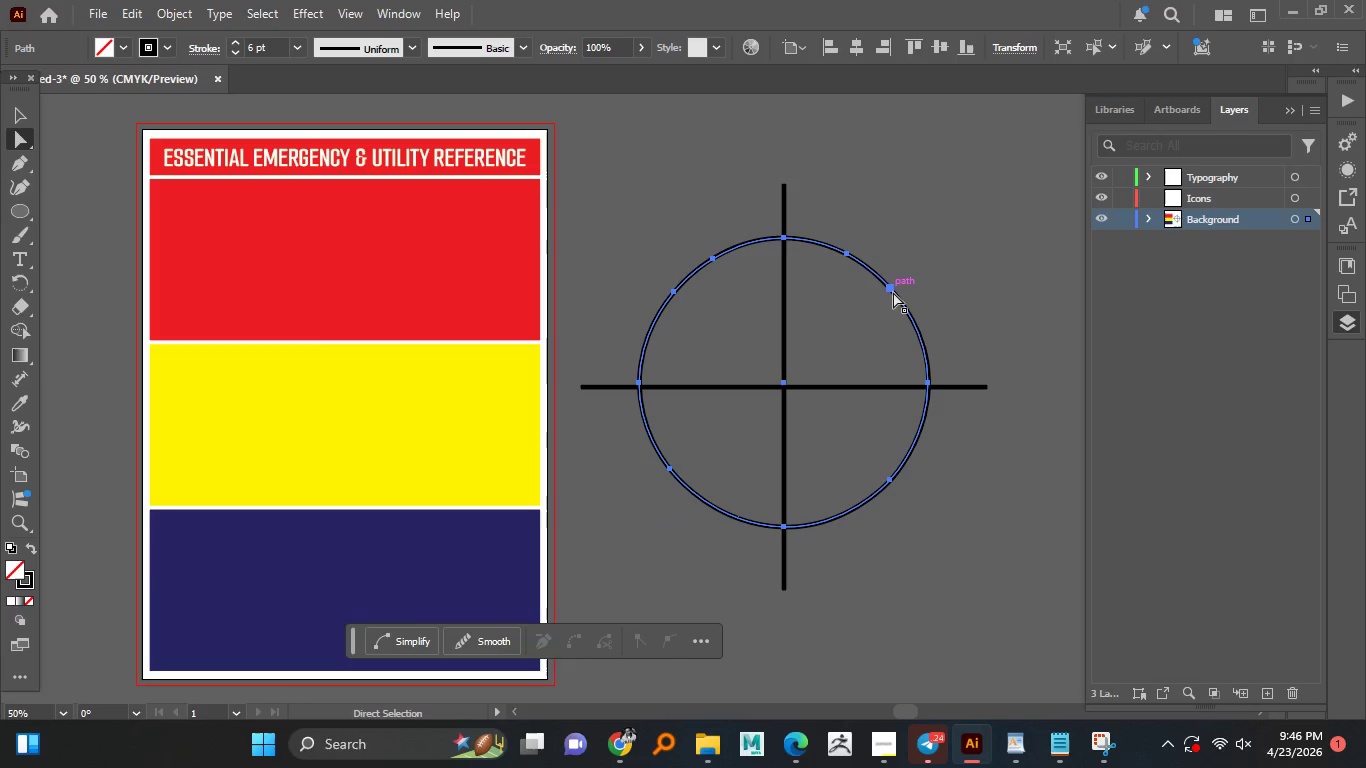 
left_click([893, 292])
 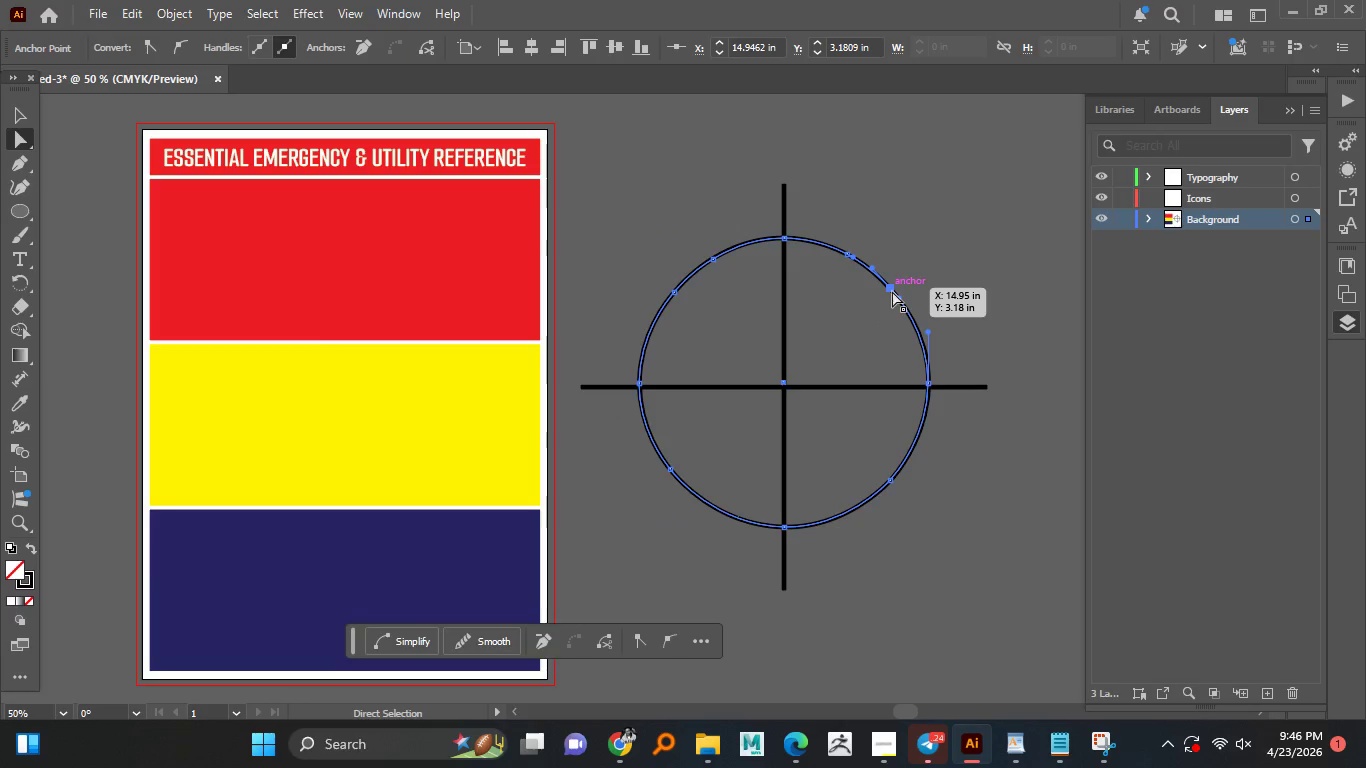 
left_click_drag(start_coordinate=[892, 291], to_coordinate=[867, 313])
 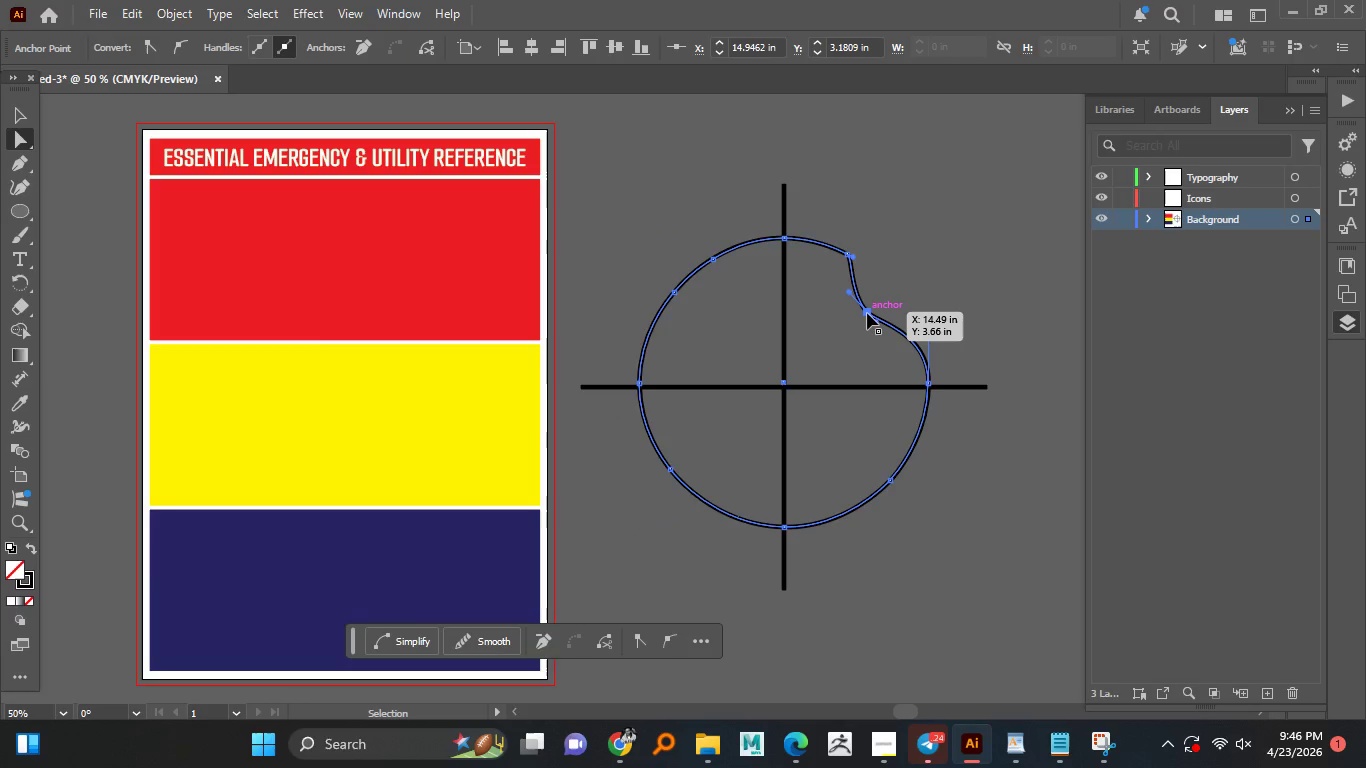 
key(Control+Z)
 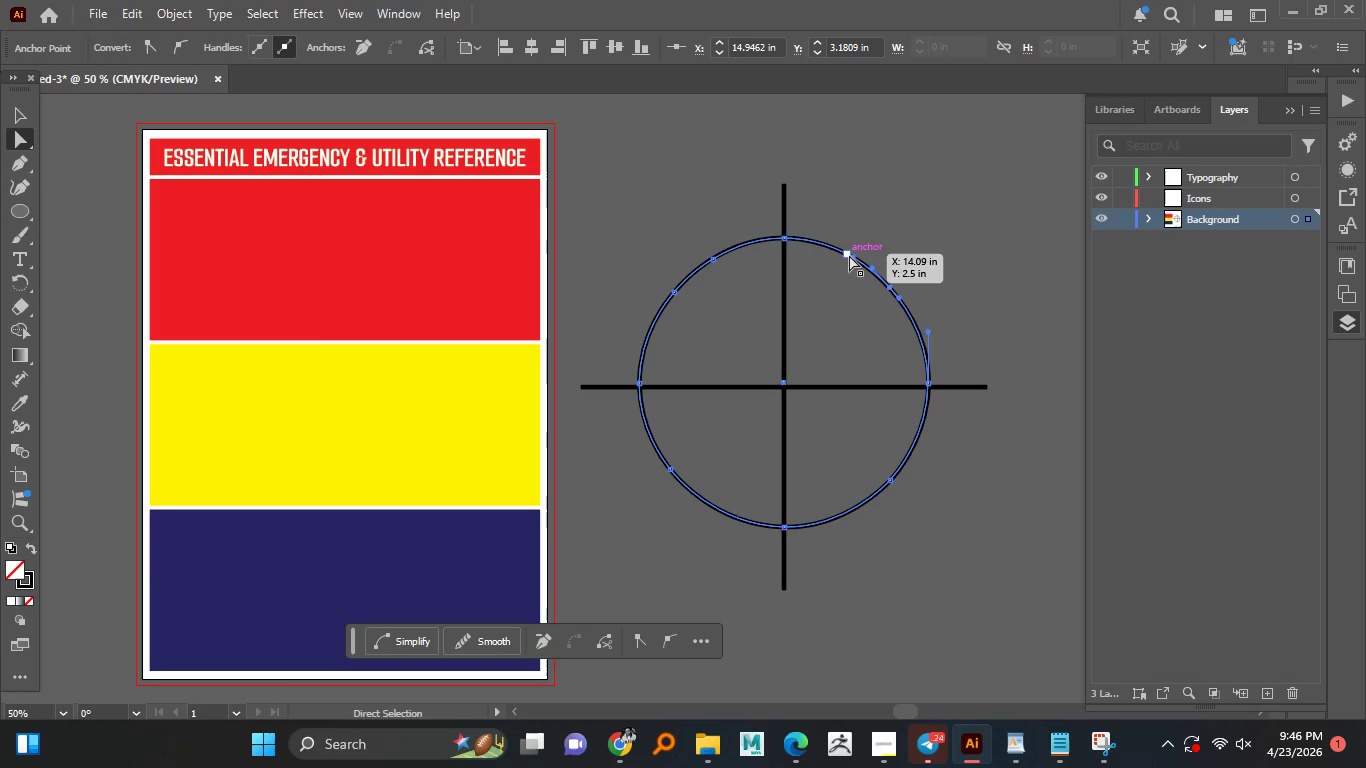 
left_click([849, 255])
 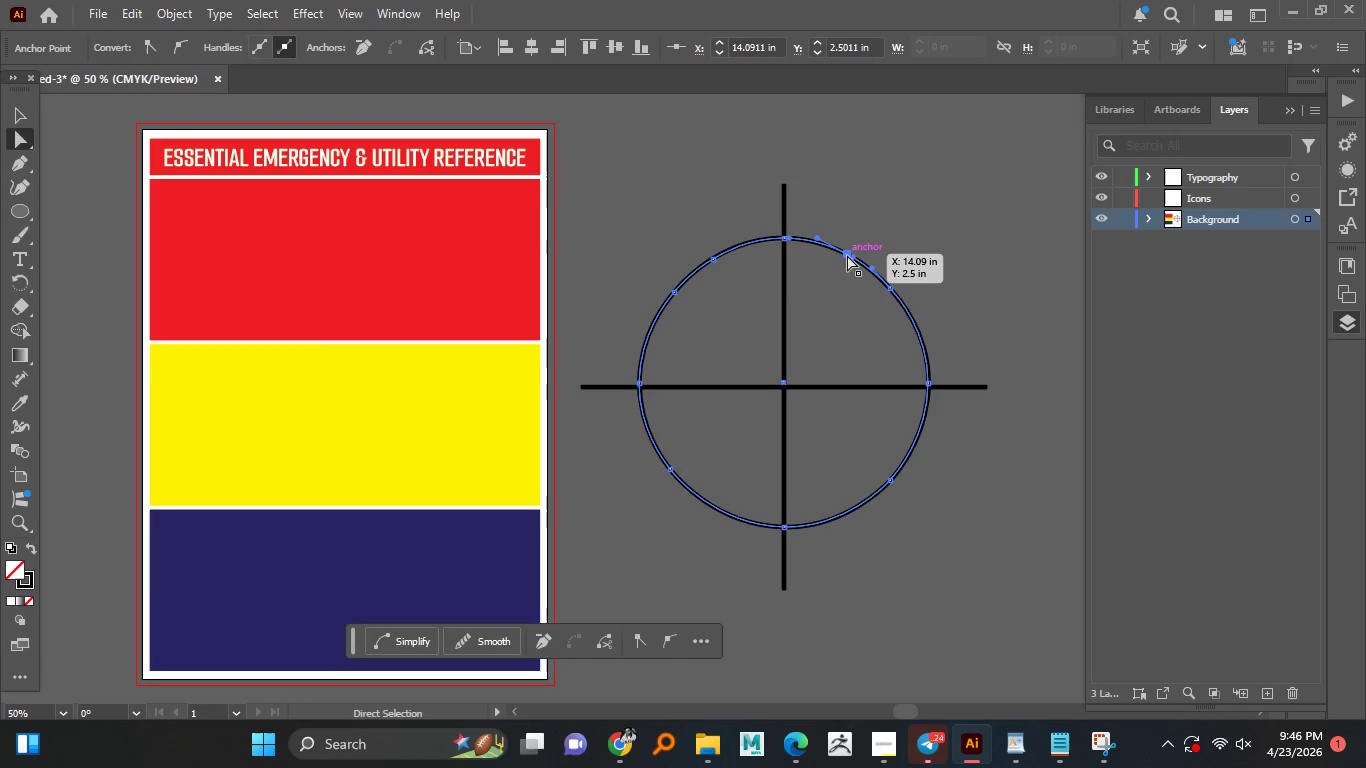 
left_click_drag(start_coordinate=[847, 255], to_coordinate=[828, 285])
 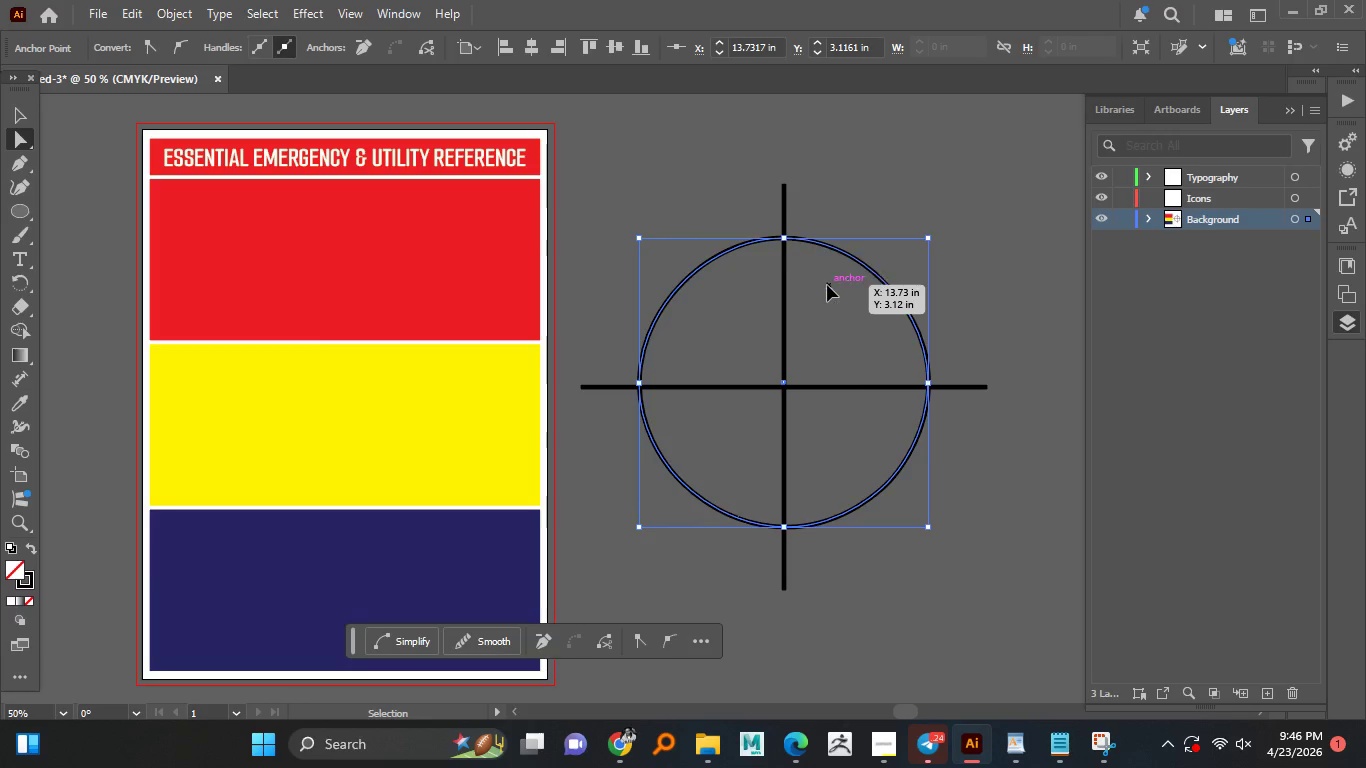 
hold_key(key=ShiftLeft, duration=1.26)
 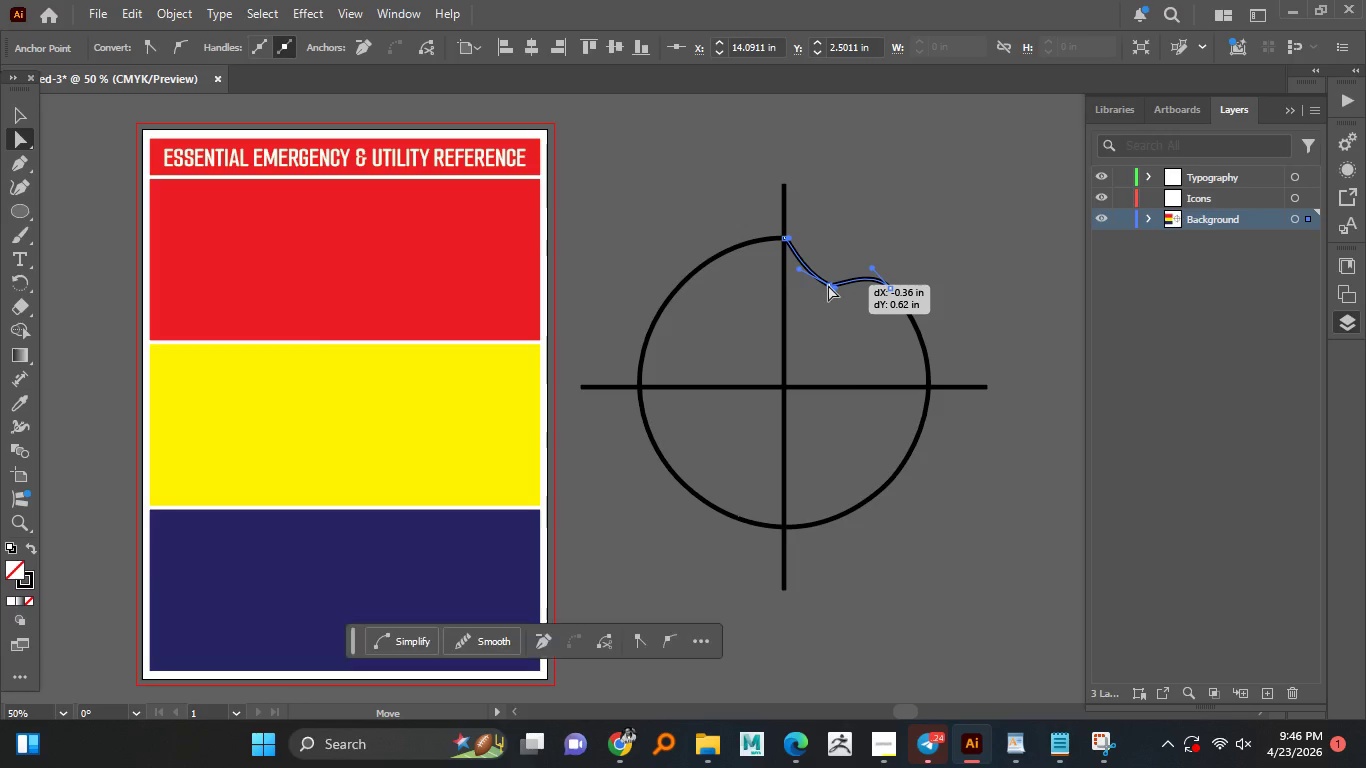 
key(Control+Z)
 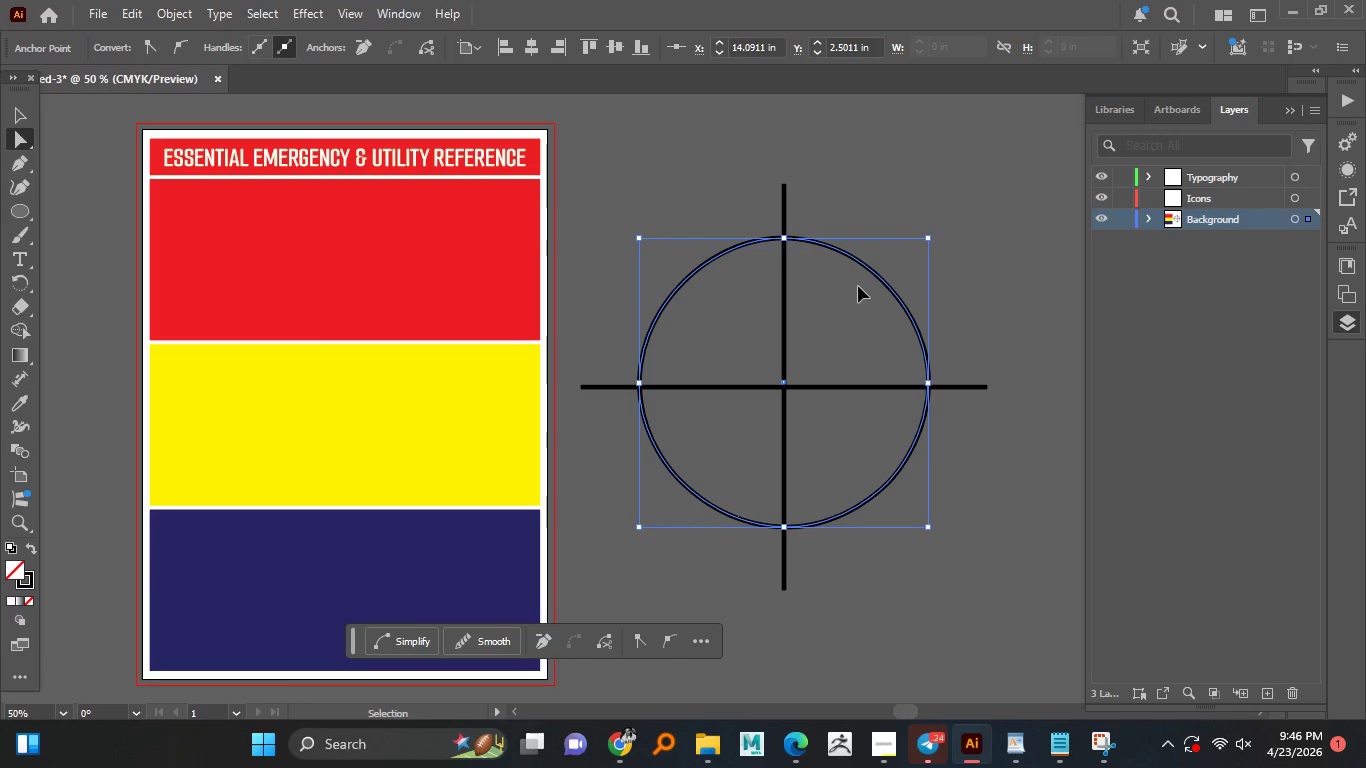 
key(Control+Z)
 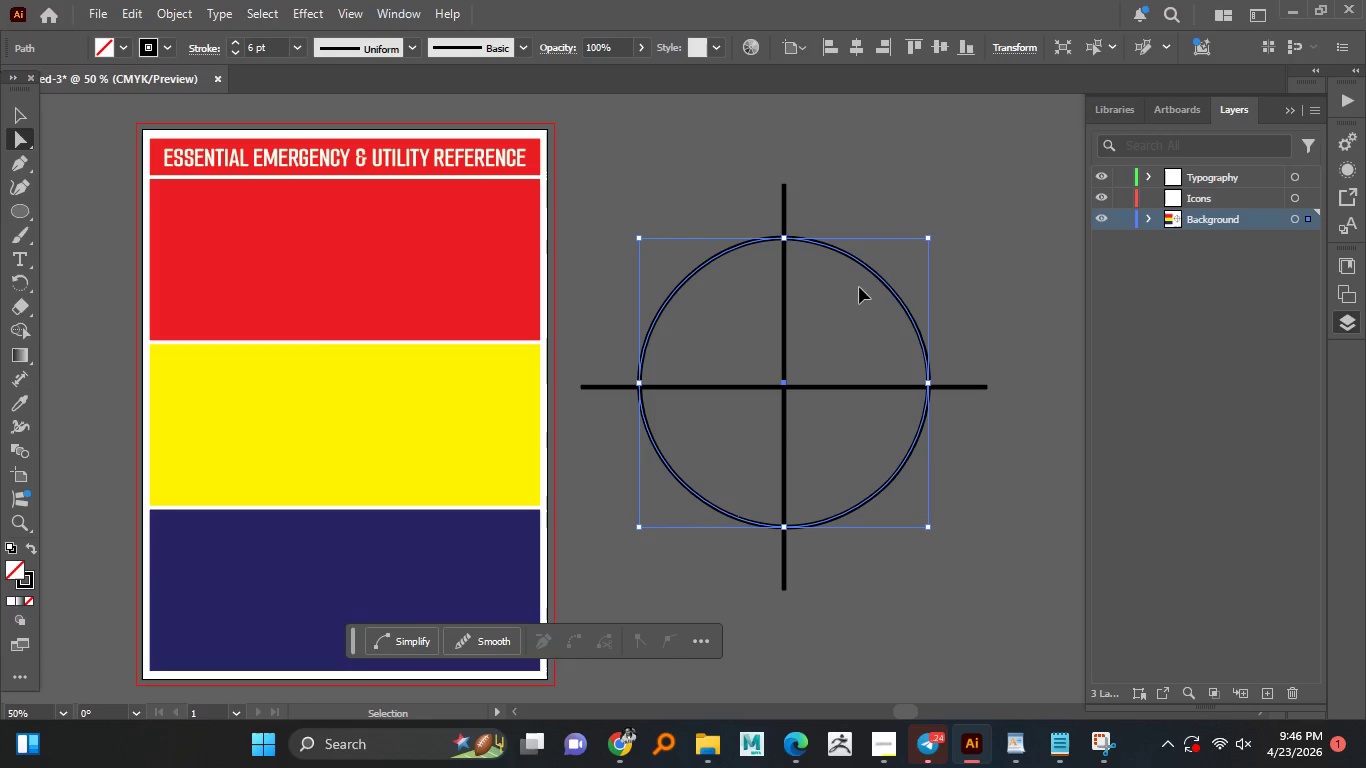 
key(Control+Z)
 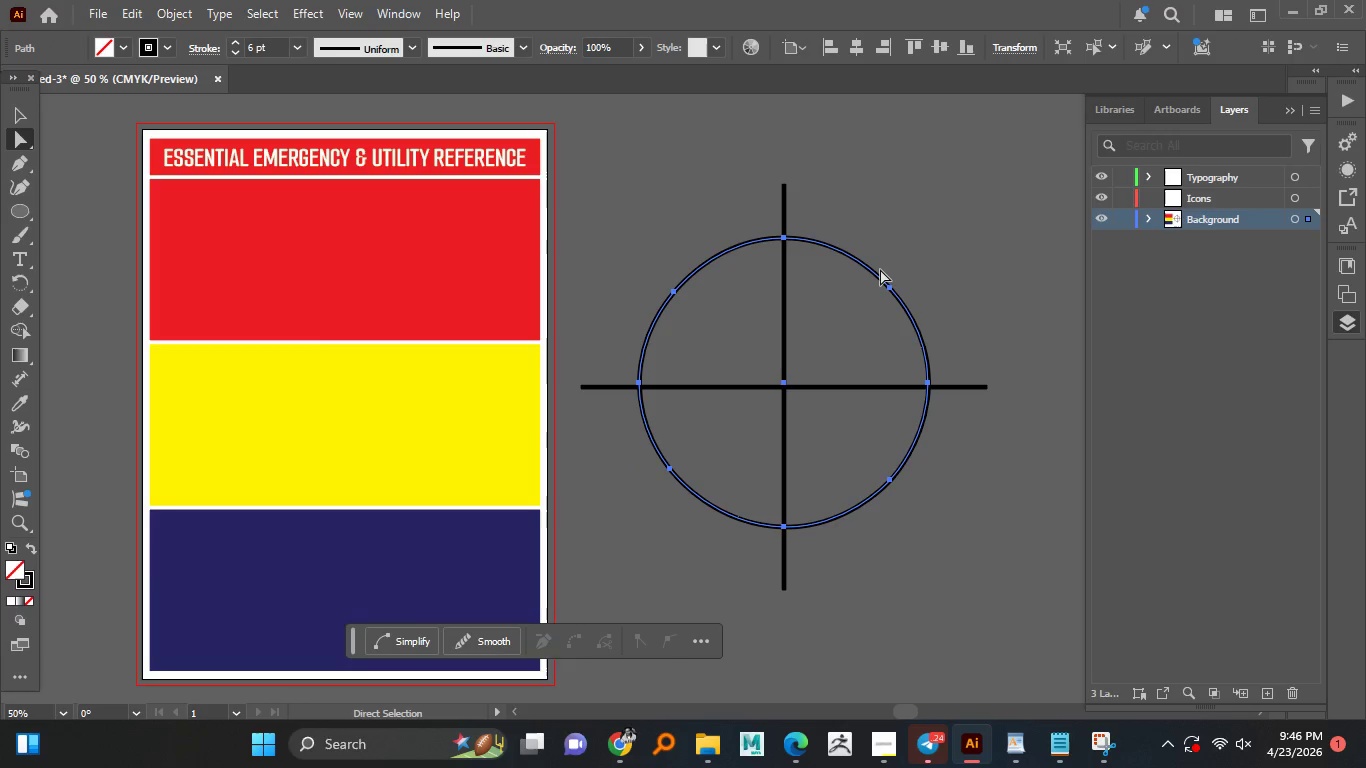 
left_click([880, 269])
 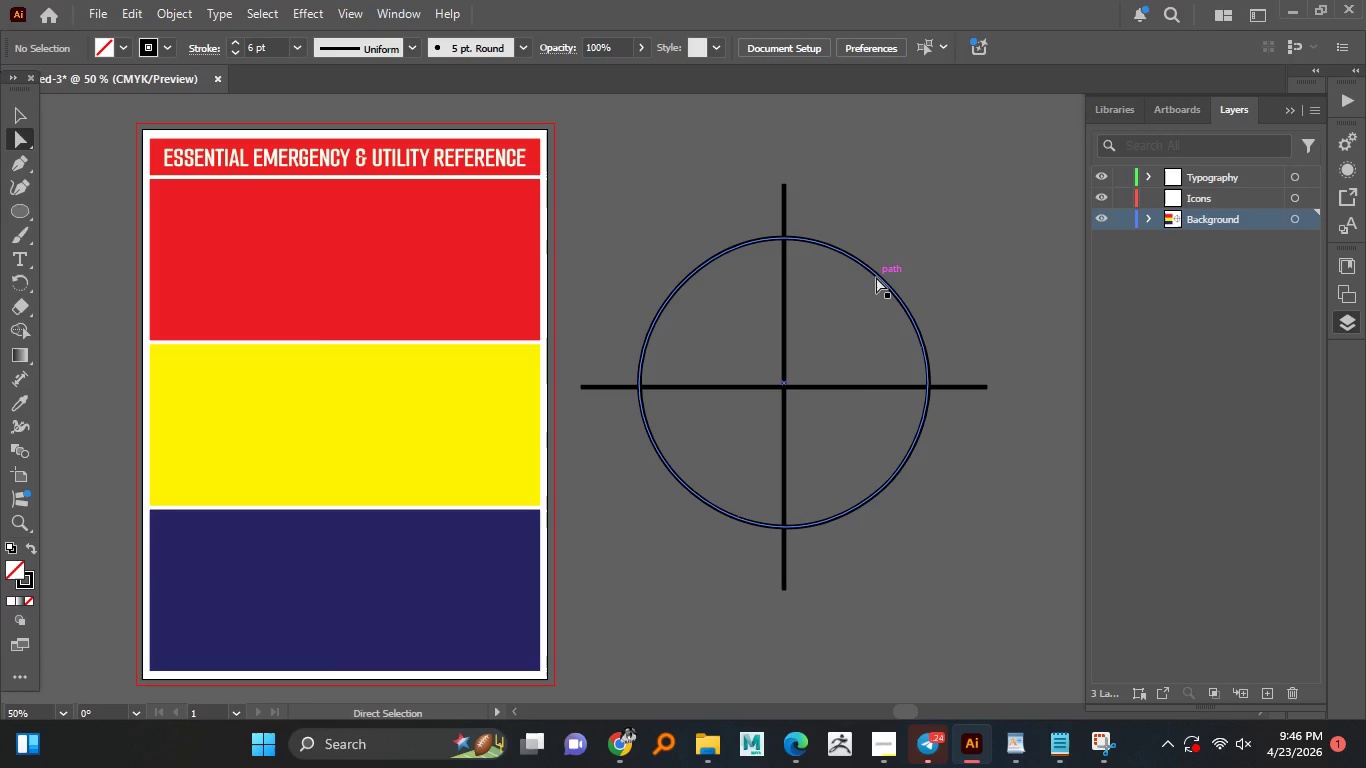 
left_click([878, 279])
 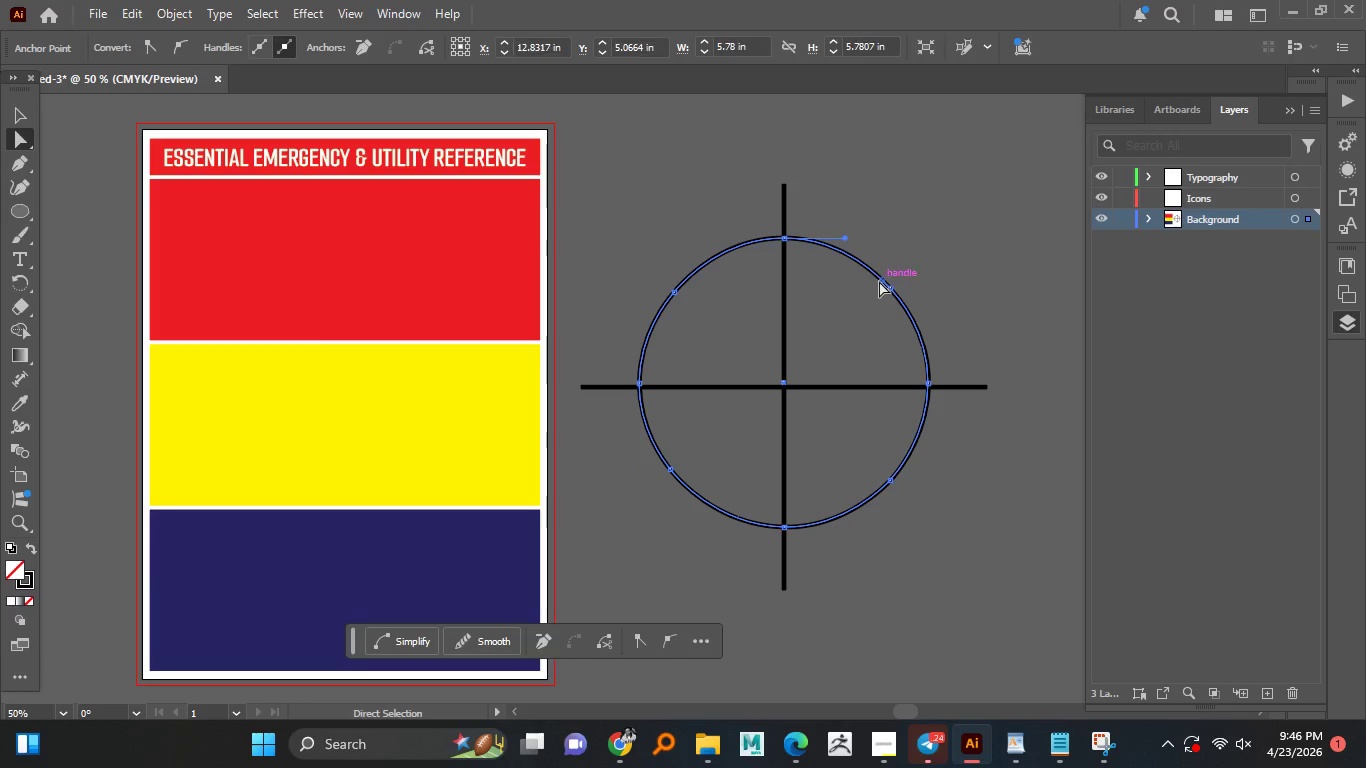 
key(Control+Z)
 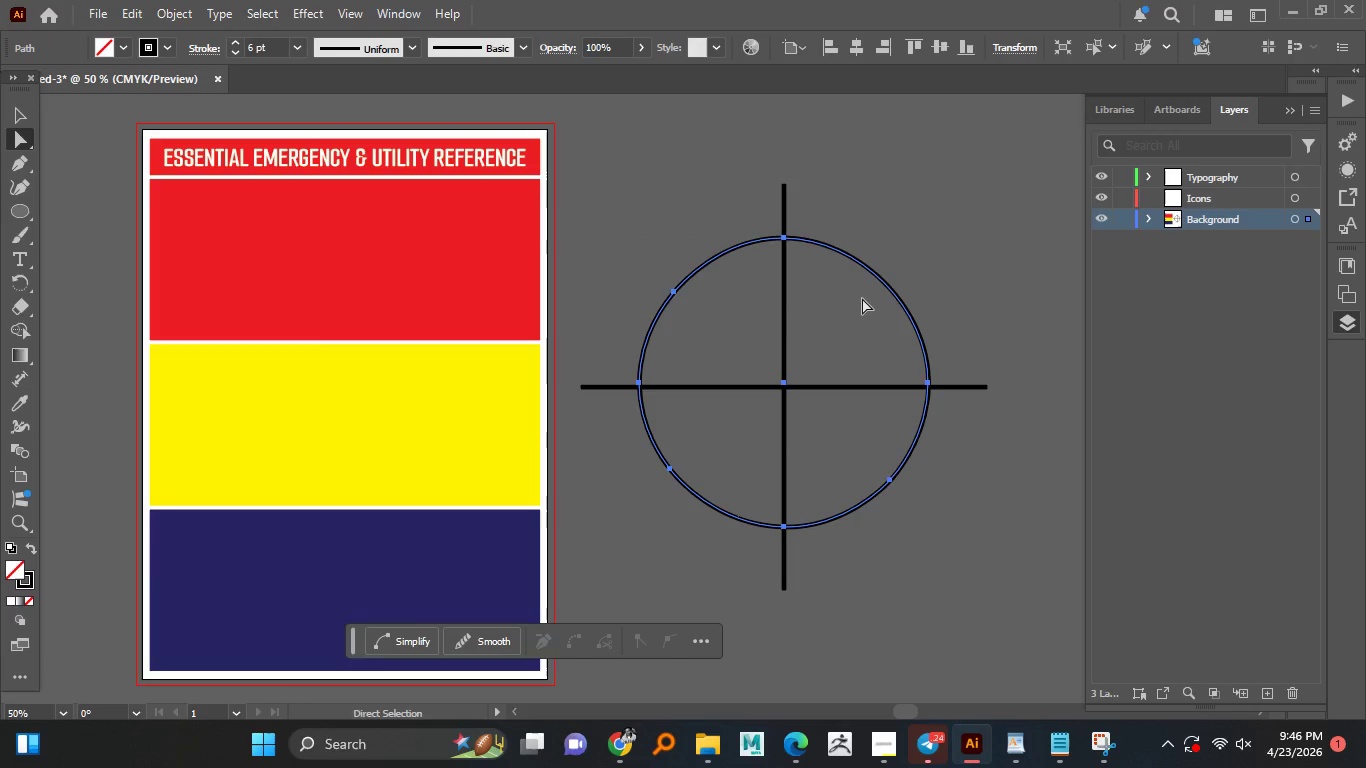 
key(Control+Z)
 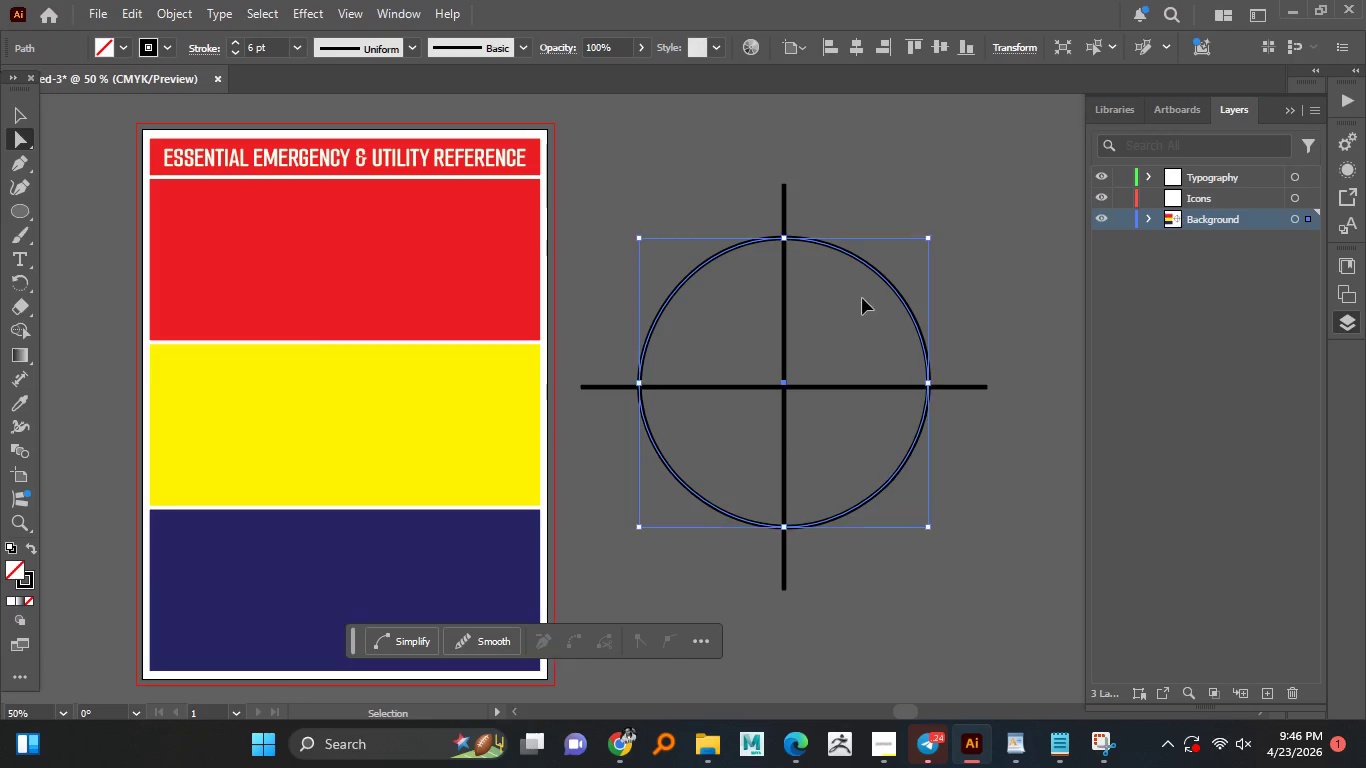 
key(Control+ControlLeft)
 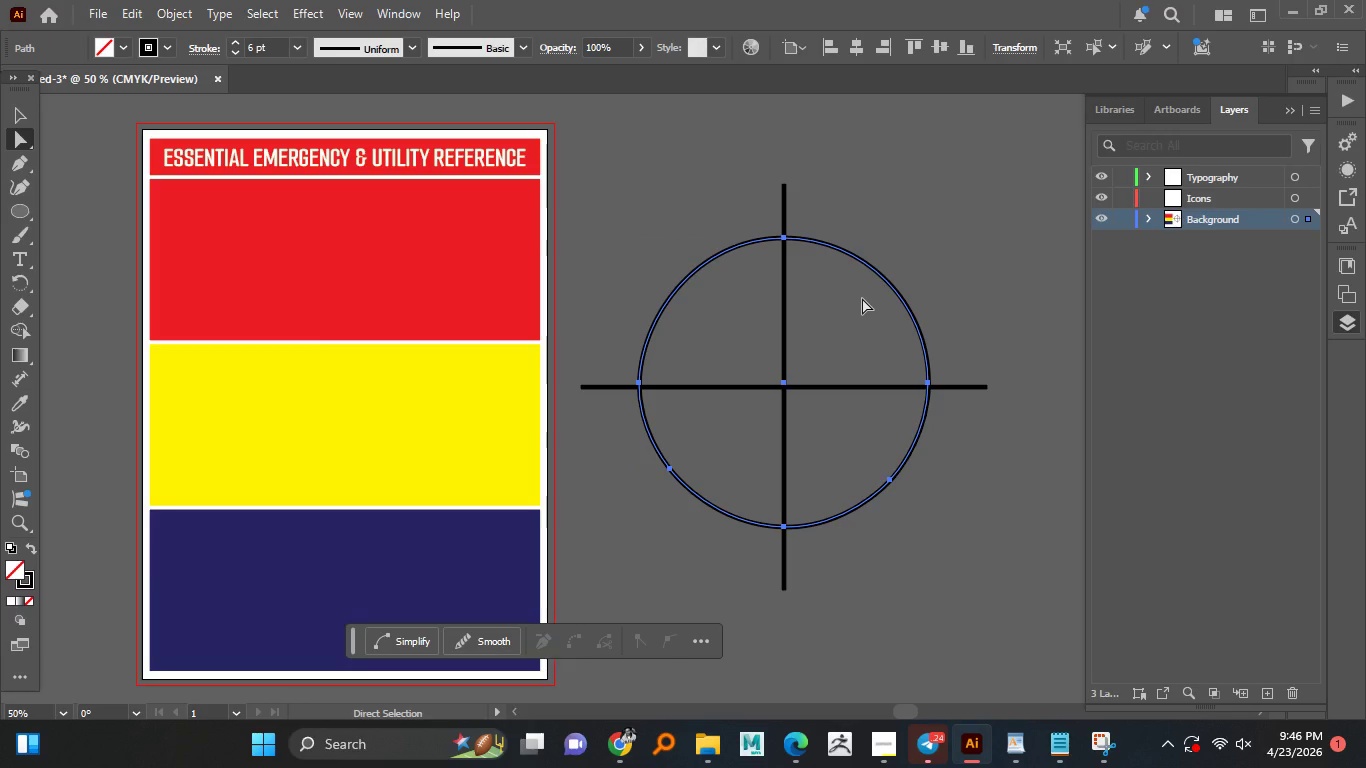 
left_click([862, 298])
 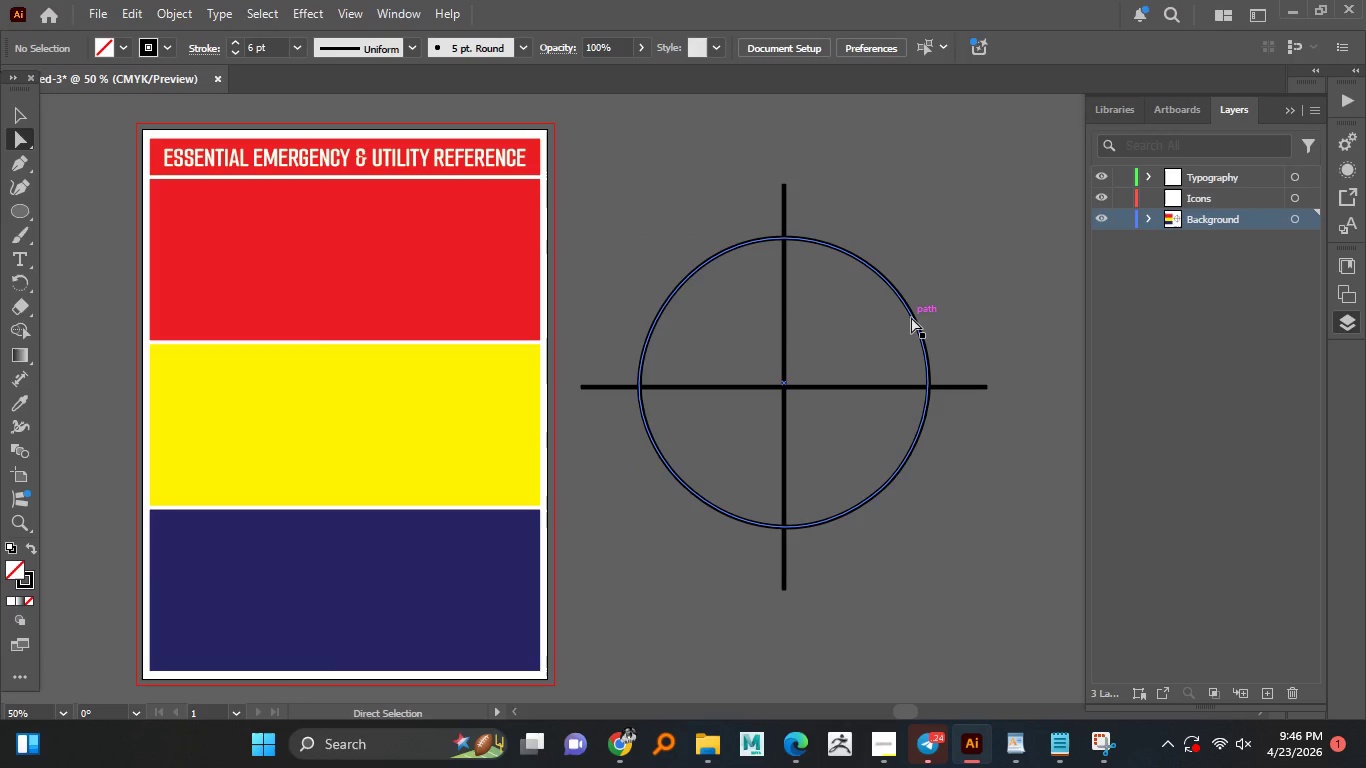 
left_click([911, 317])
 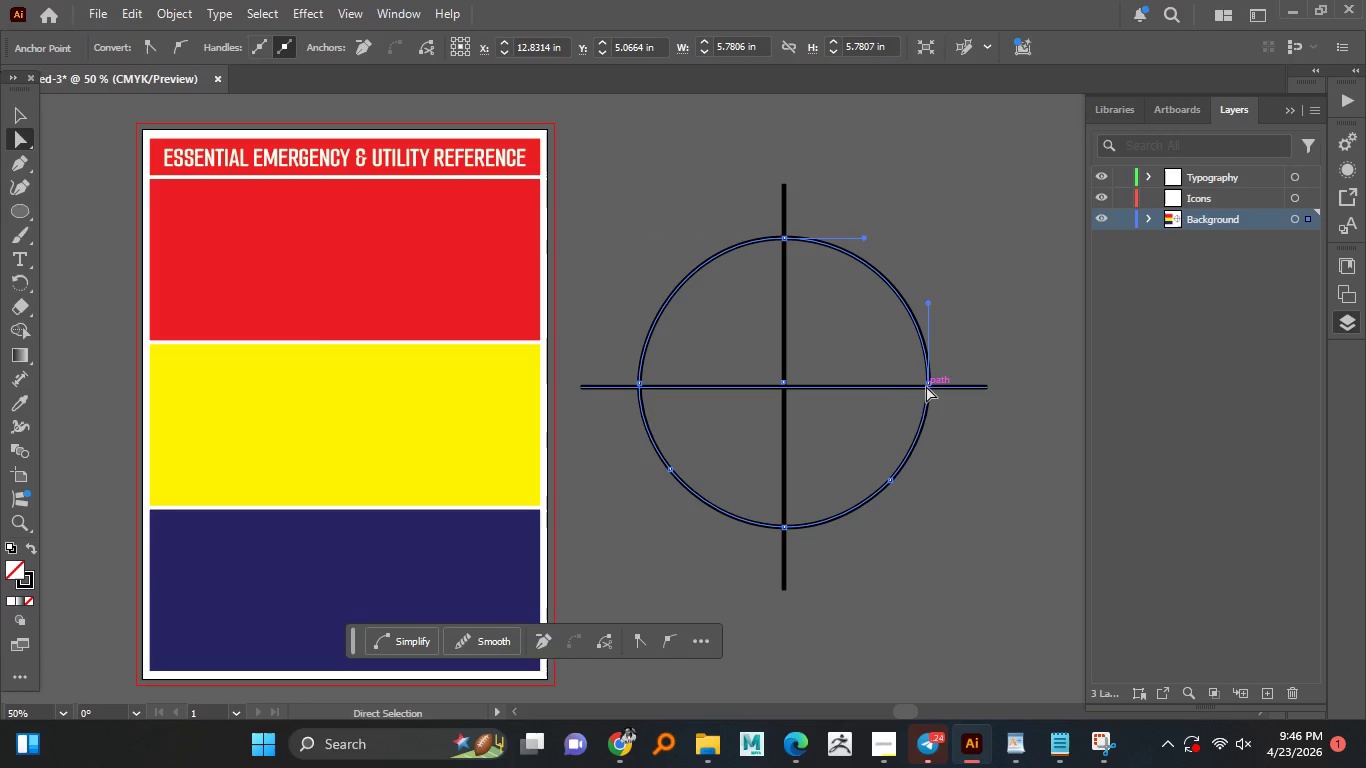 
left_click([929, 385])
 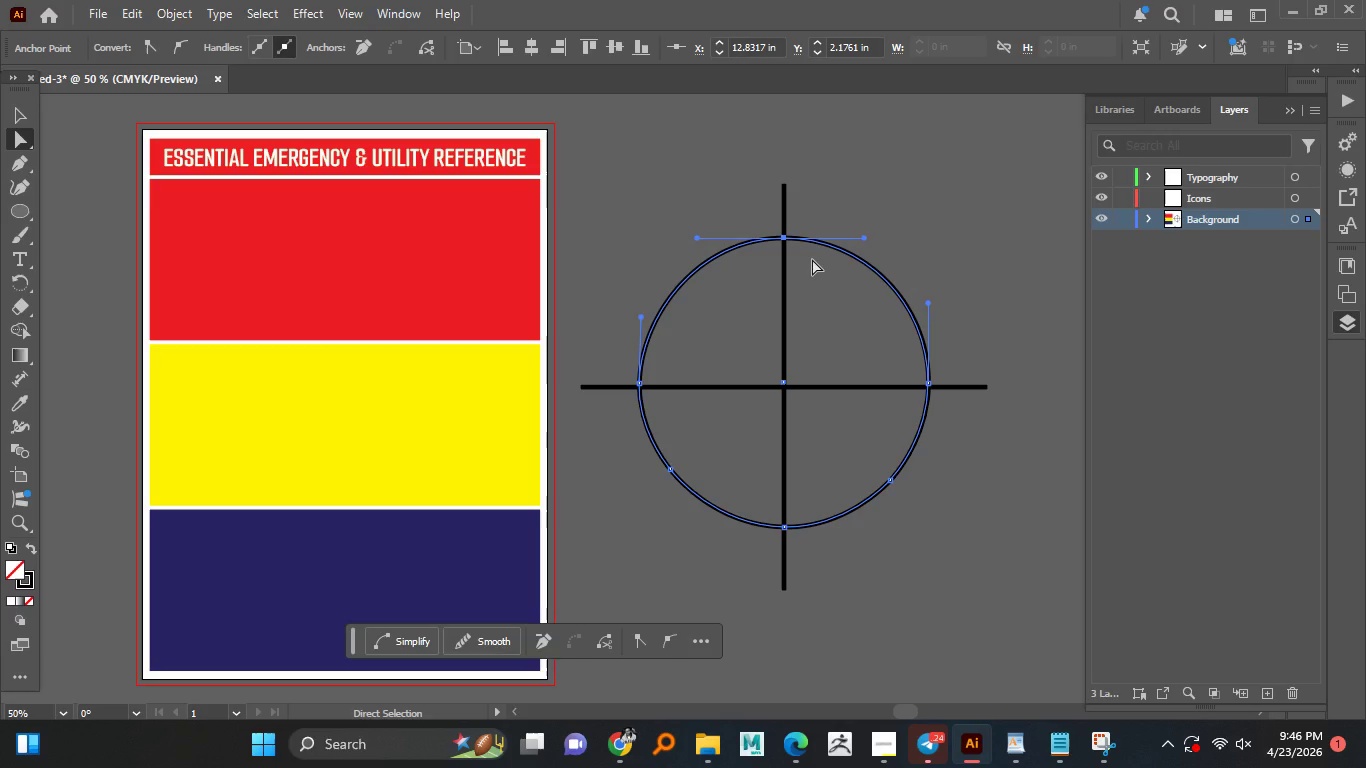 
wait(7.89)
 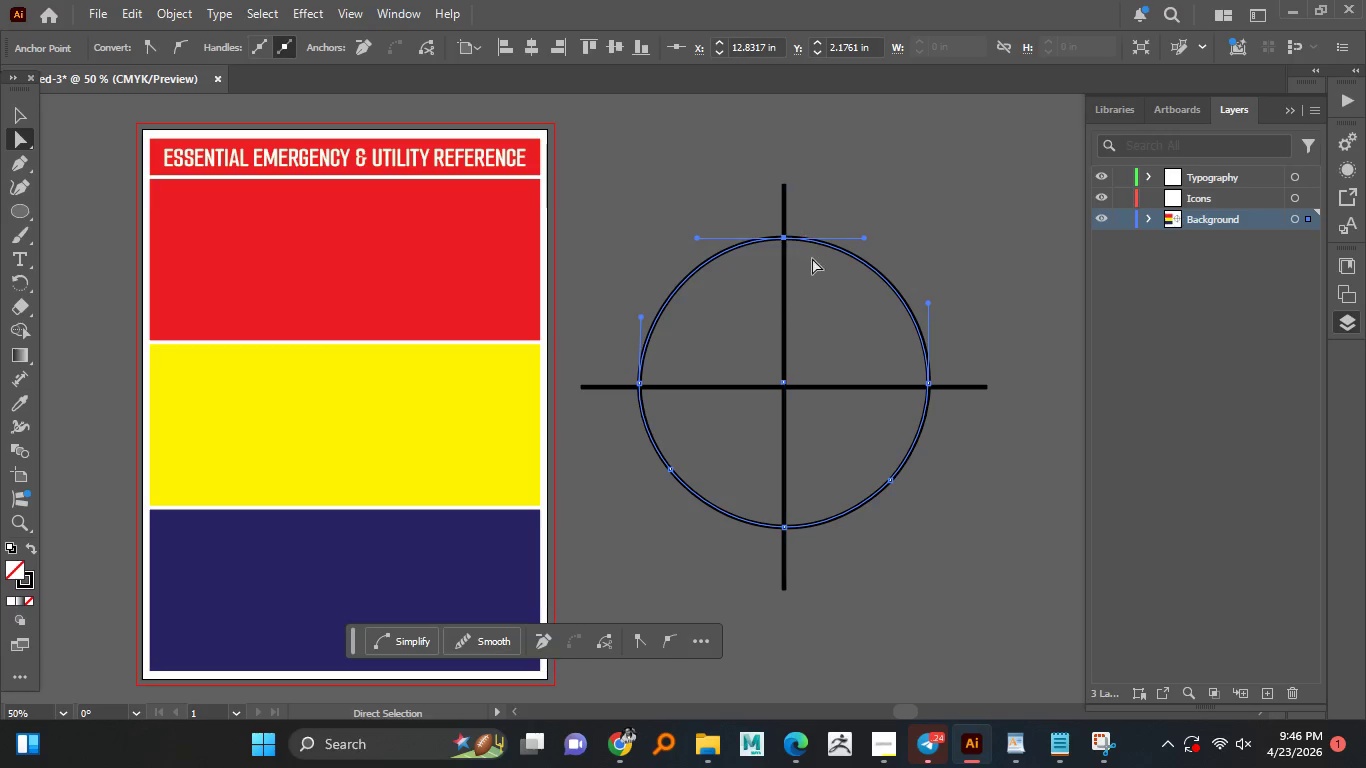 
left_click([13, 199])
 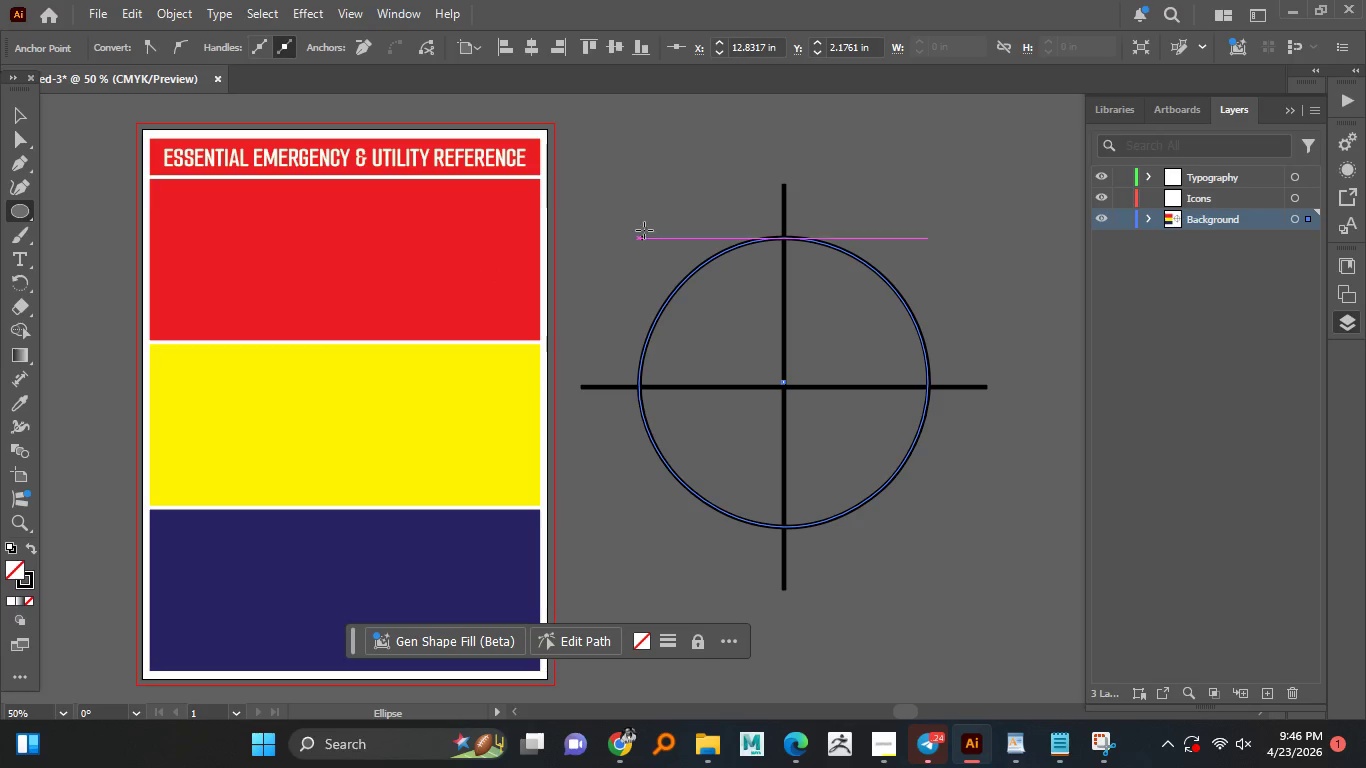 
left_click_drag(start_coordinate=[714, 202], to_coordinate=[844, 391])
 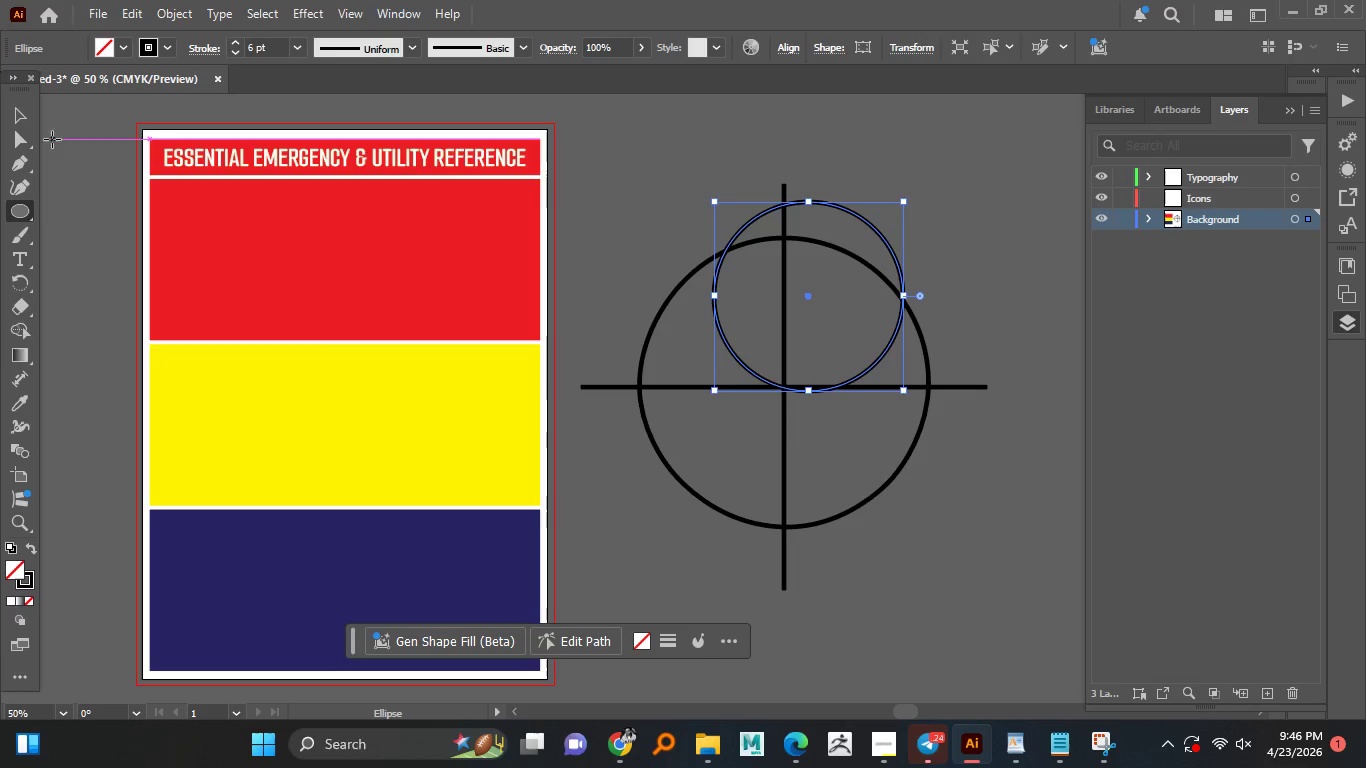 
hold_key(key=ShiftLeft, duration=0.86)
 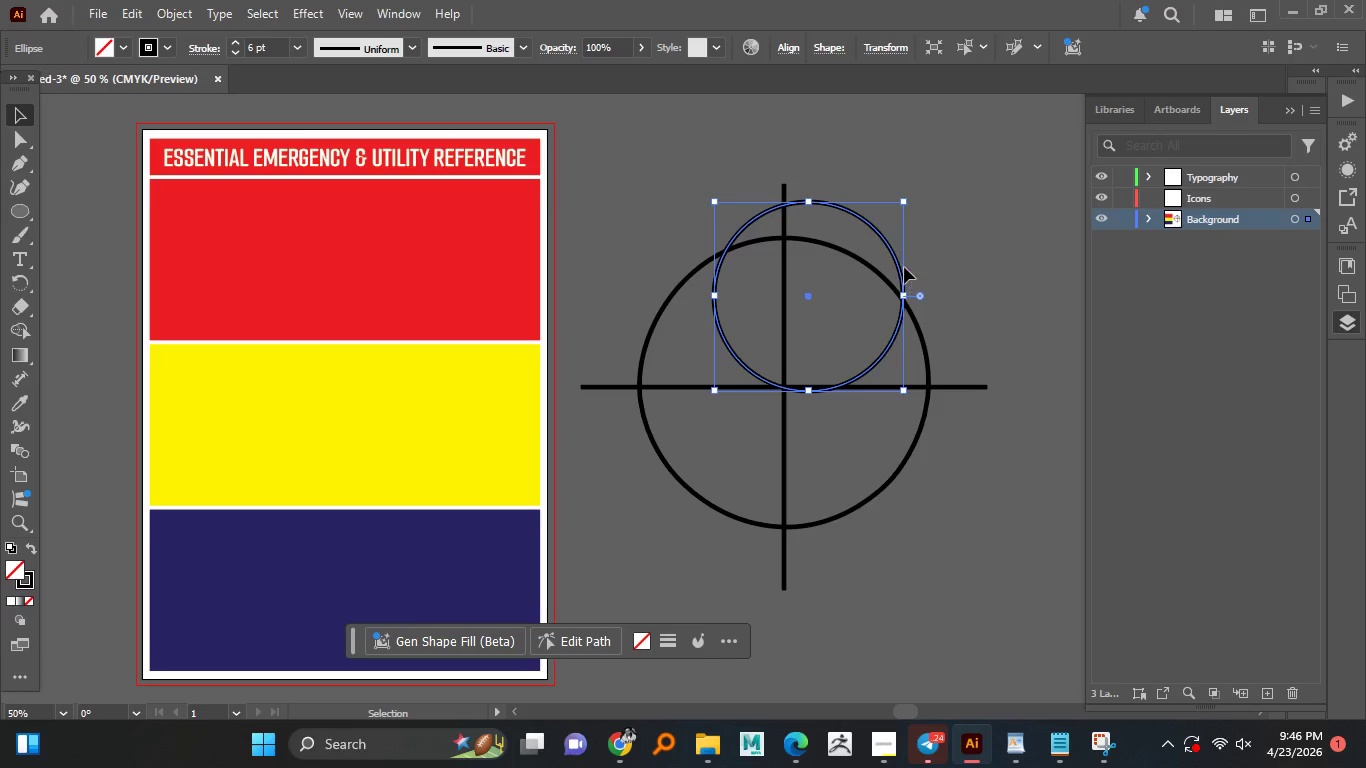 
left_click_drag(start_coordinate=[899, 266], to_coordinate=[957, 157])
 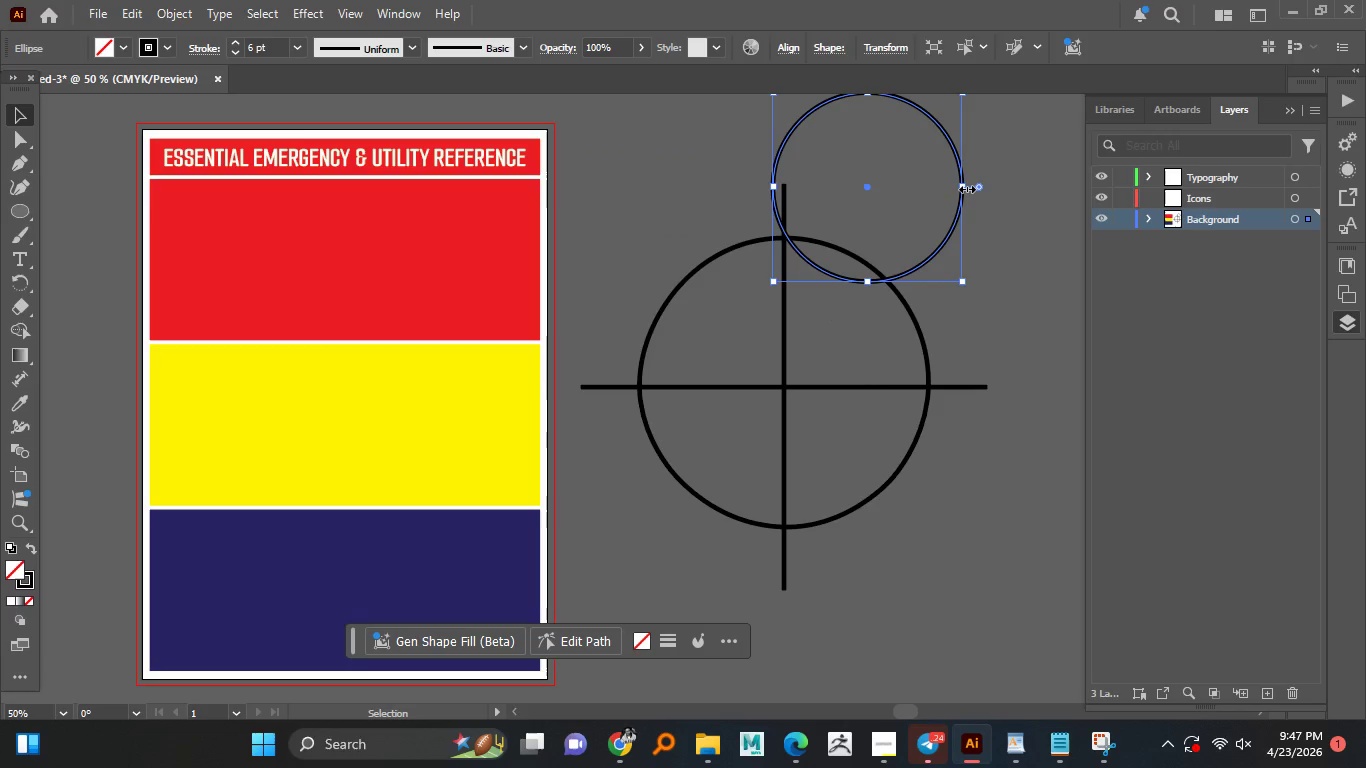 
left_click_drag(start_coordinate=[965, 187], to_coordinate=[1035, 200])
 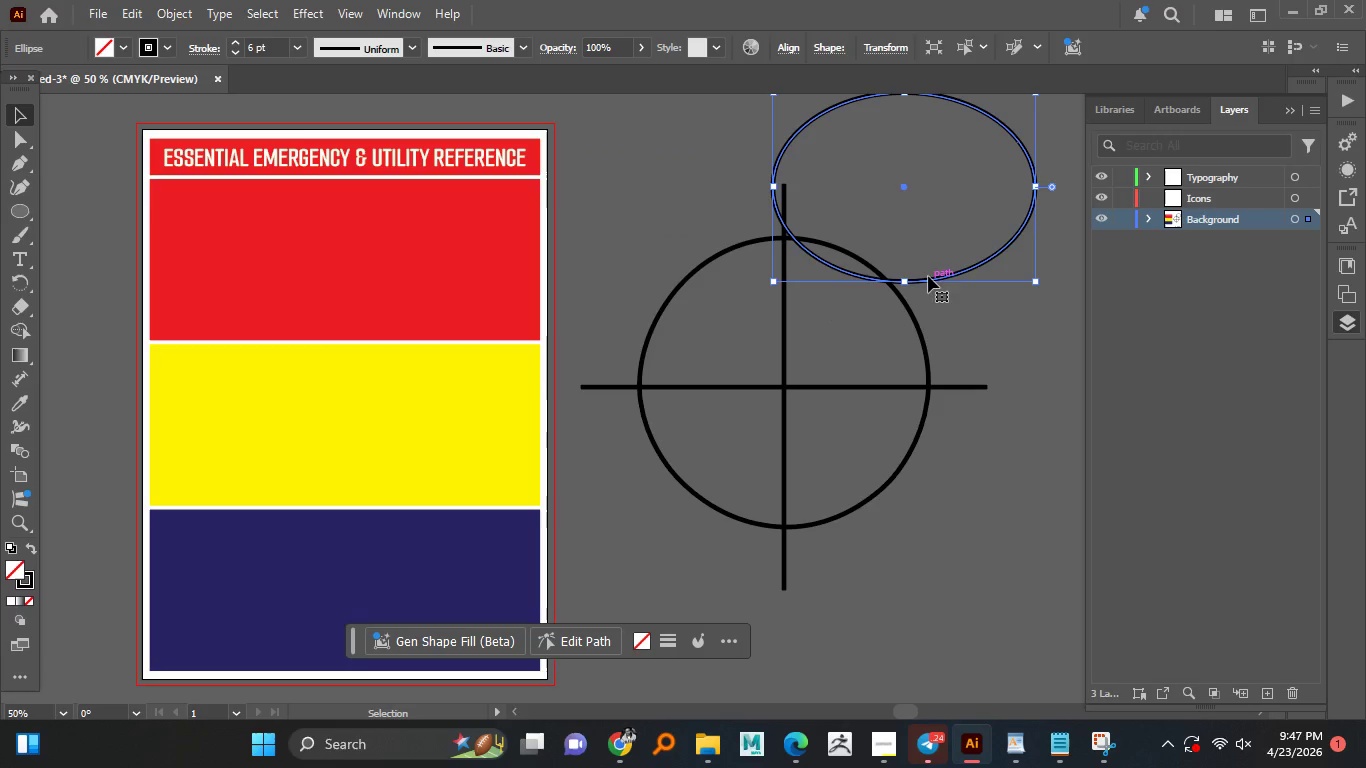 
left_click_drag(start_coordinate=[928, 275], to_coordinate=[936, 284])
 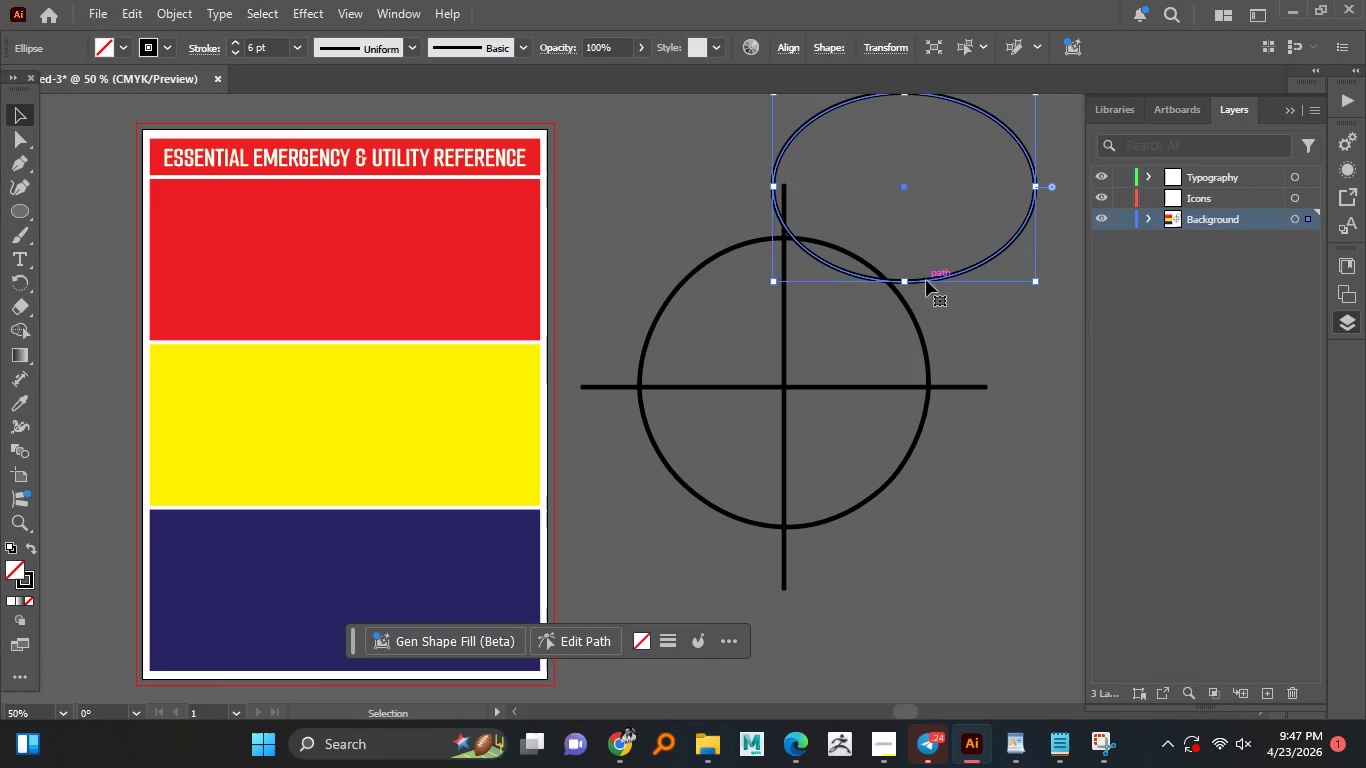 
left_click_drag(start_coordinate=[929, 279], to_coordinate=[915, 272])
 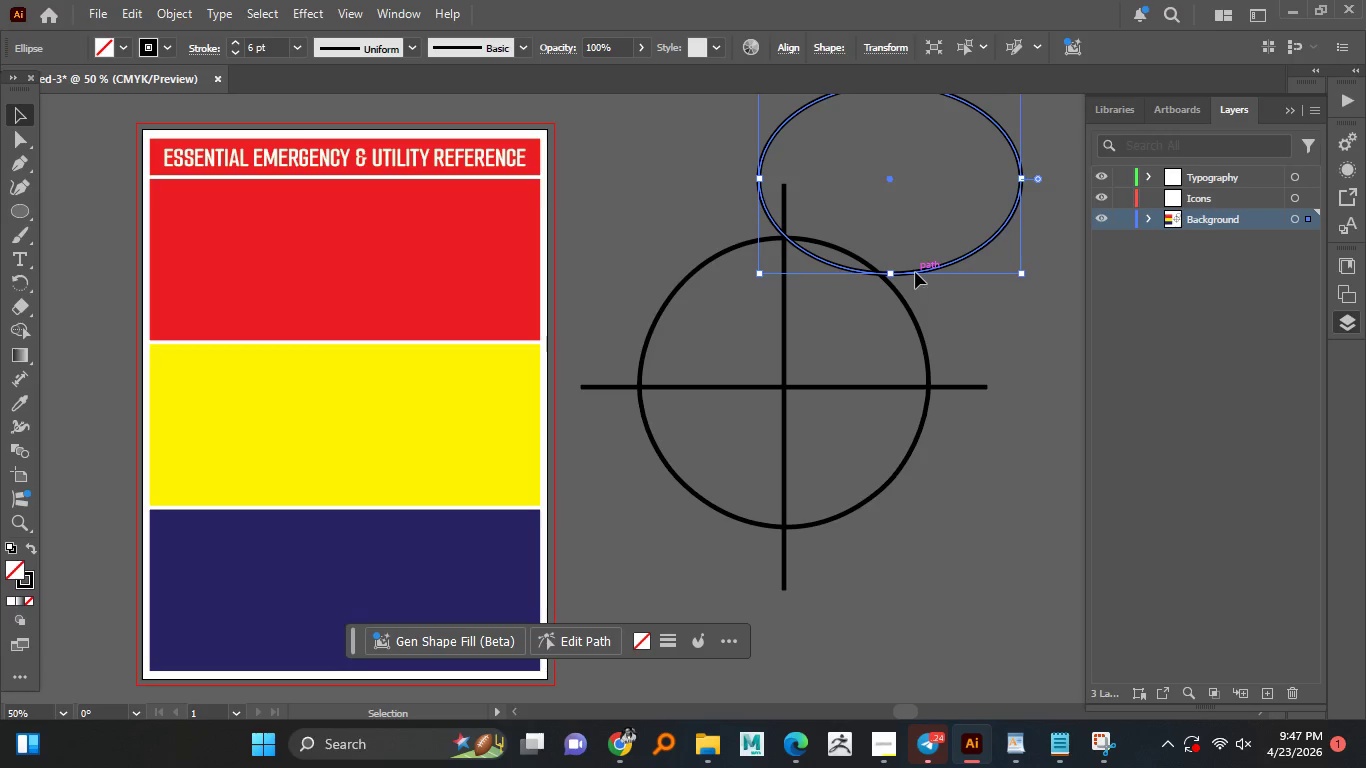 
left_click_drag(start_coordinate=[915, 272], to_coordinate=[707, 276])
 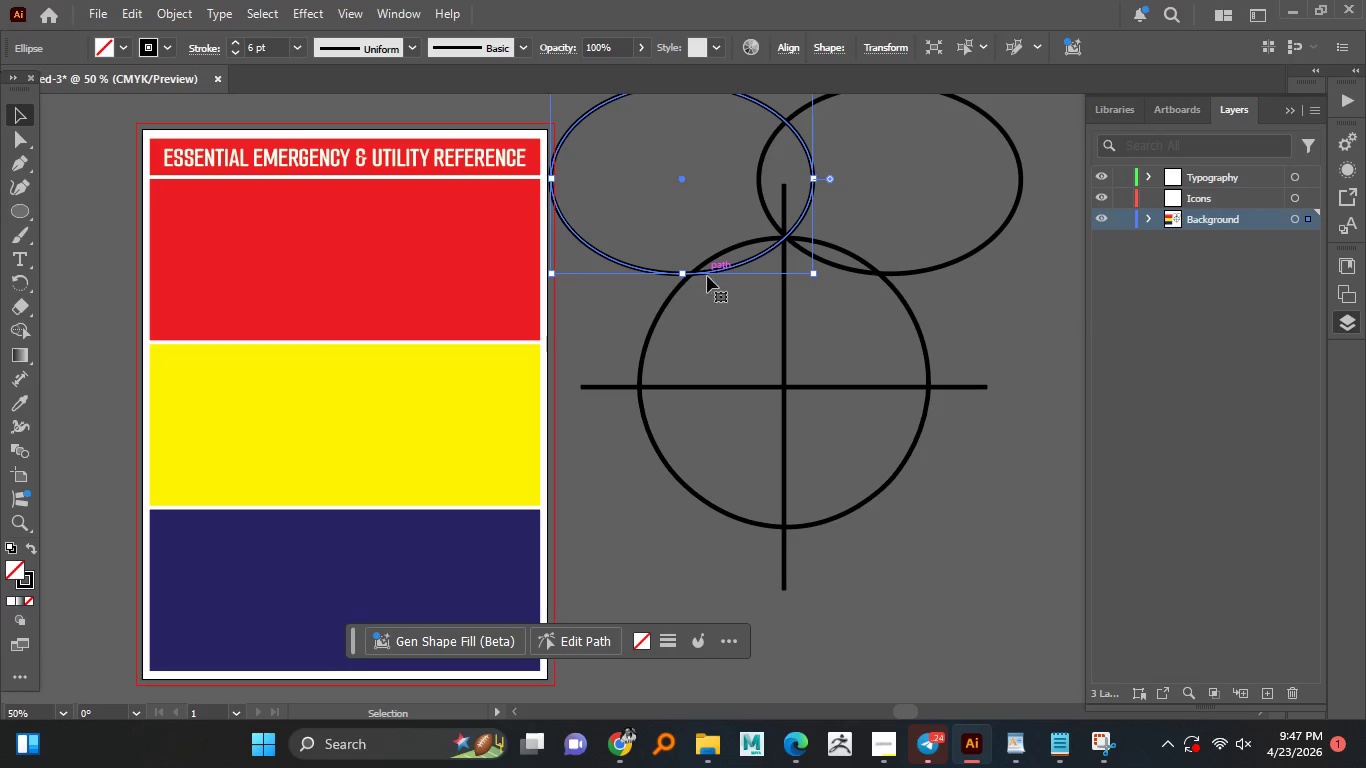 
hold_key(key=AltLeft, duration=1.5)
 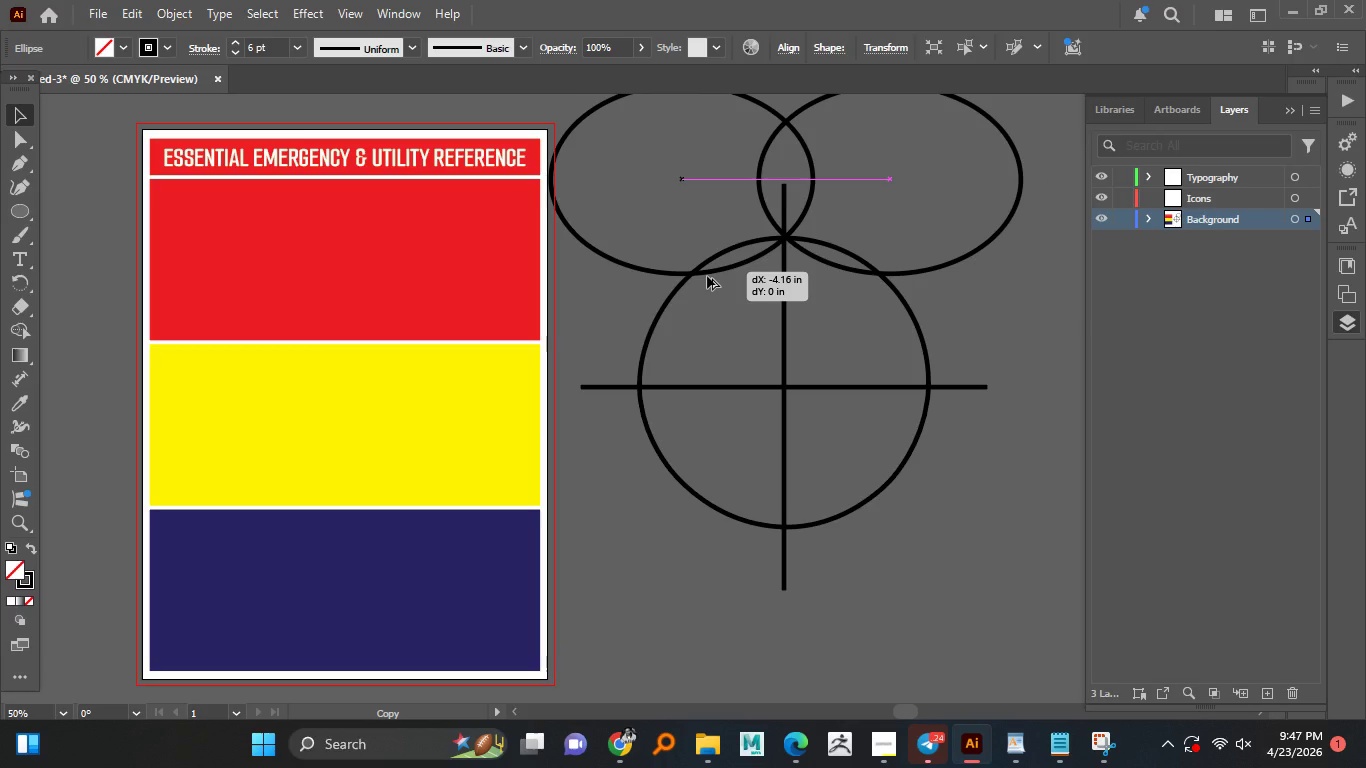 
hold_key(key=AltLeft, duration=1.51)
 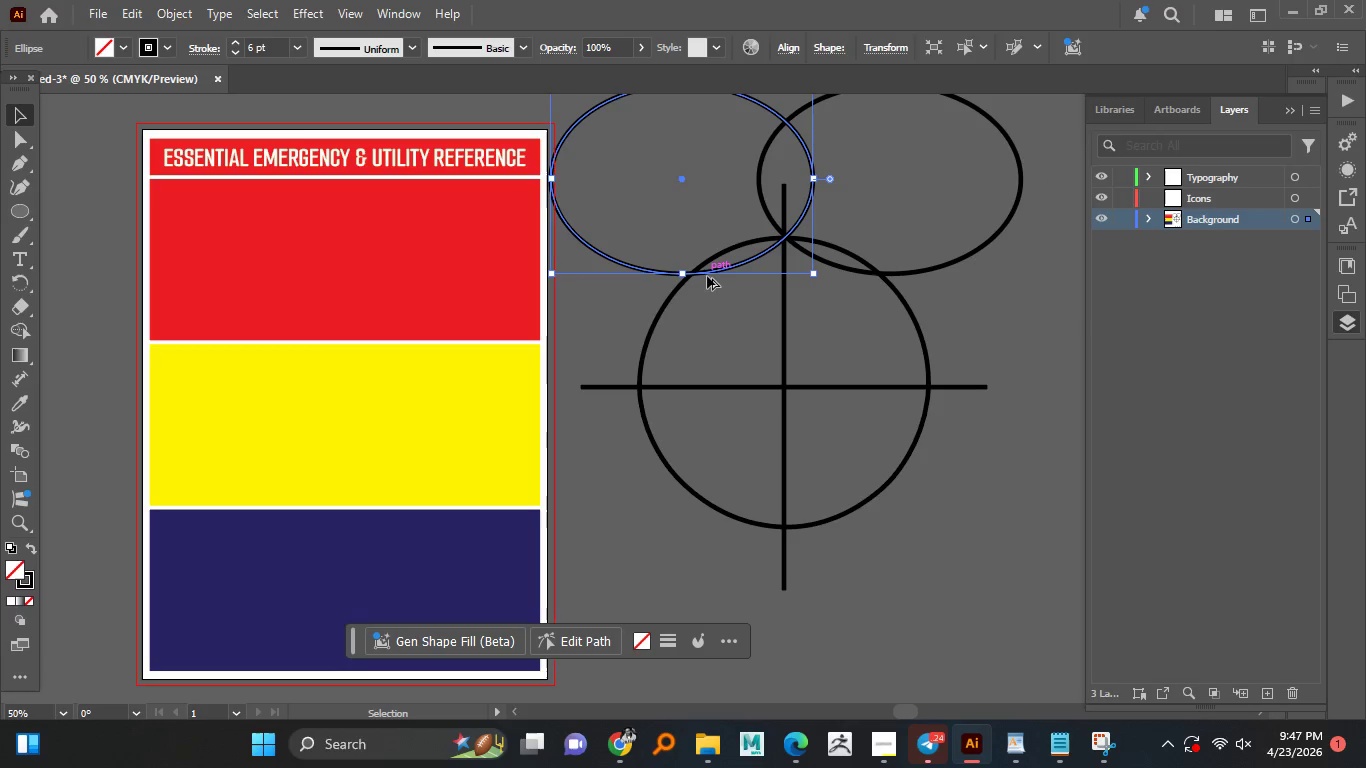 
hold_key(key=AltLeft, duration=0.73)
 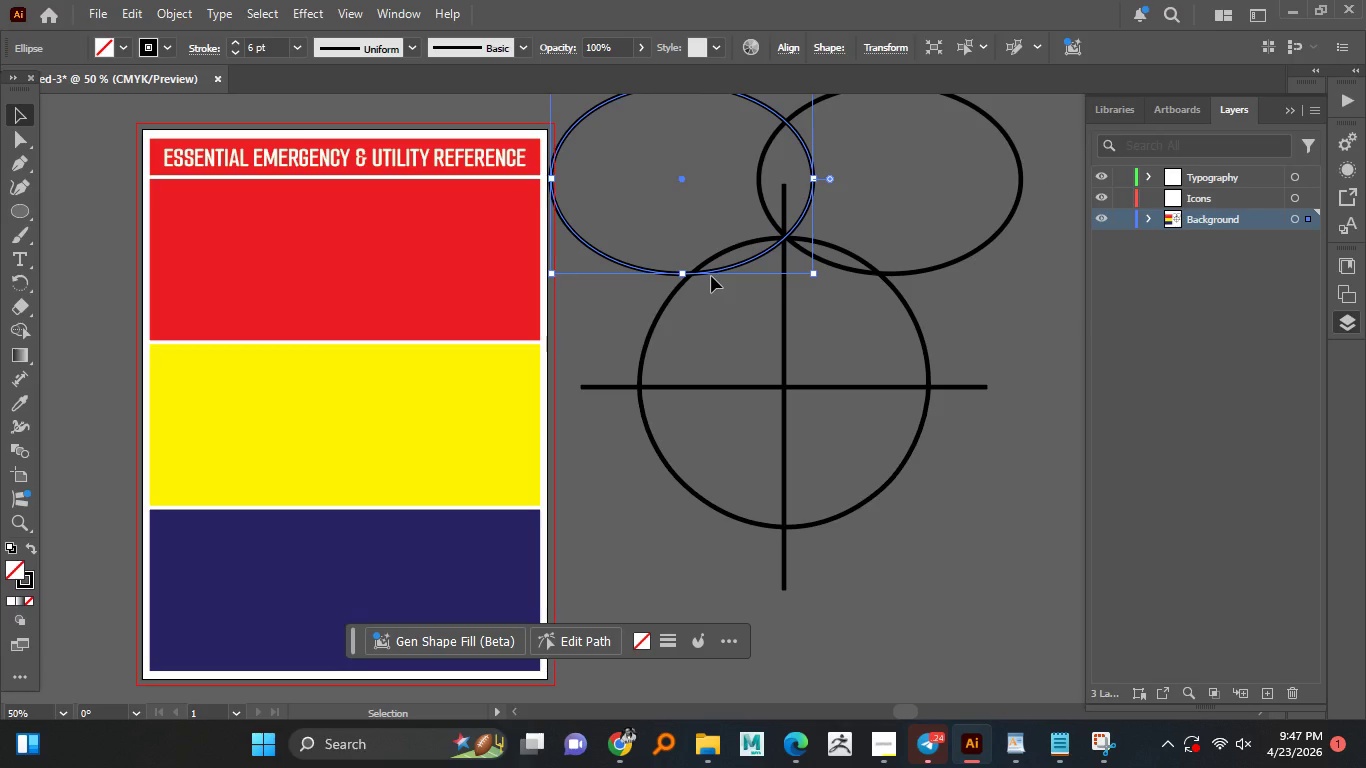 
left_click_drag(start_coordinate=[731, 266], to_coordinate=[700, 644])
 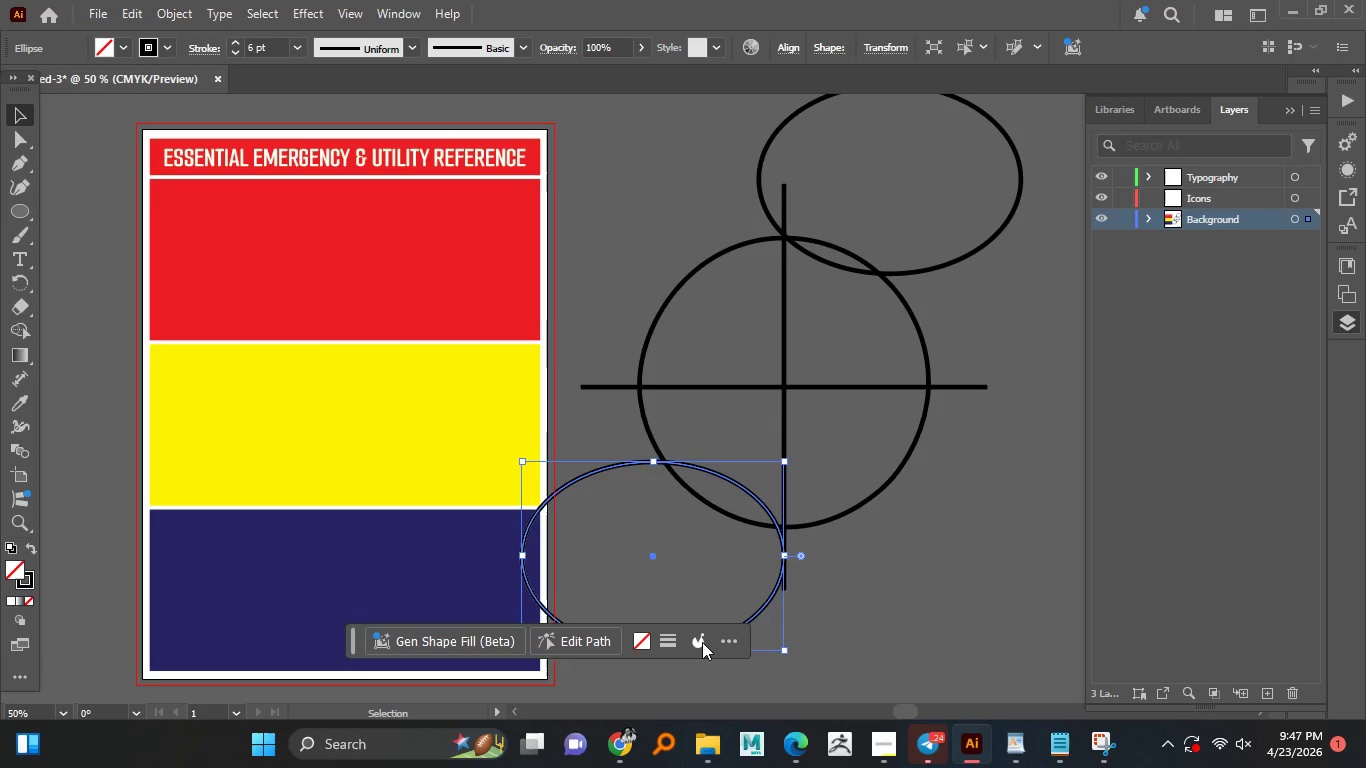 
hold_key(key=AltLeft, duration=1.5)
 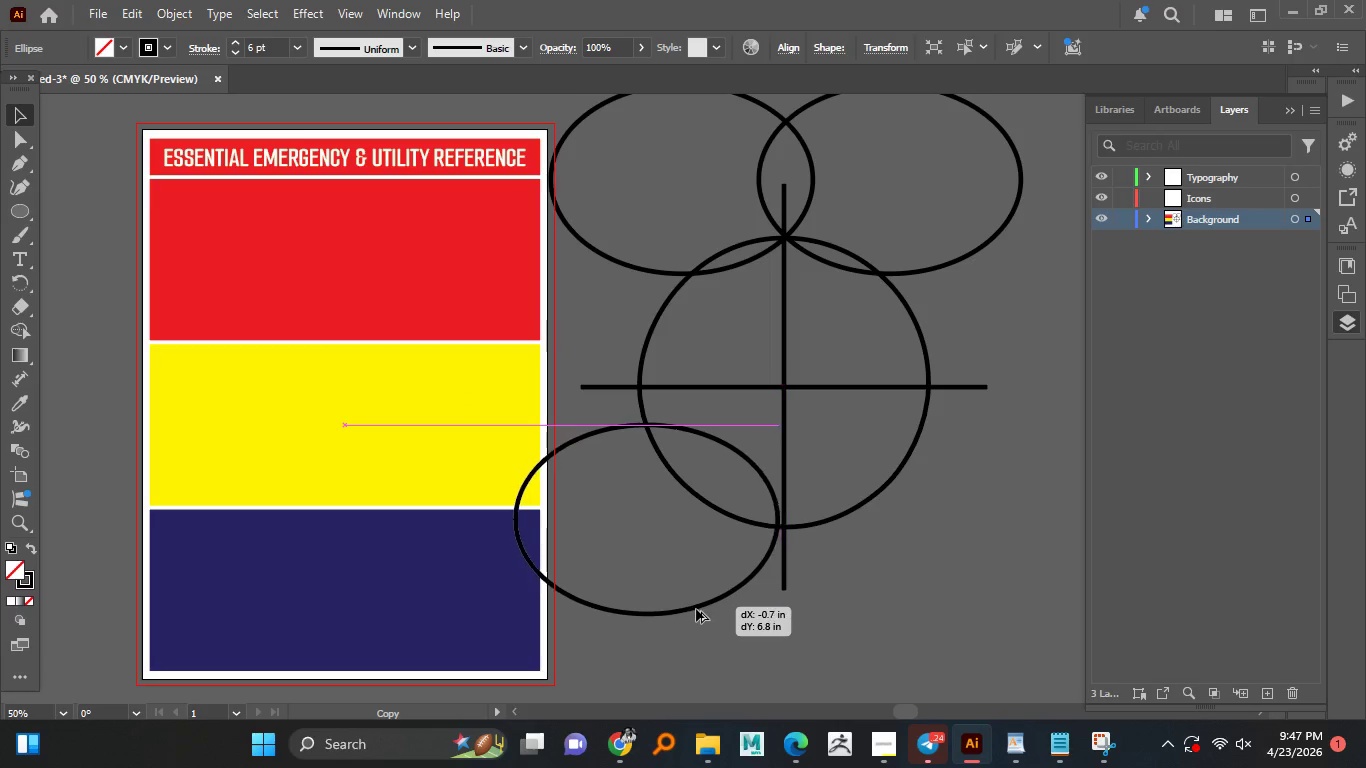 
hold_key(key=AltLeft, duration=1.53)
 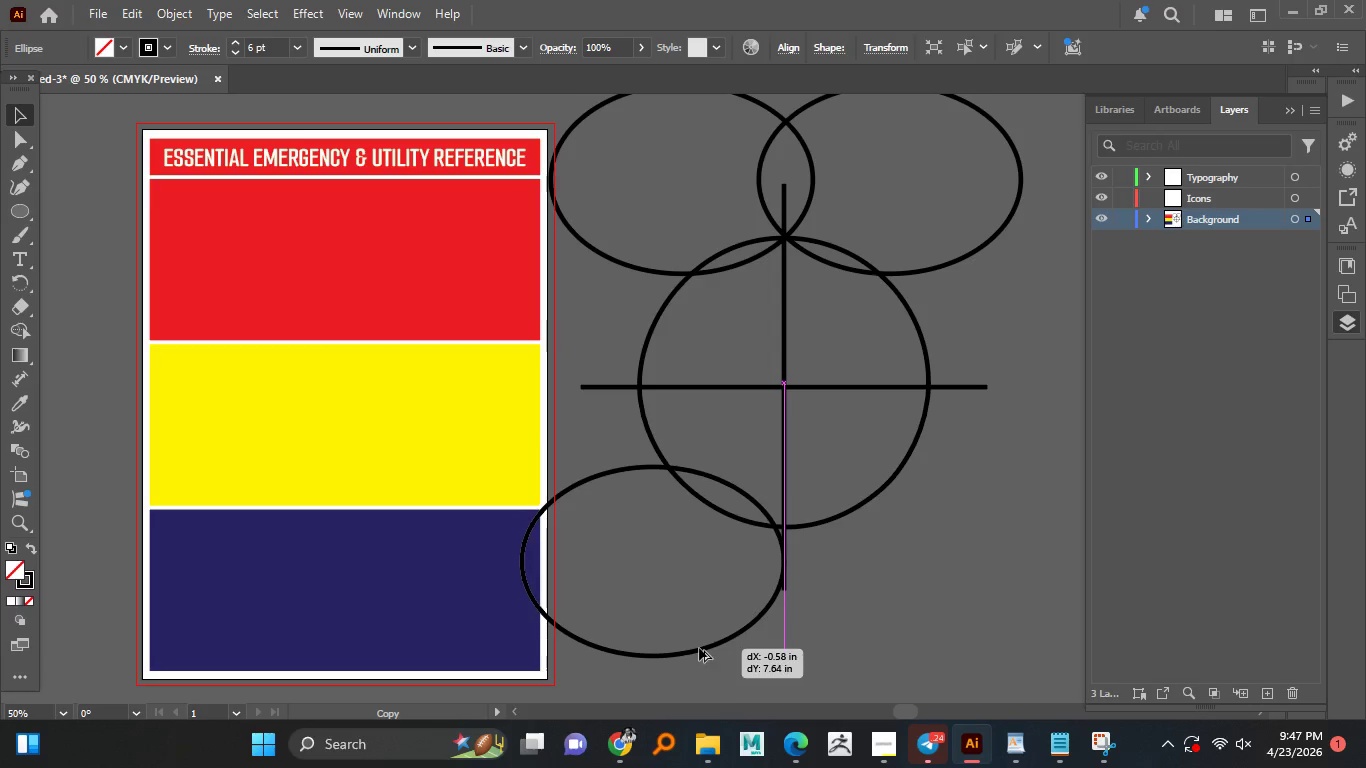 
hold_key(key=AltLeft, duration=0.69)
 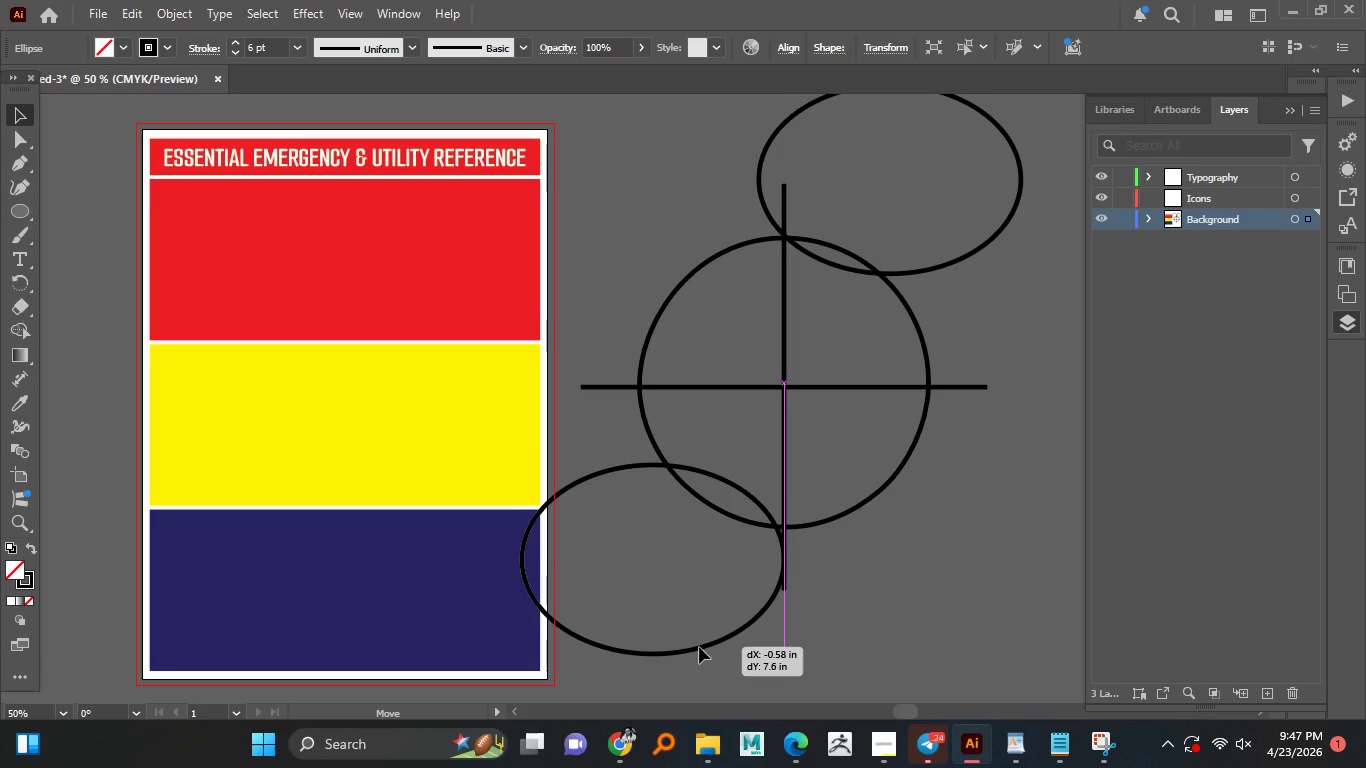 
key(Alt+AltLeft)
 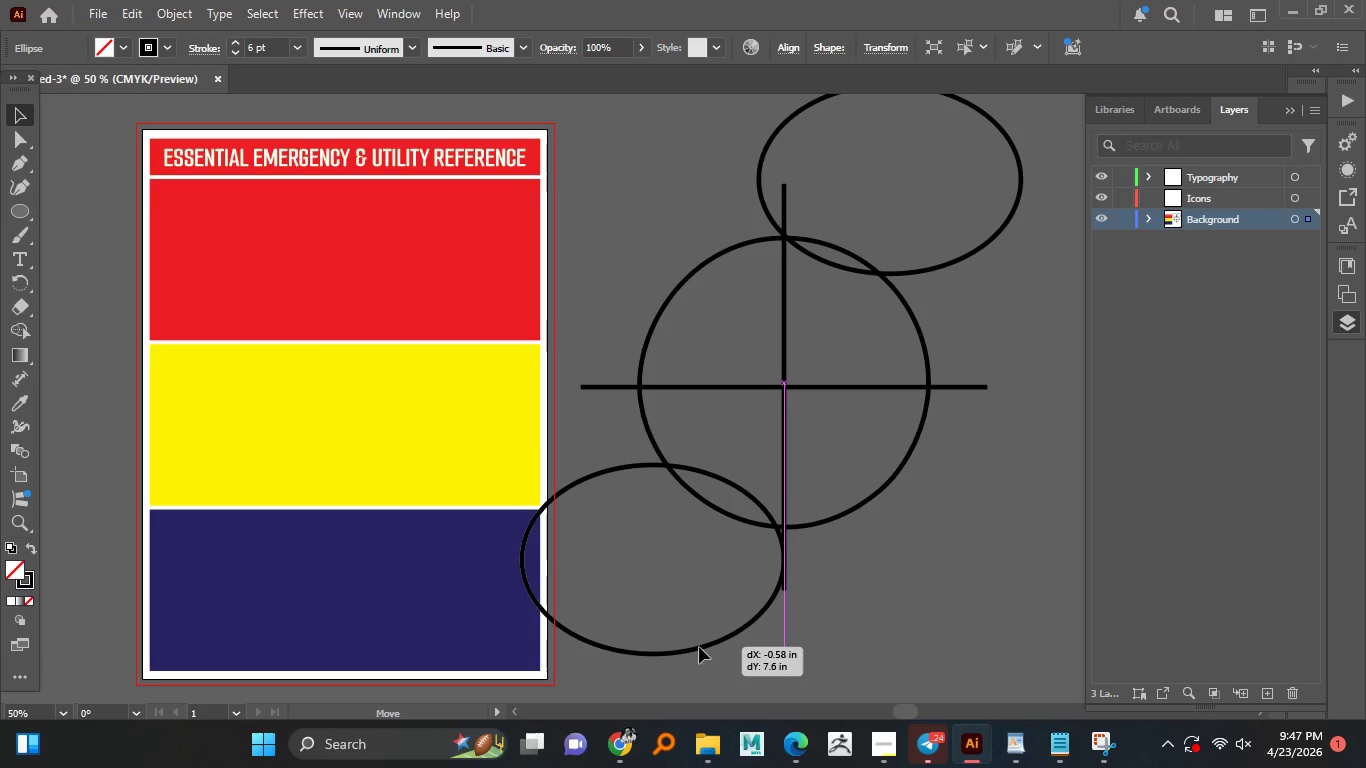 
hold_key(key=AltLeft, duration=0.94)
 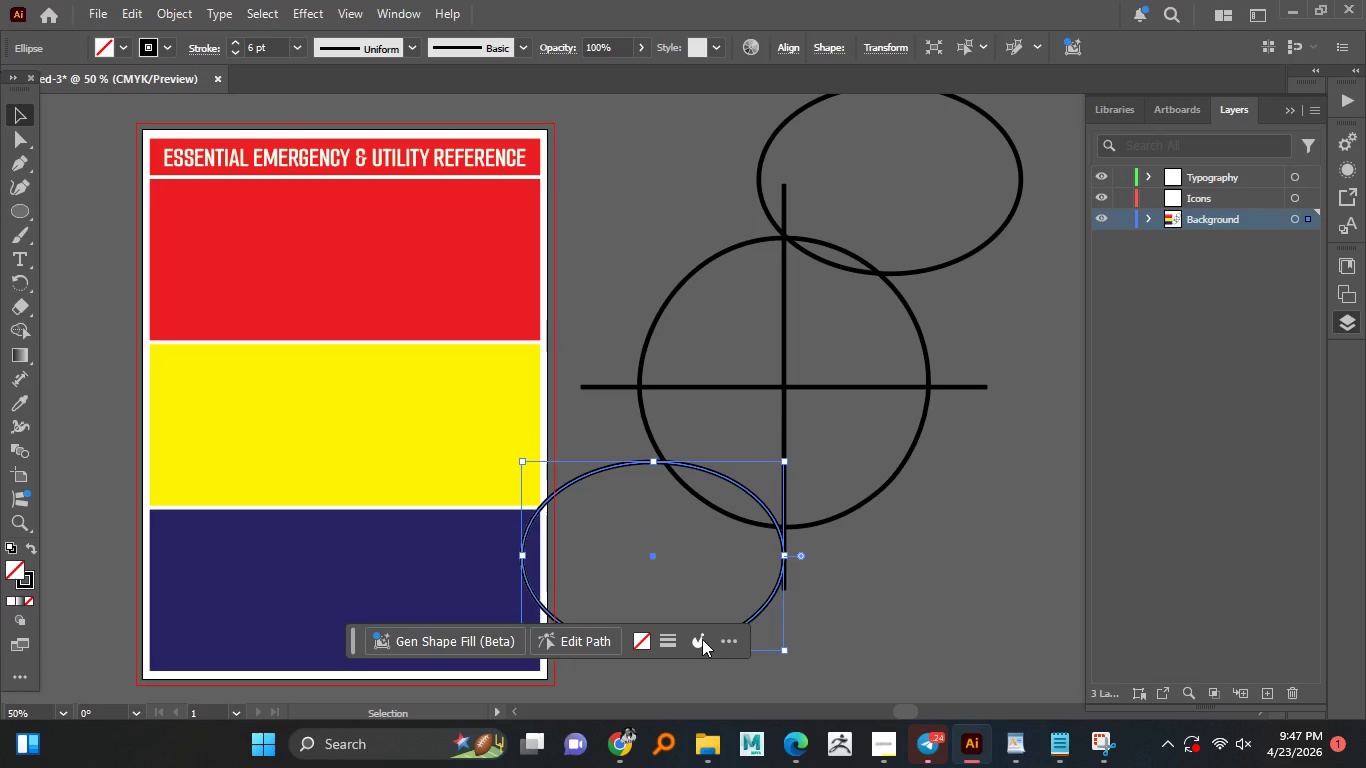 
key(Control+Z)
 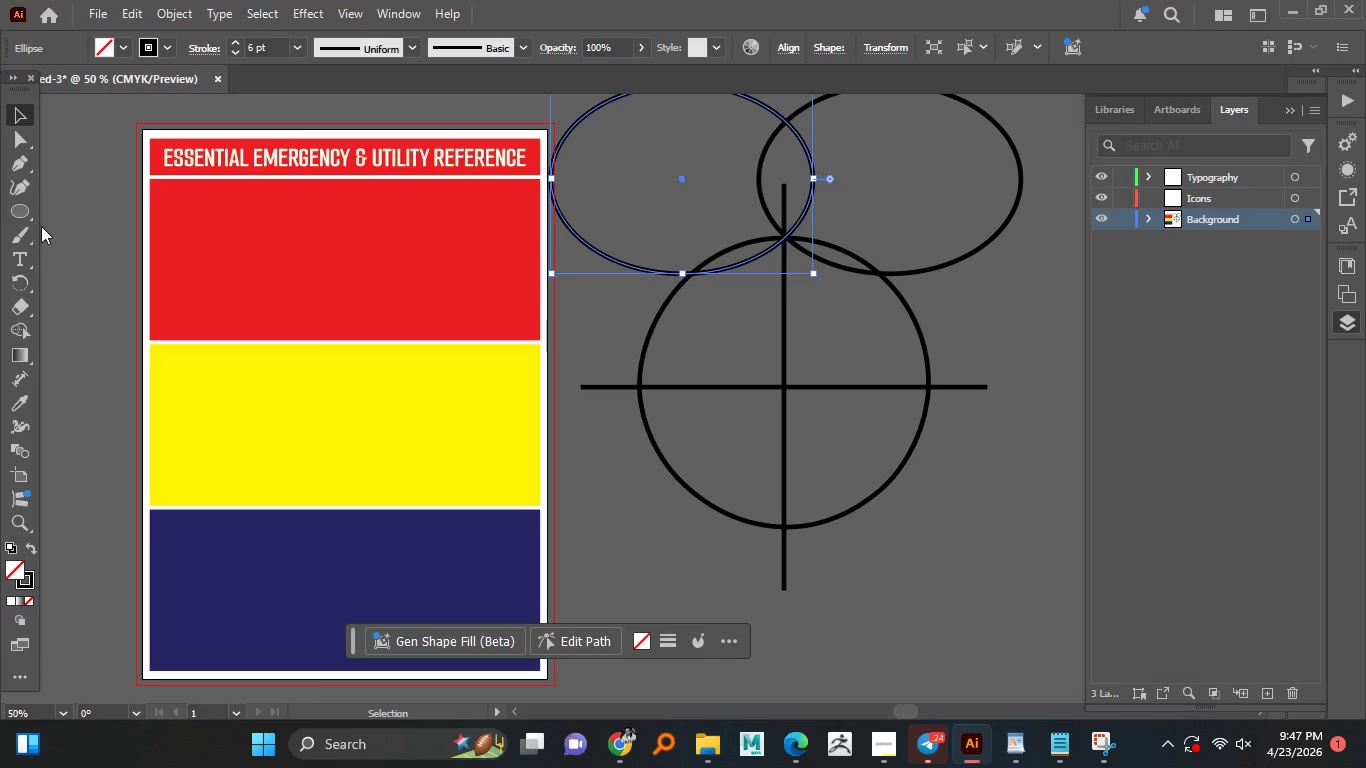 
left_click_drag(start_coordinate=[35, 220], to_coordinate=[27, 213])
 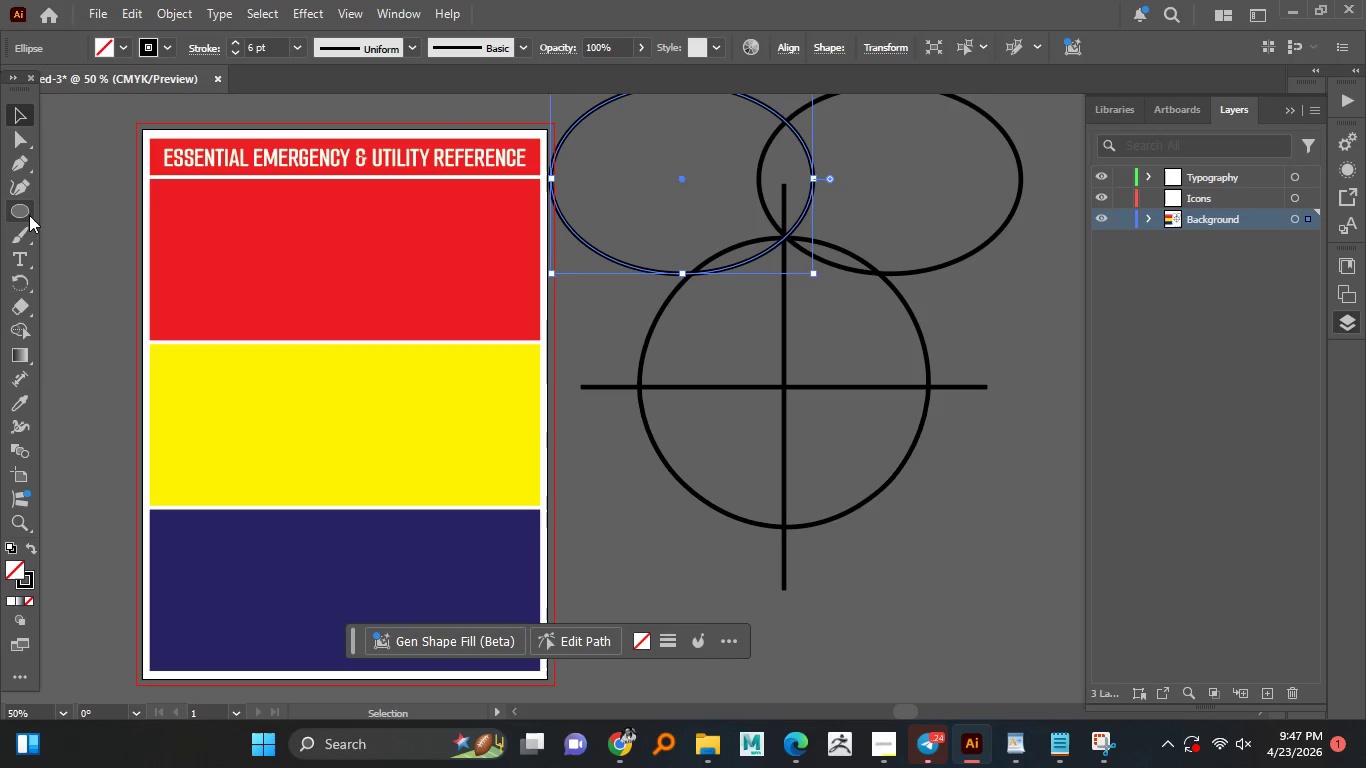 
left_click([29, 215])
 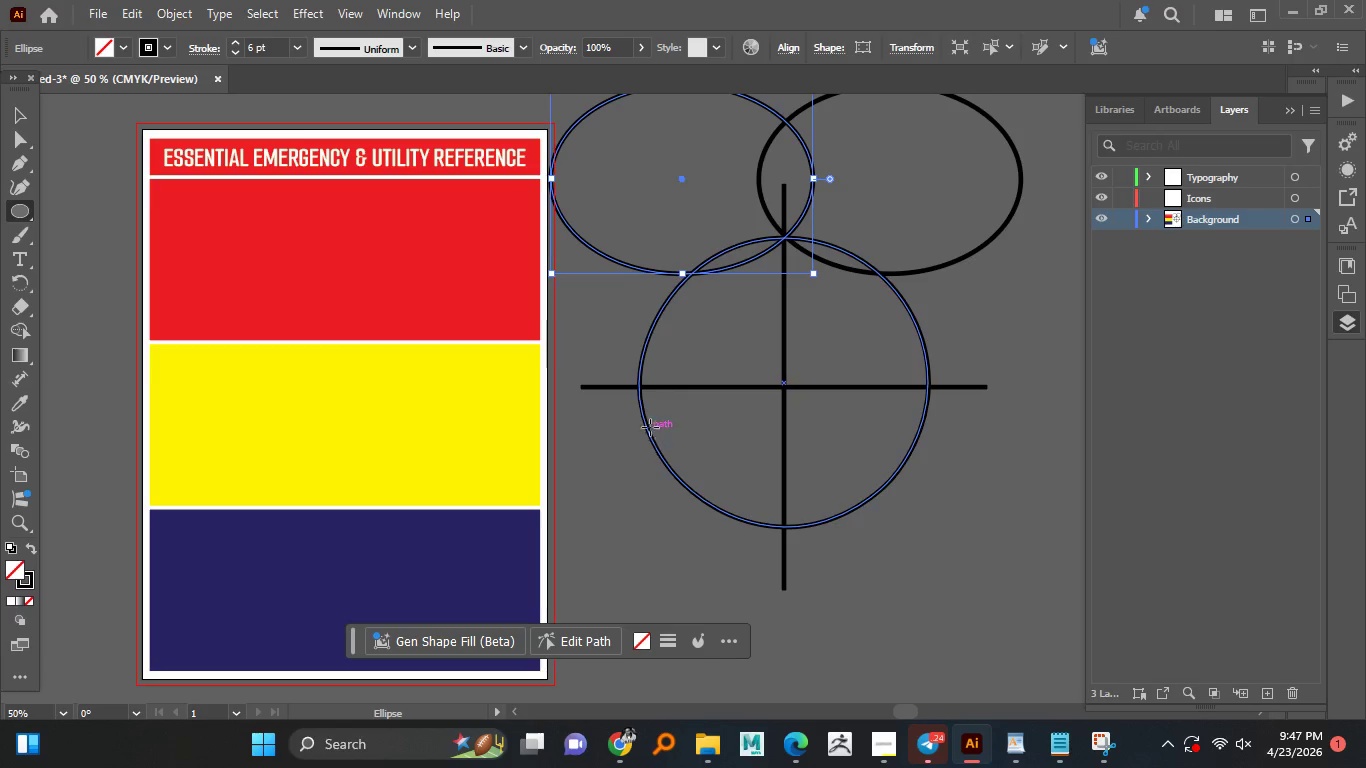 
left_click_drag(start_coordinate=[650, 426], to_coordinate=[821, 606])
 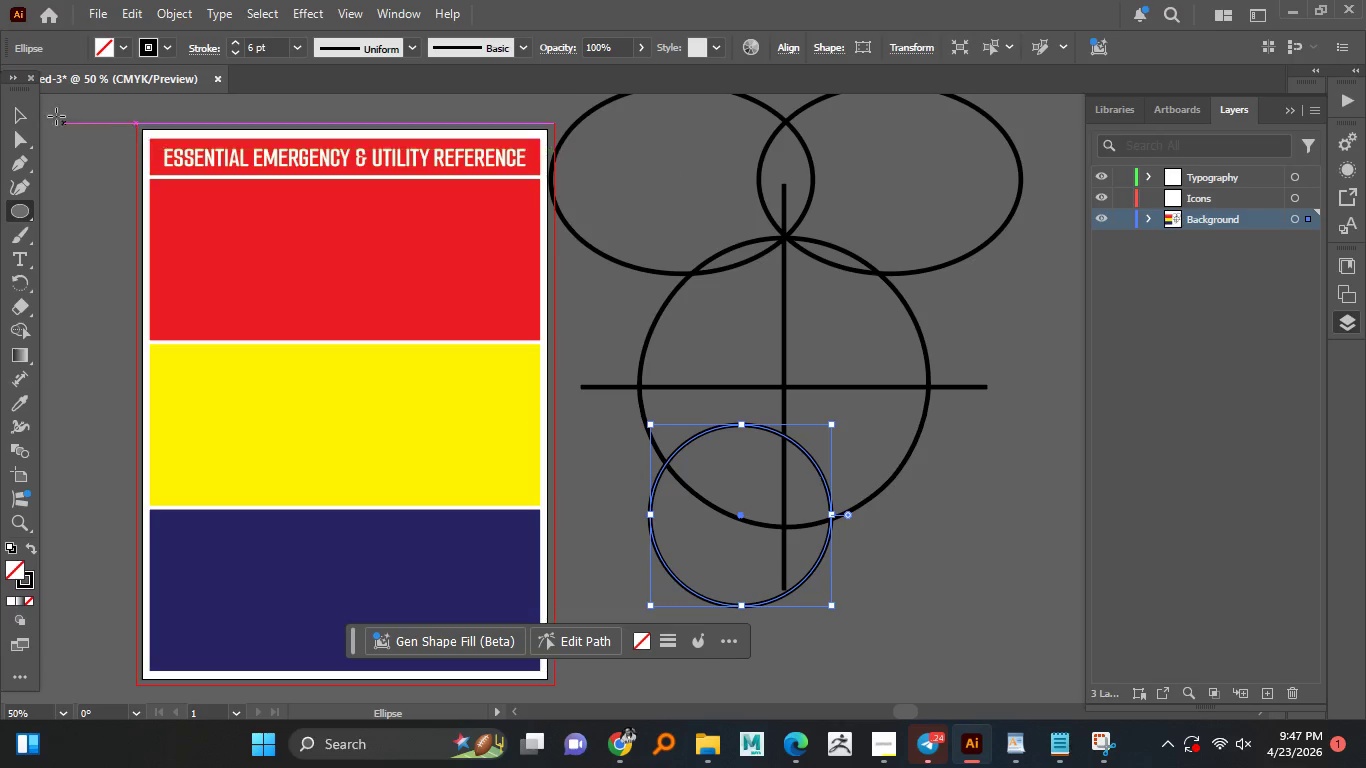 
hold_key(key=ShiftLeft, duration=0.69)
 